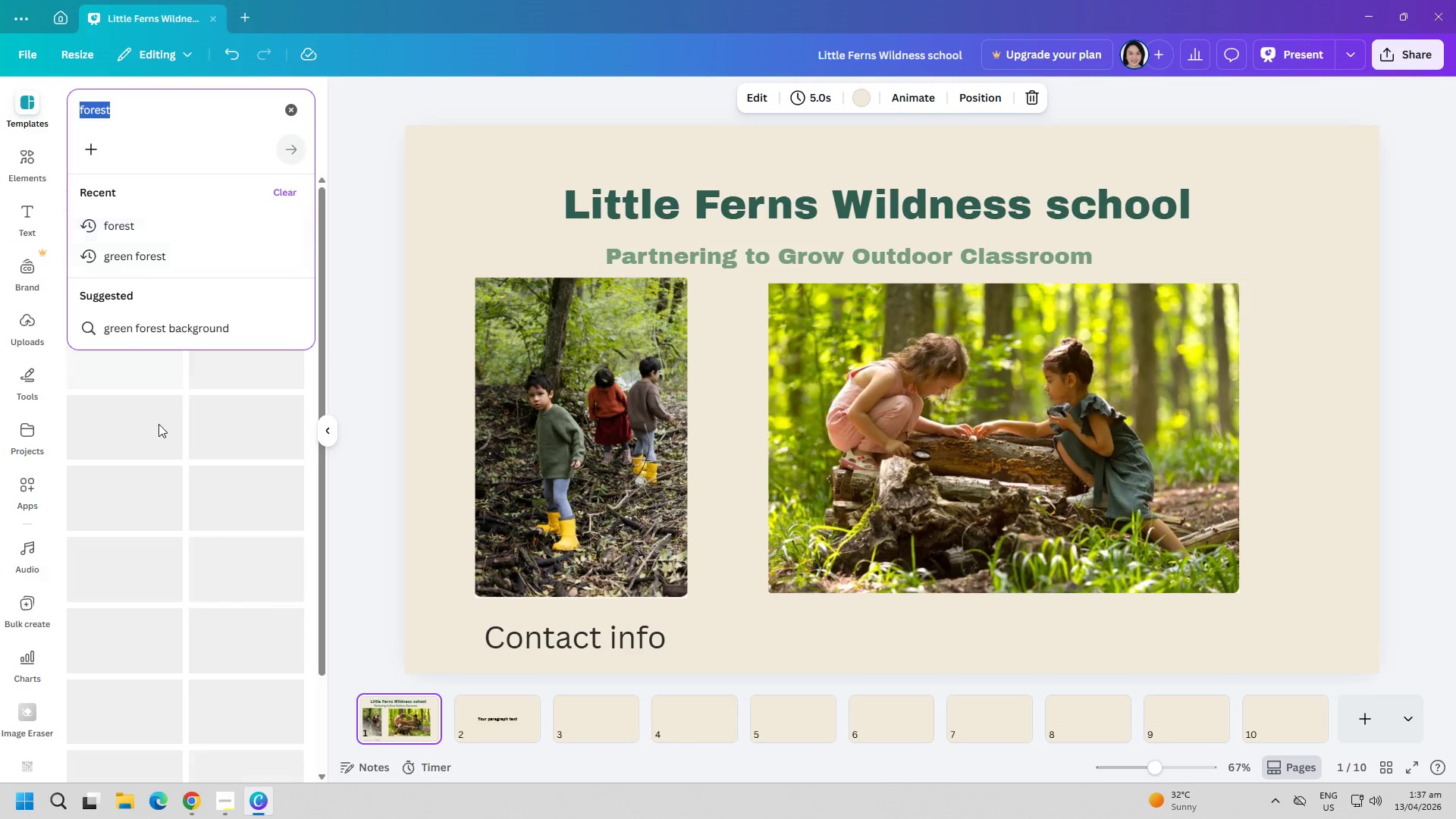 
left_click([165, 463])
 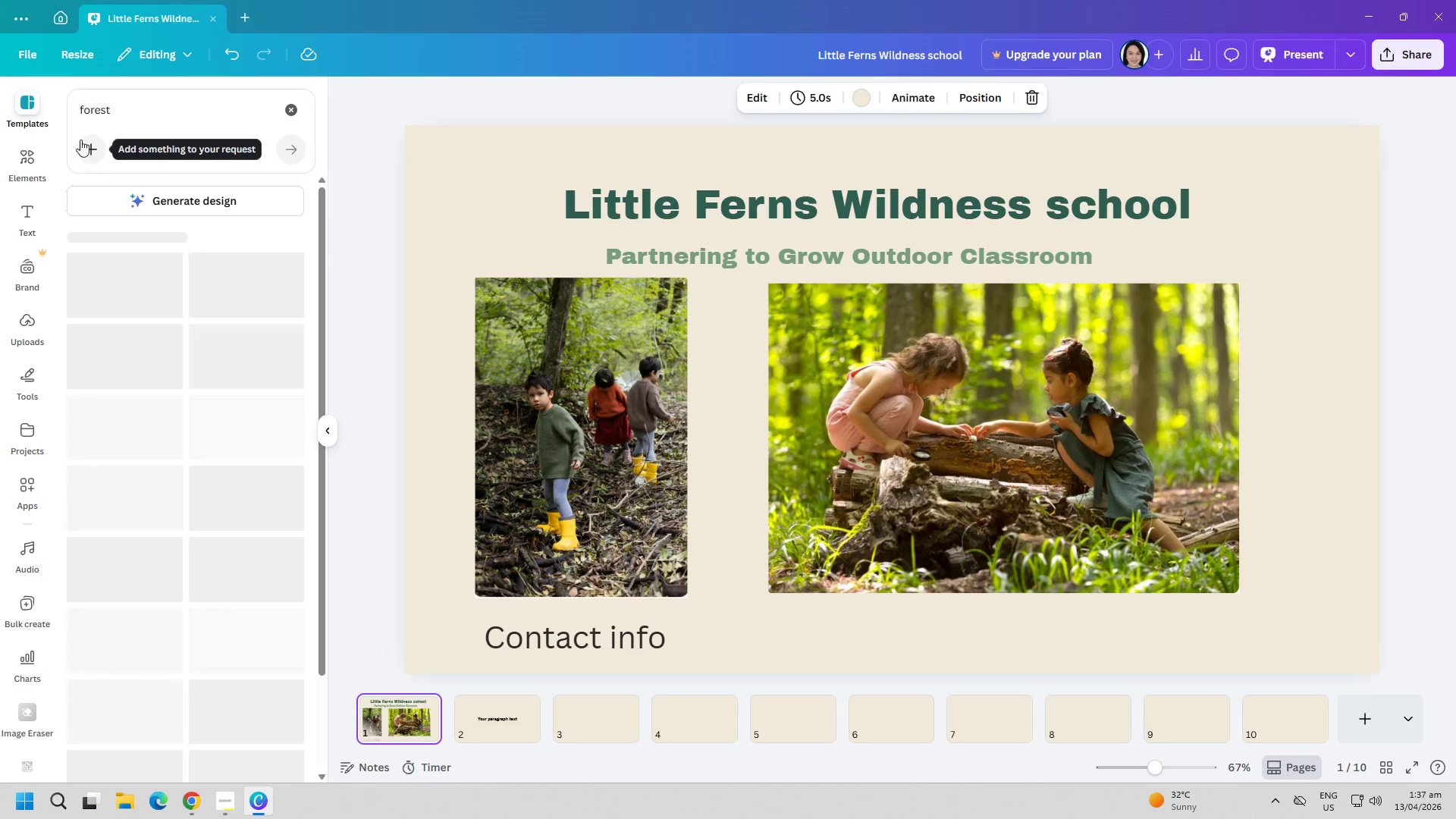 
double_click([297, 111])
 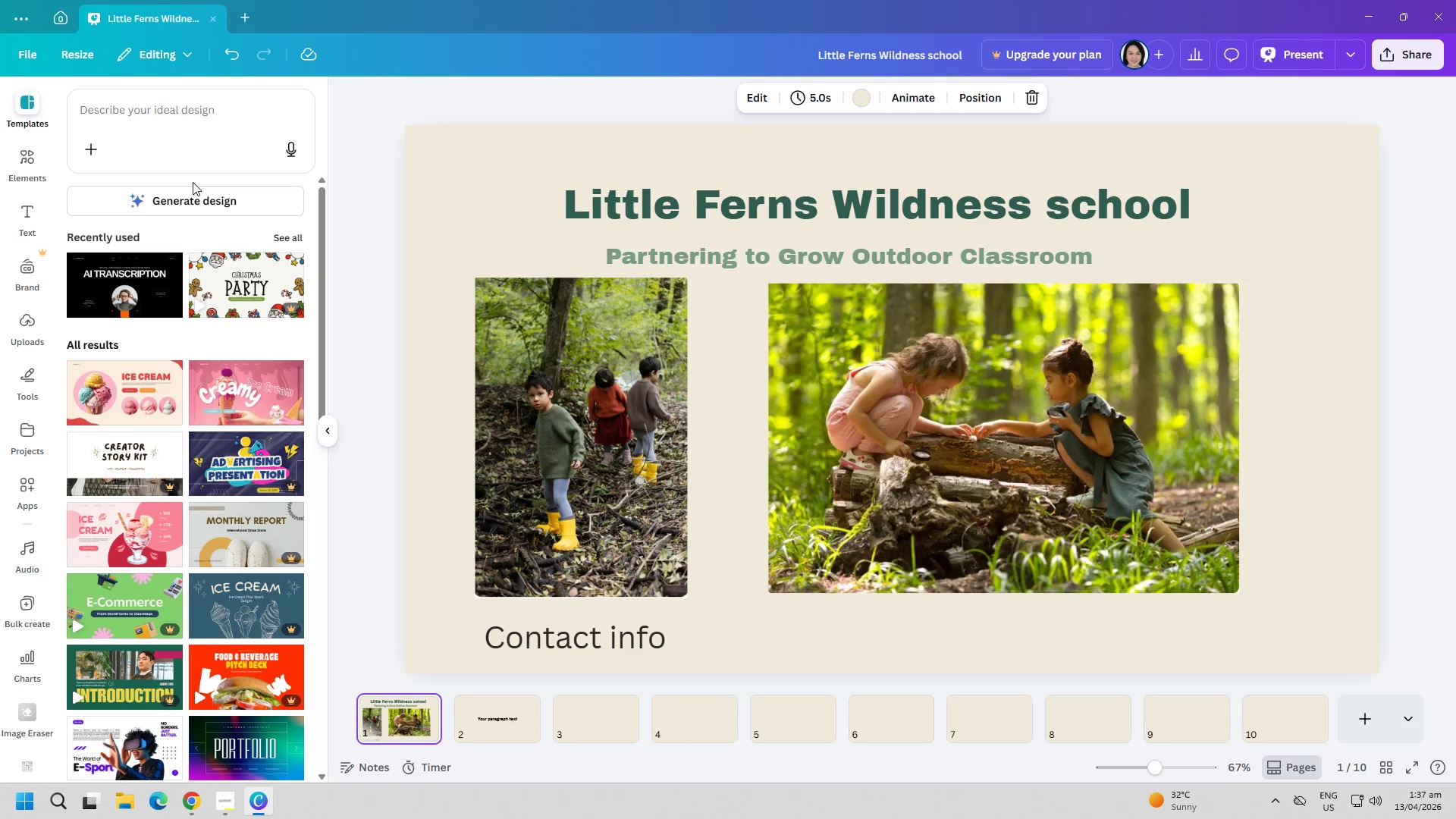 
left_click([179, 200])
 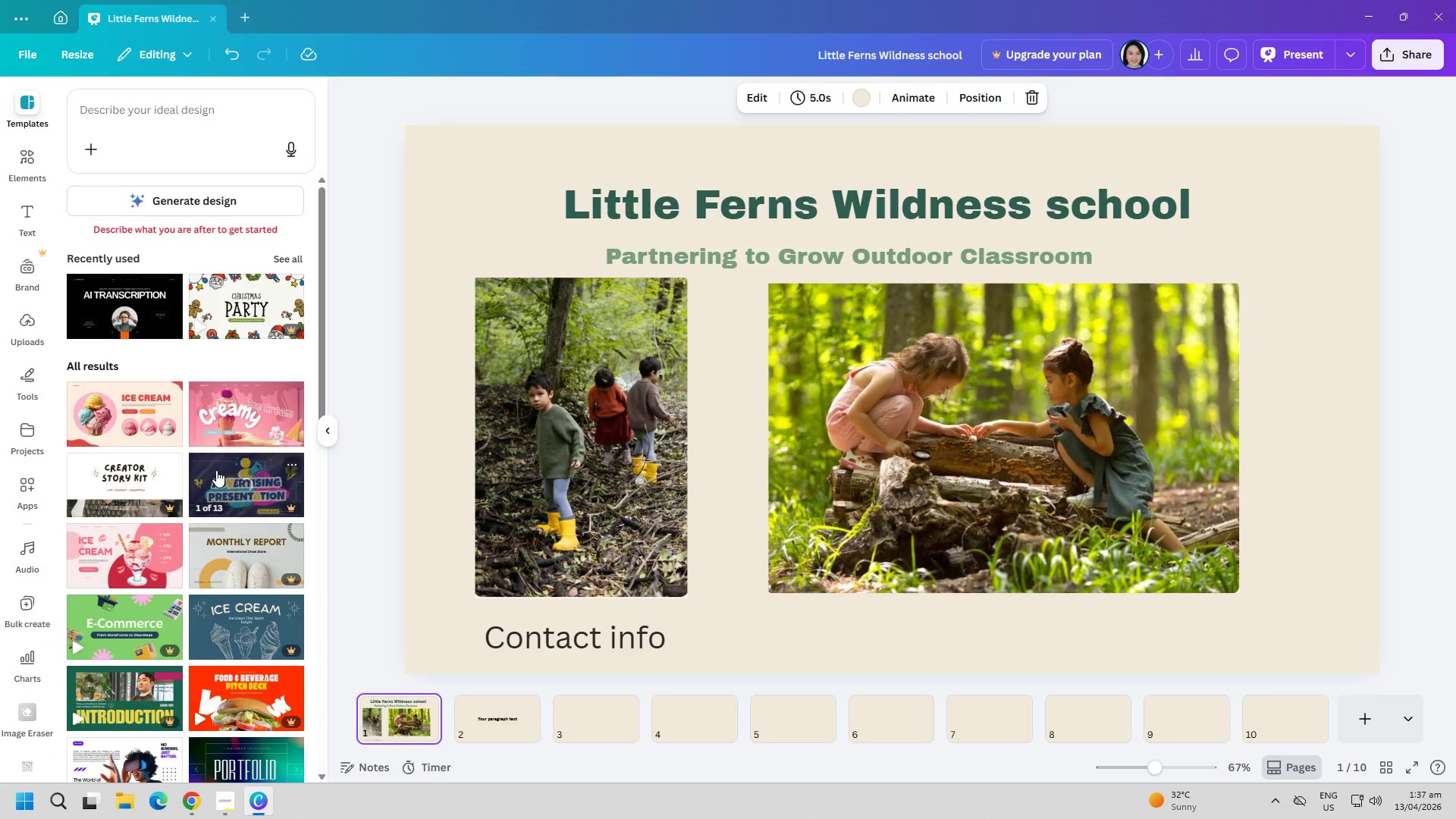 
scroll: coordinate [193, 521], scroll_direction: down, amount: 11.0
 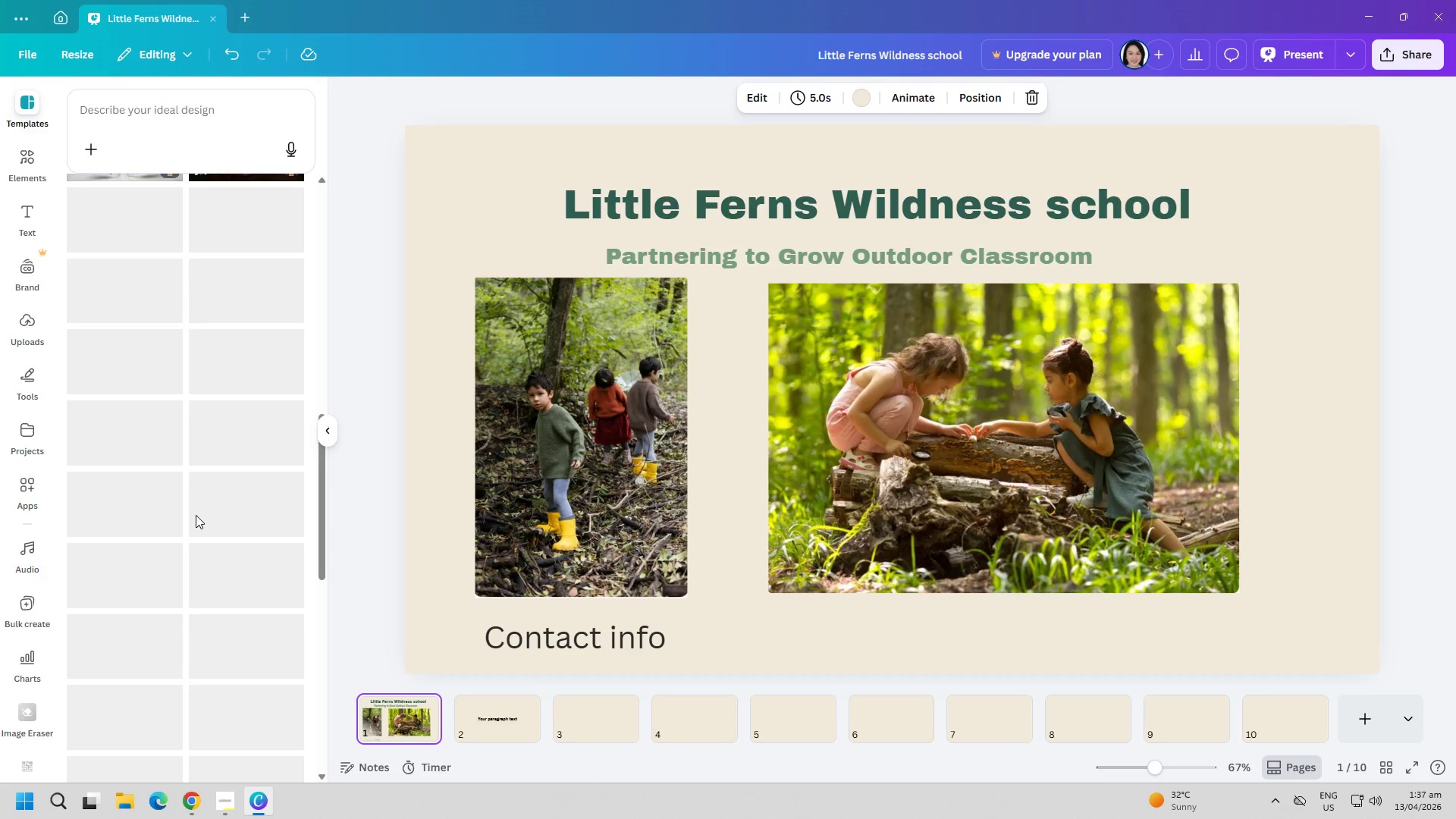 
scroll: coordinate [196, 515], scroll_direction: up, amount: 1.0
 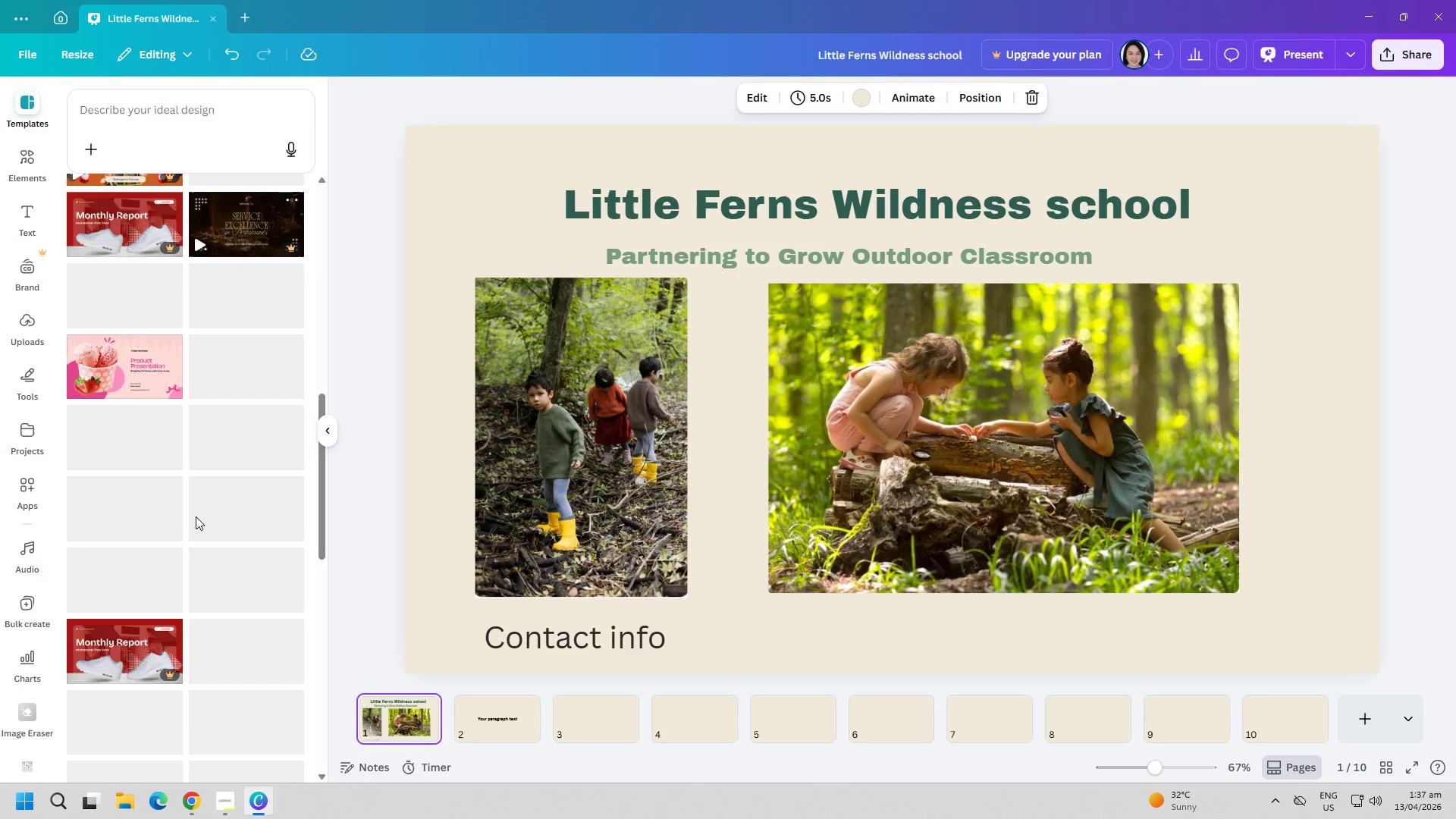 
scroll: coordinate [204, 559], scroll_direction: down, amount: 5.0
 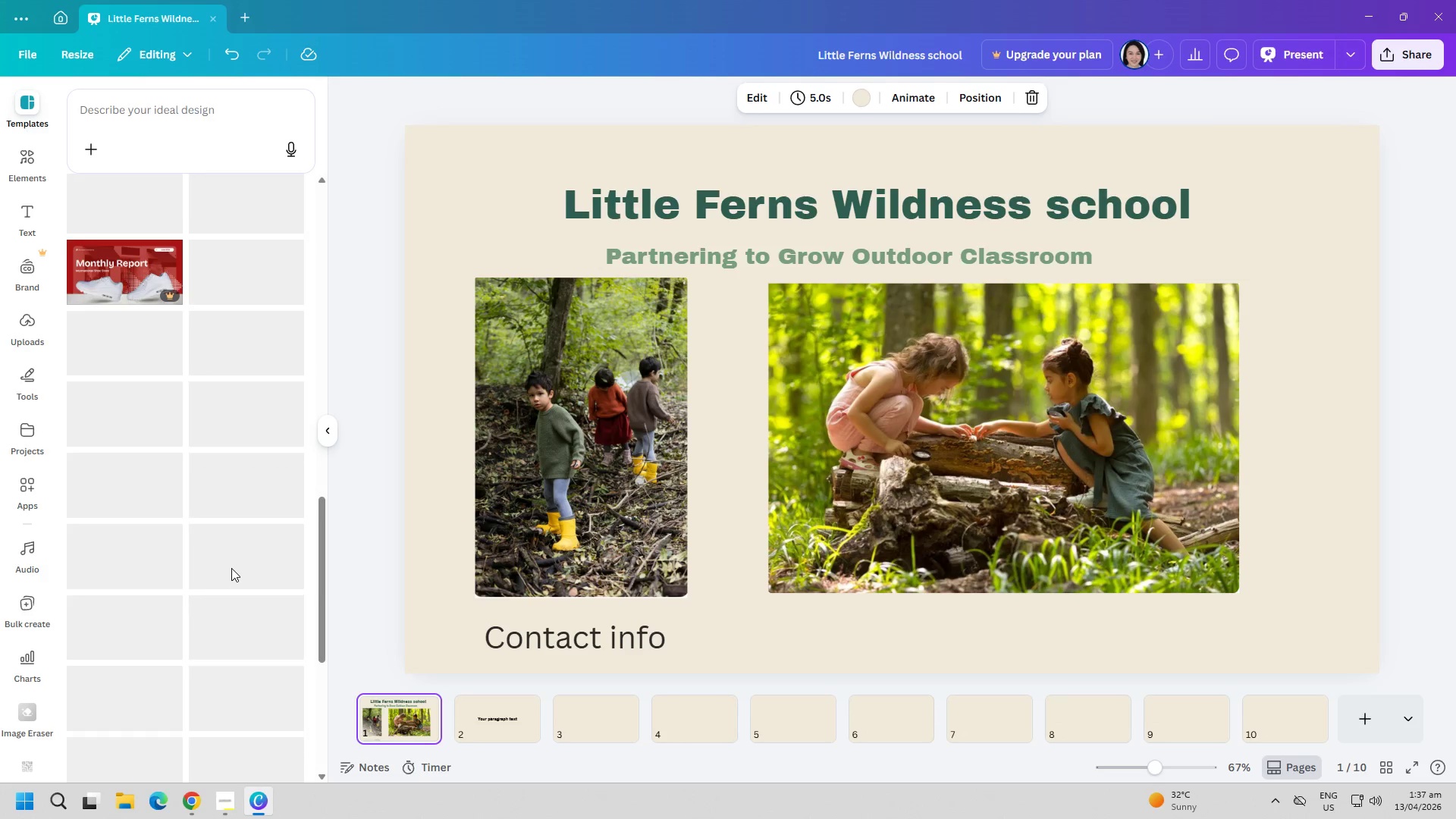 
scroll: coordinate [218, 529], scroll_direction: up, amount: 23.0
 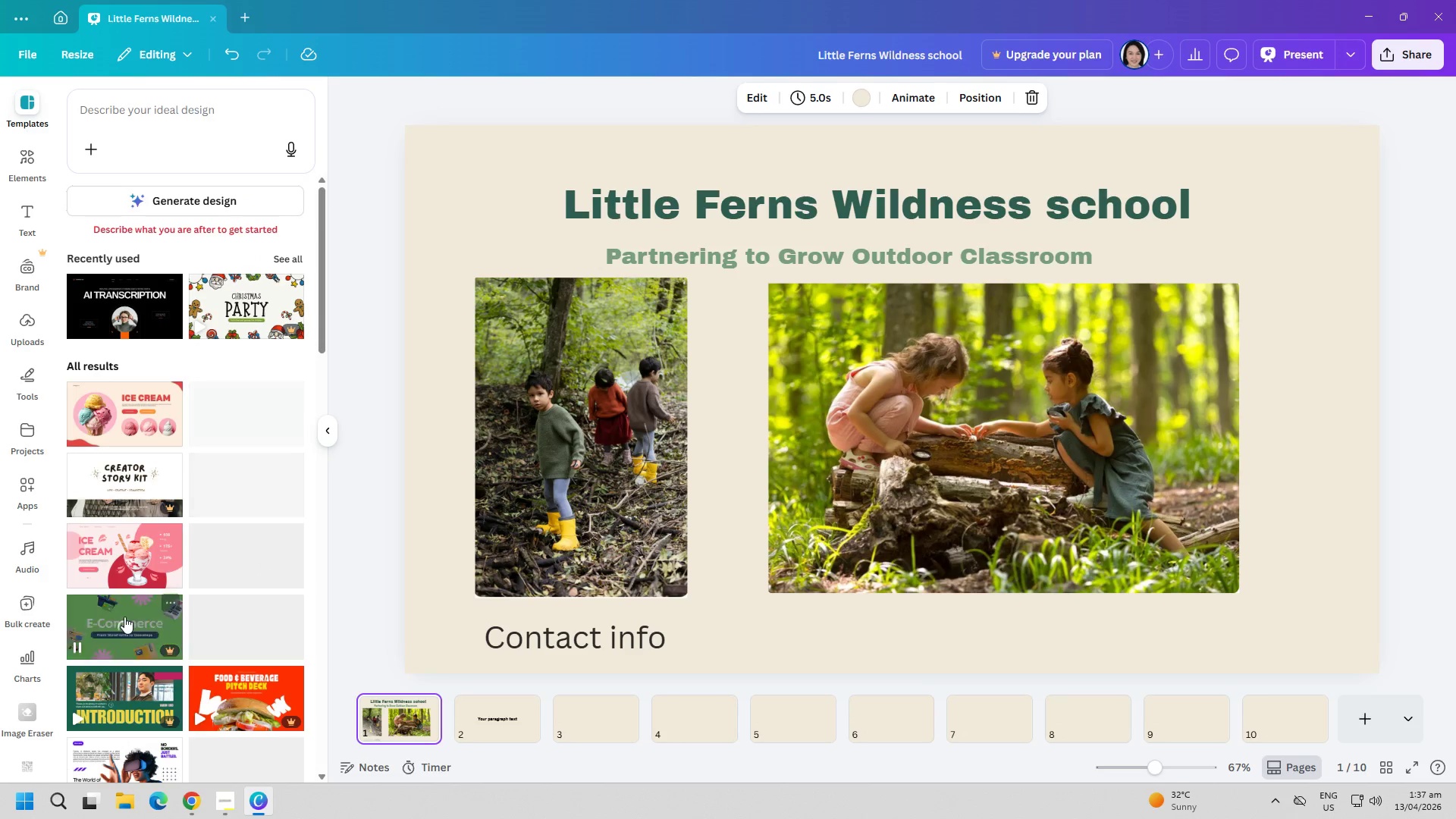 
scroll: coordinate [234, 678], scroll_direction: down, amount: 26.0
 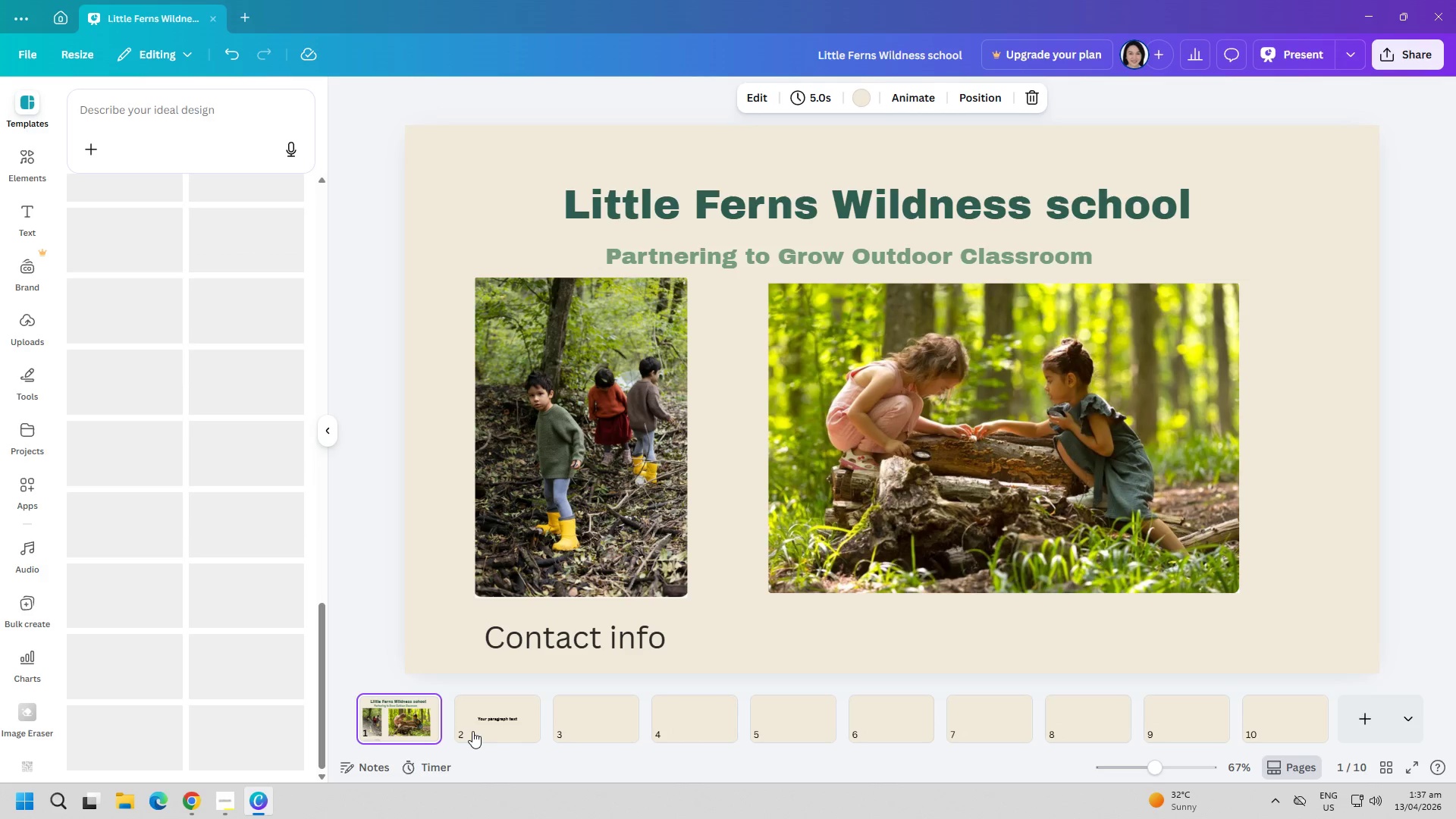 
scroll: coordinate [100, 332], scroll_direction: up, amount: 29.0
 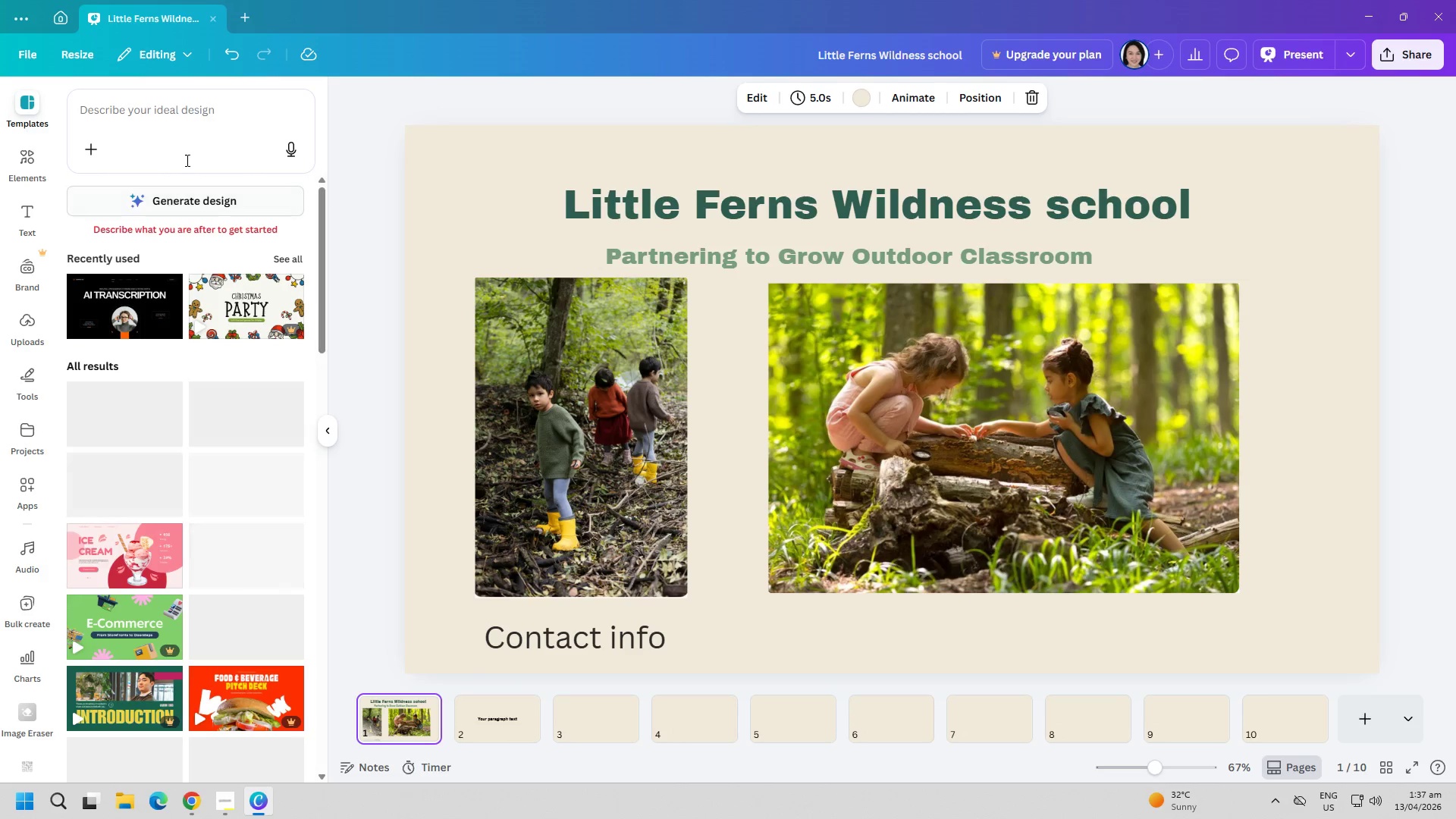 
left_click([186, 112])
 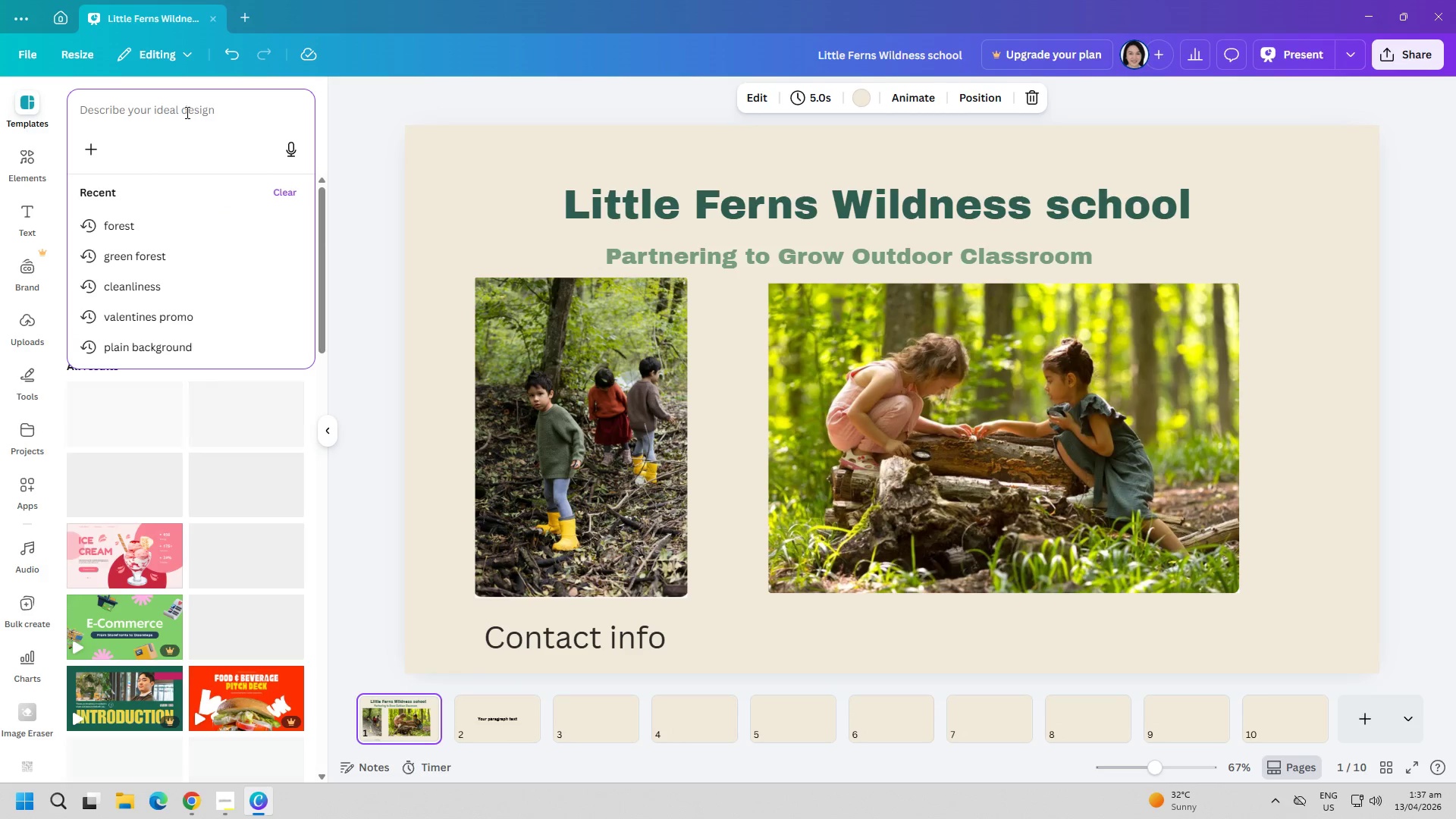 
left_click([94, 228])
 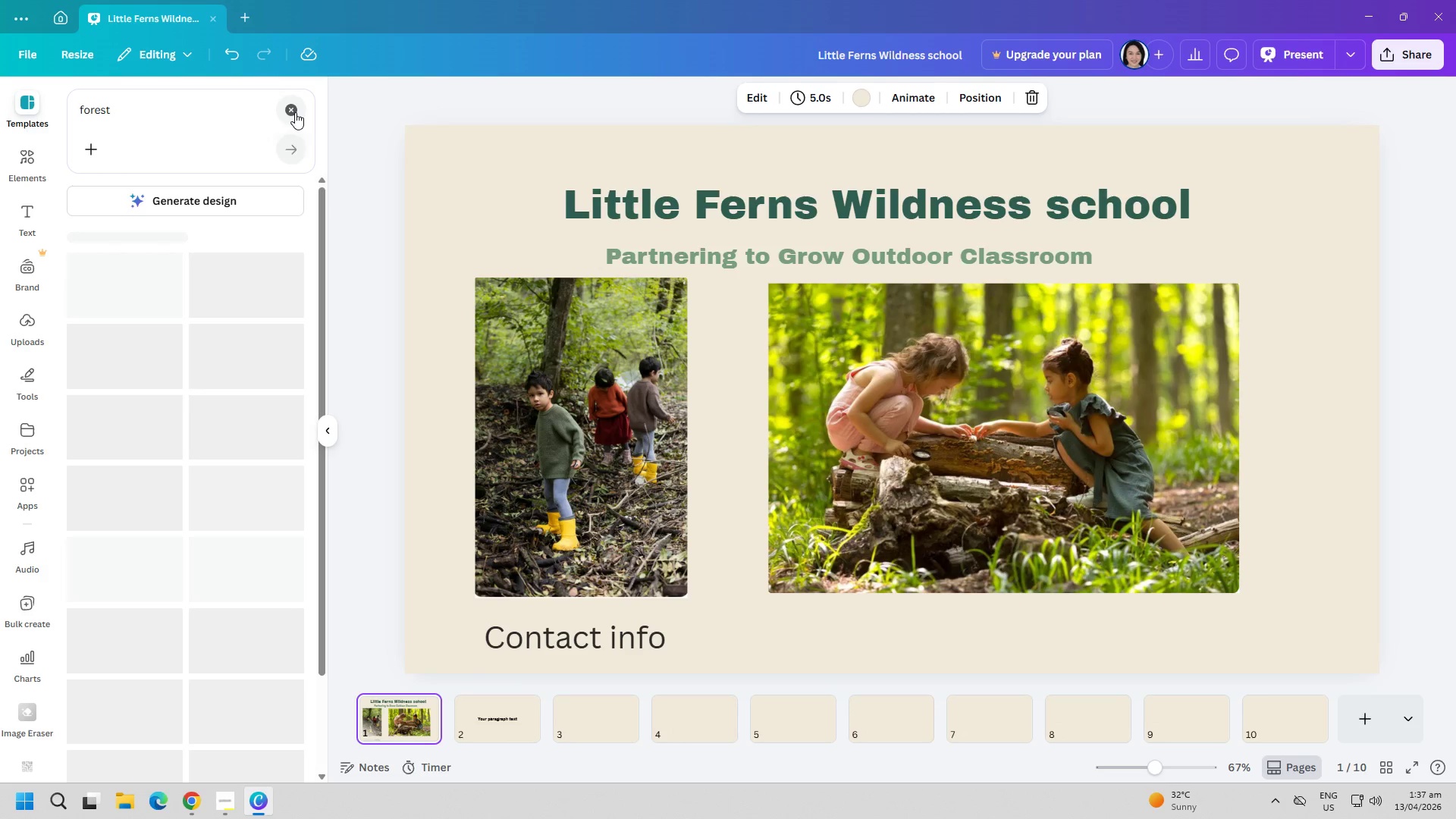 
left_click([295, 112])
 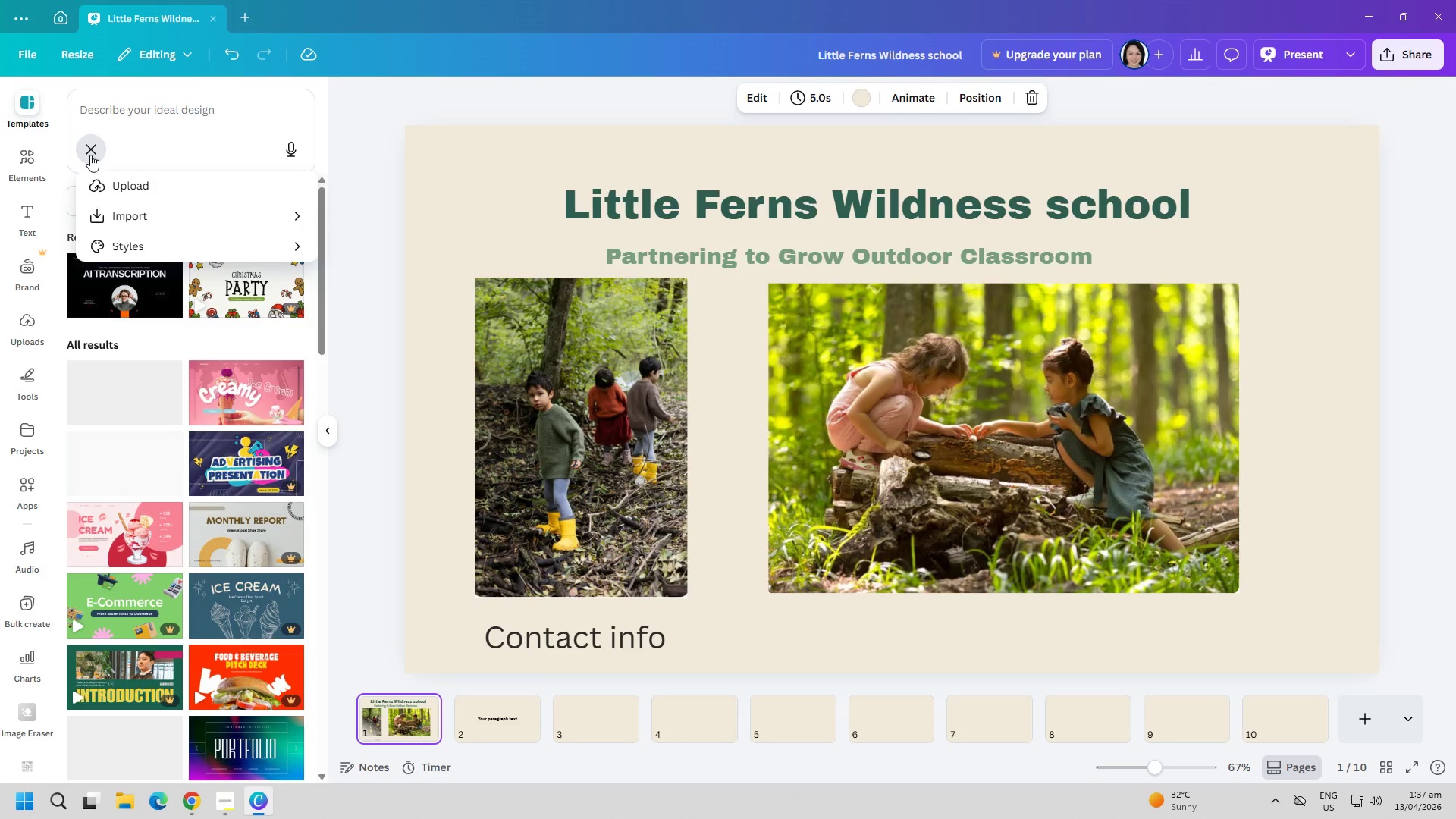 
left_click([165, 243])
 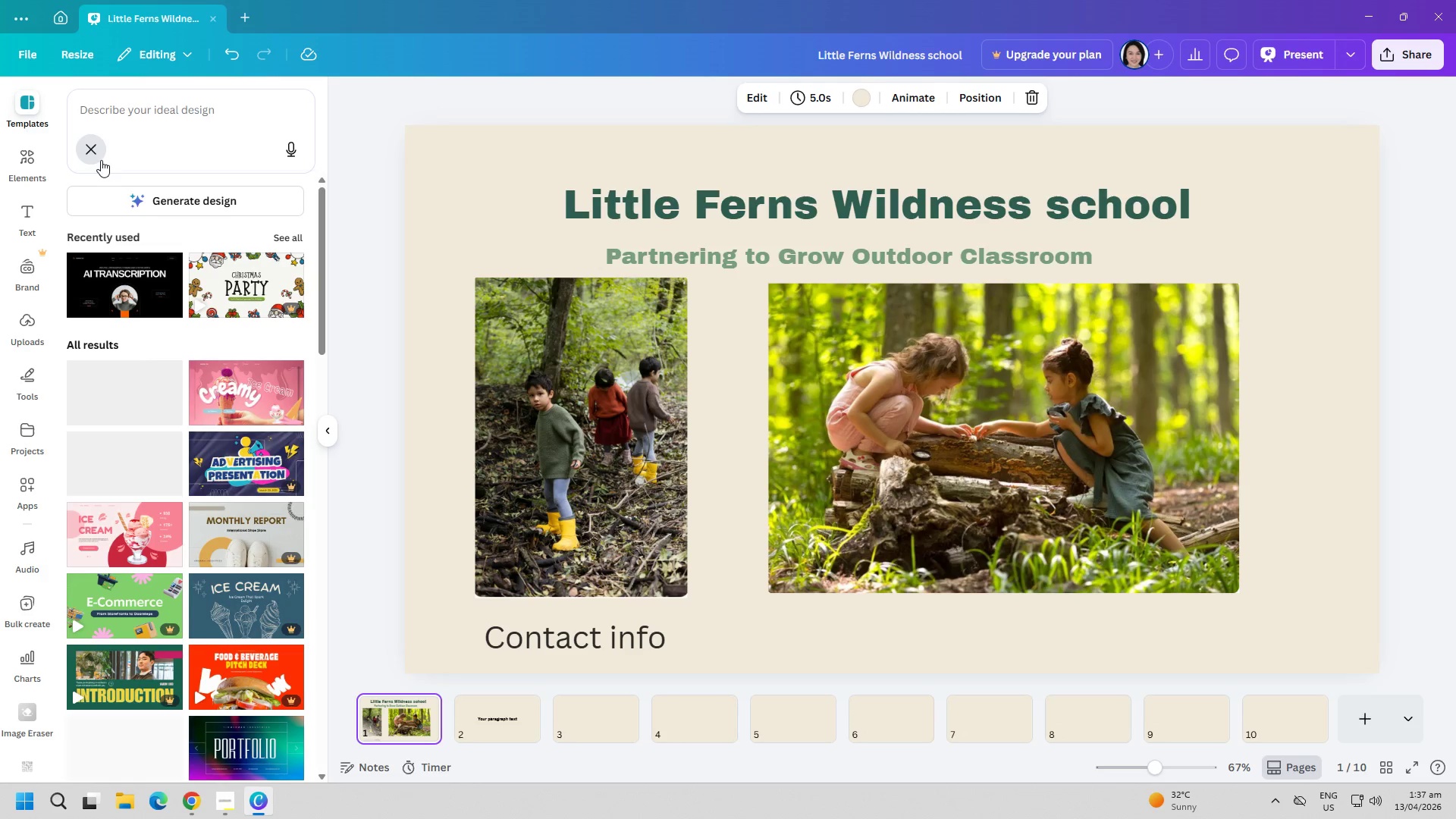 
left_click([87, 150])
 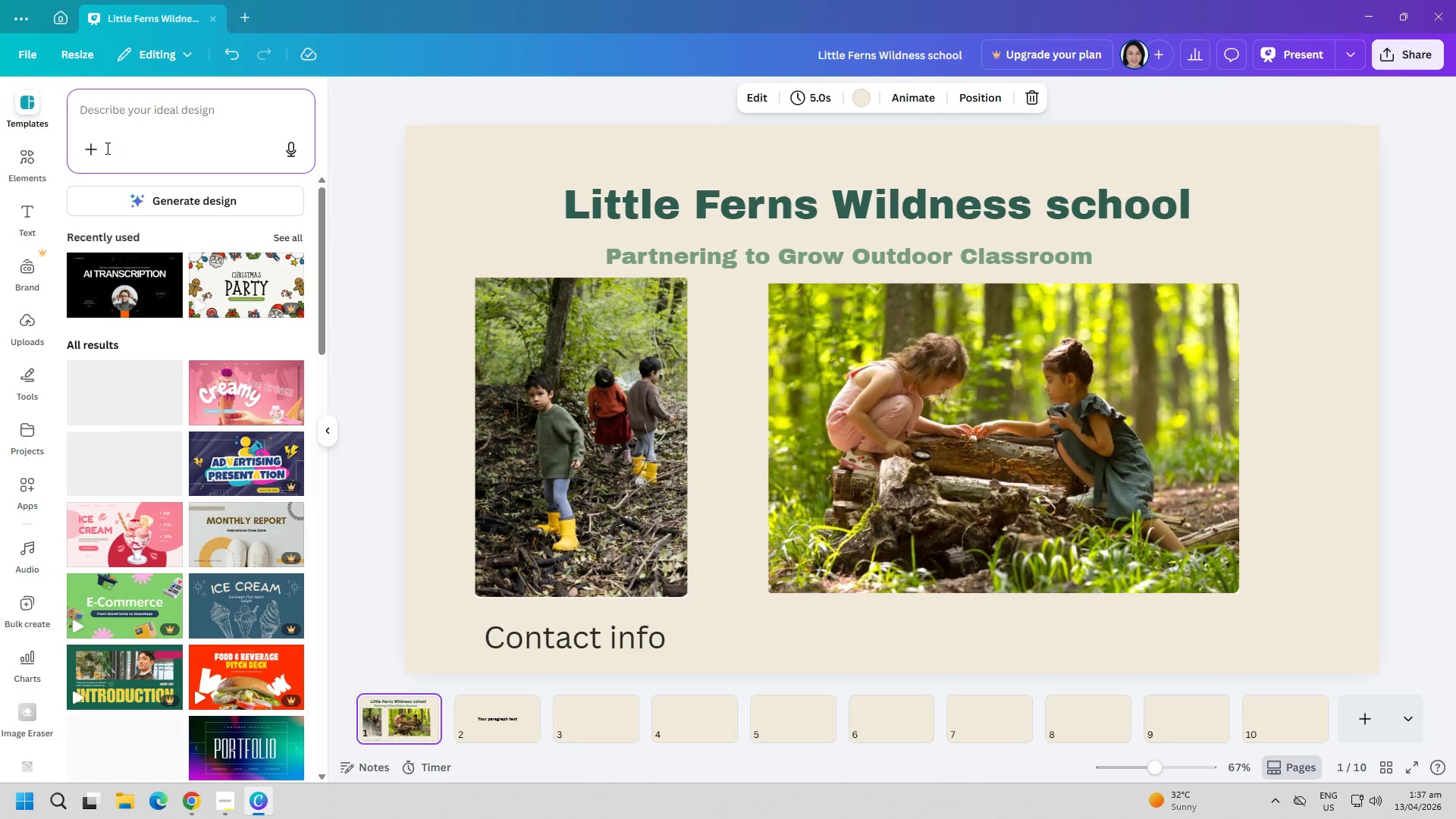 
left_click([93, 155])
 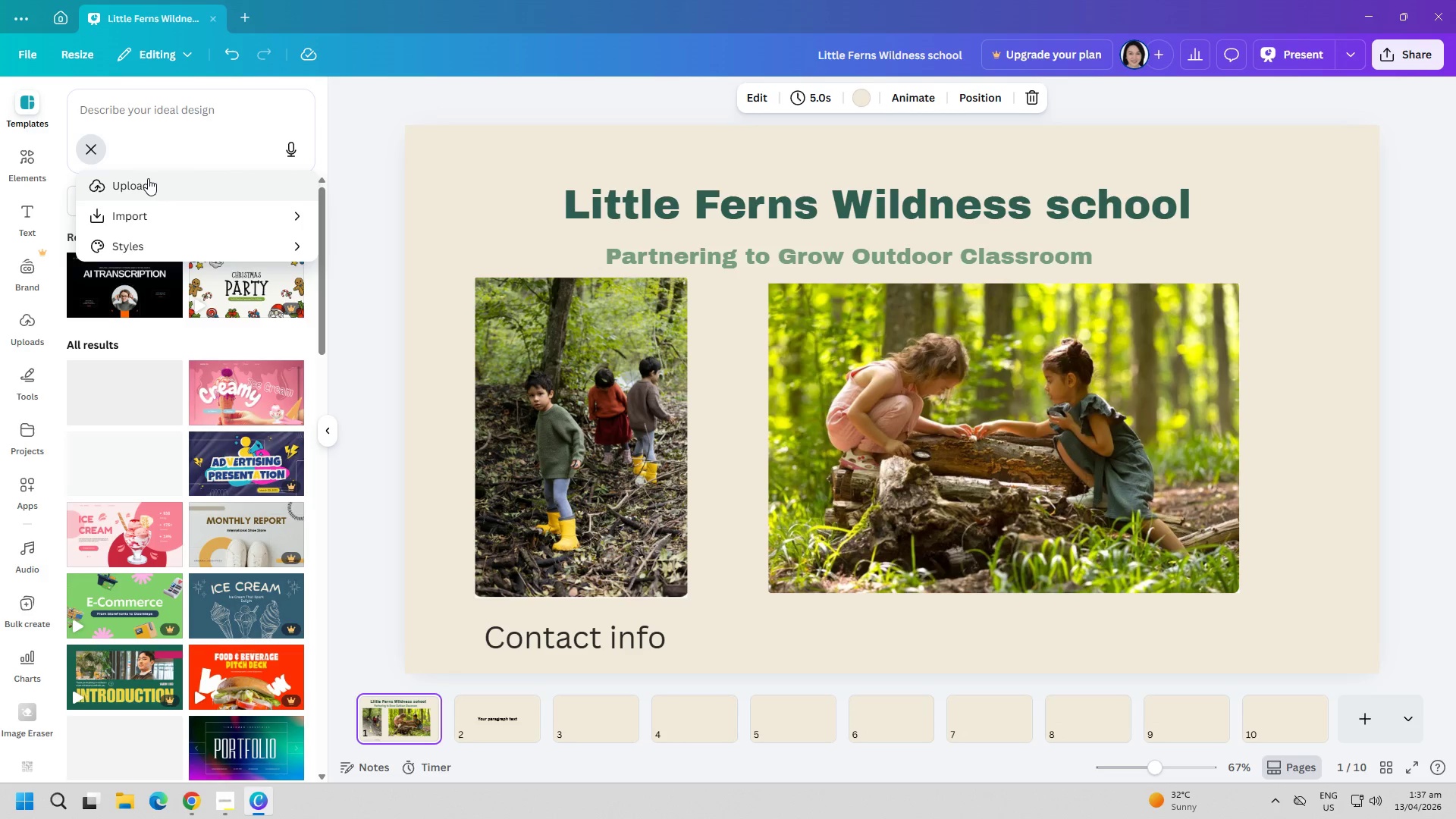 
left_click([148, 178])
 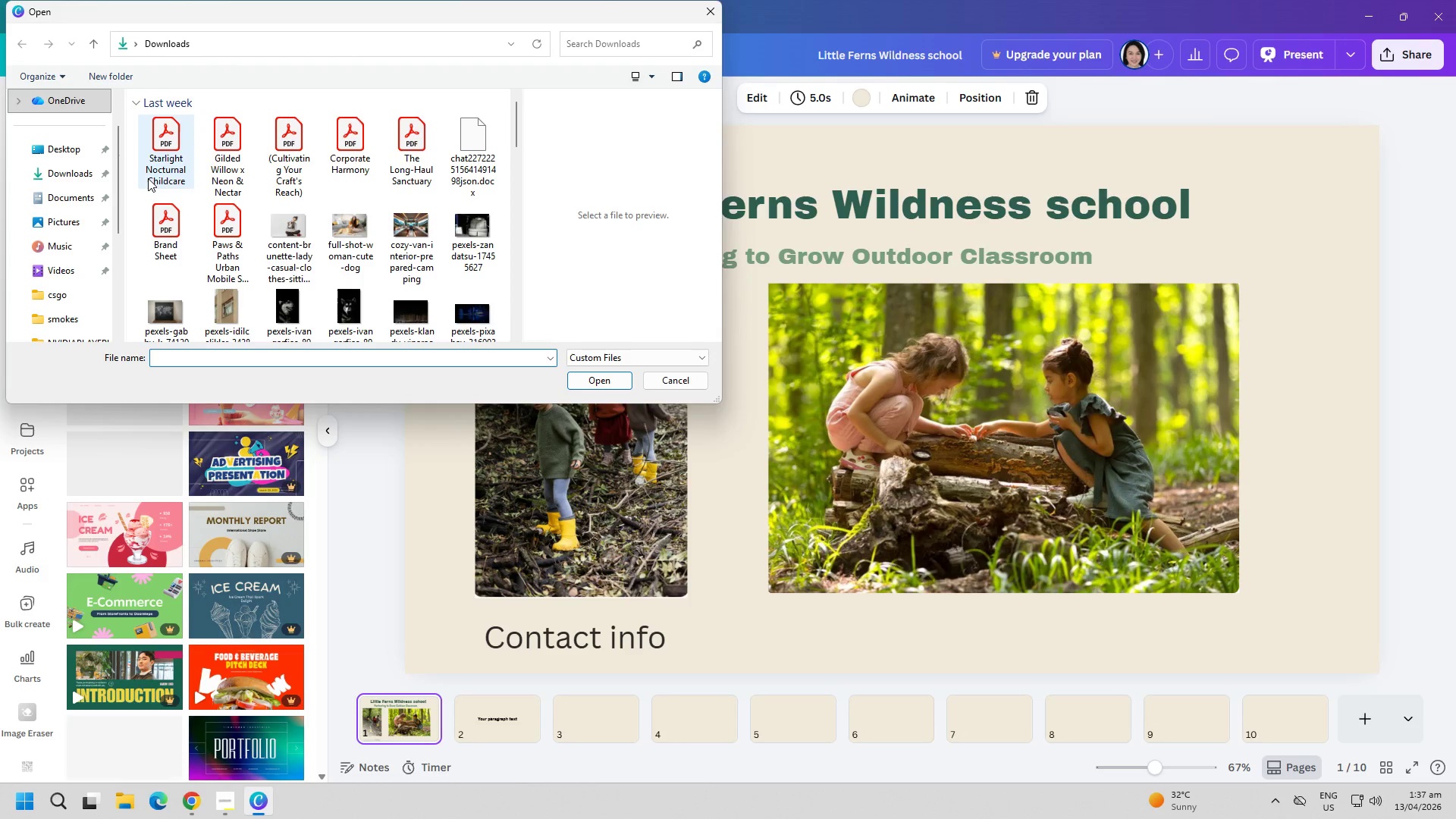 
scroll: coordinate [350, 237], scroll_direction: down, amount: 4.0
 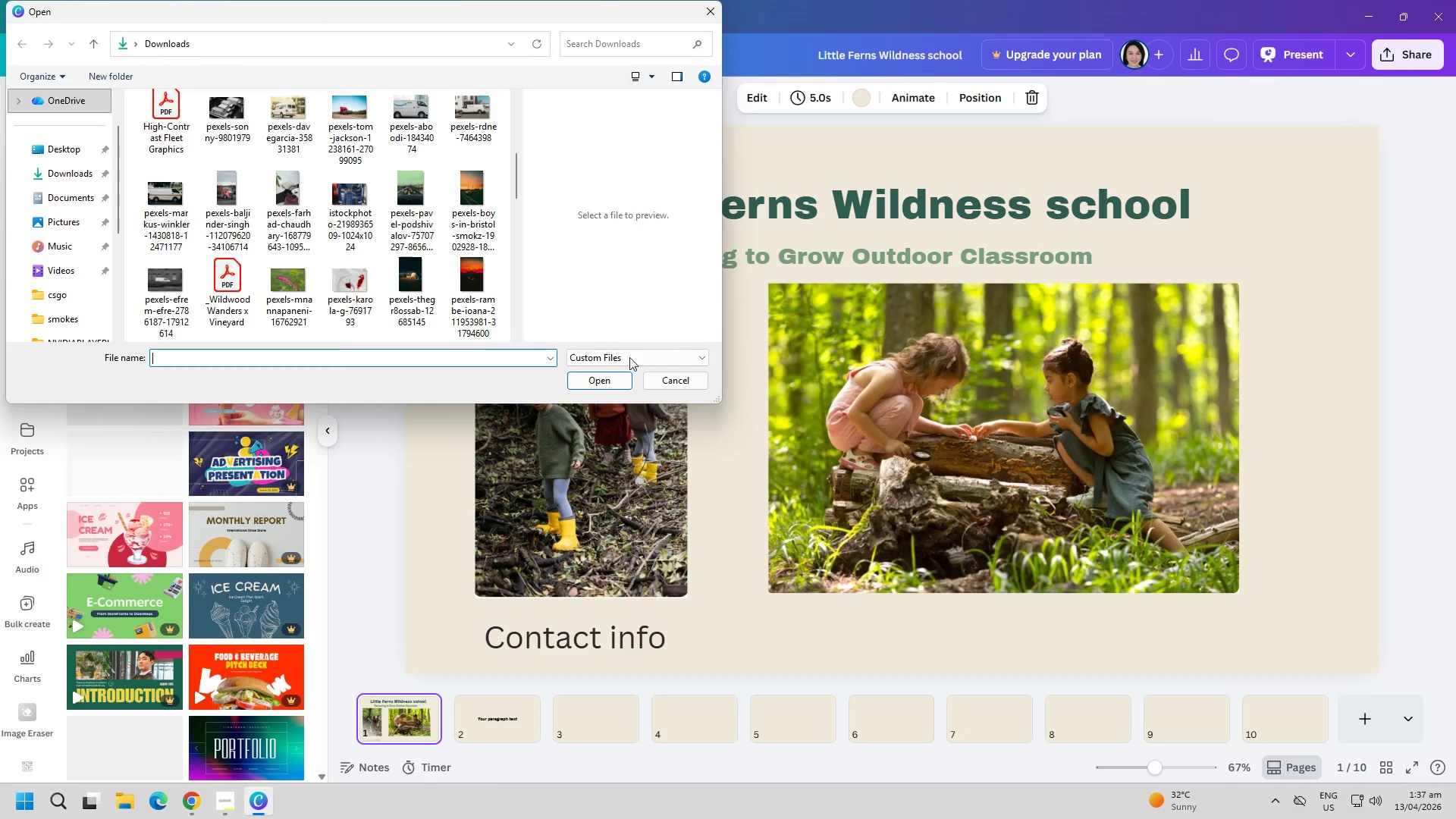 
left_click([660, 375])
 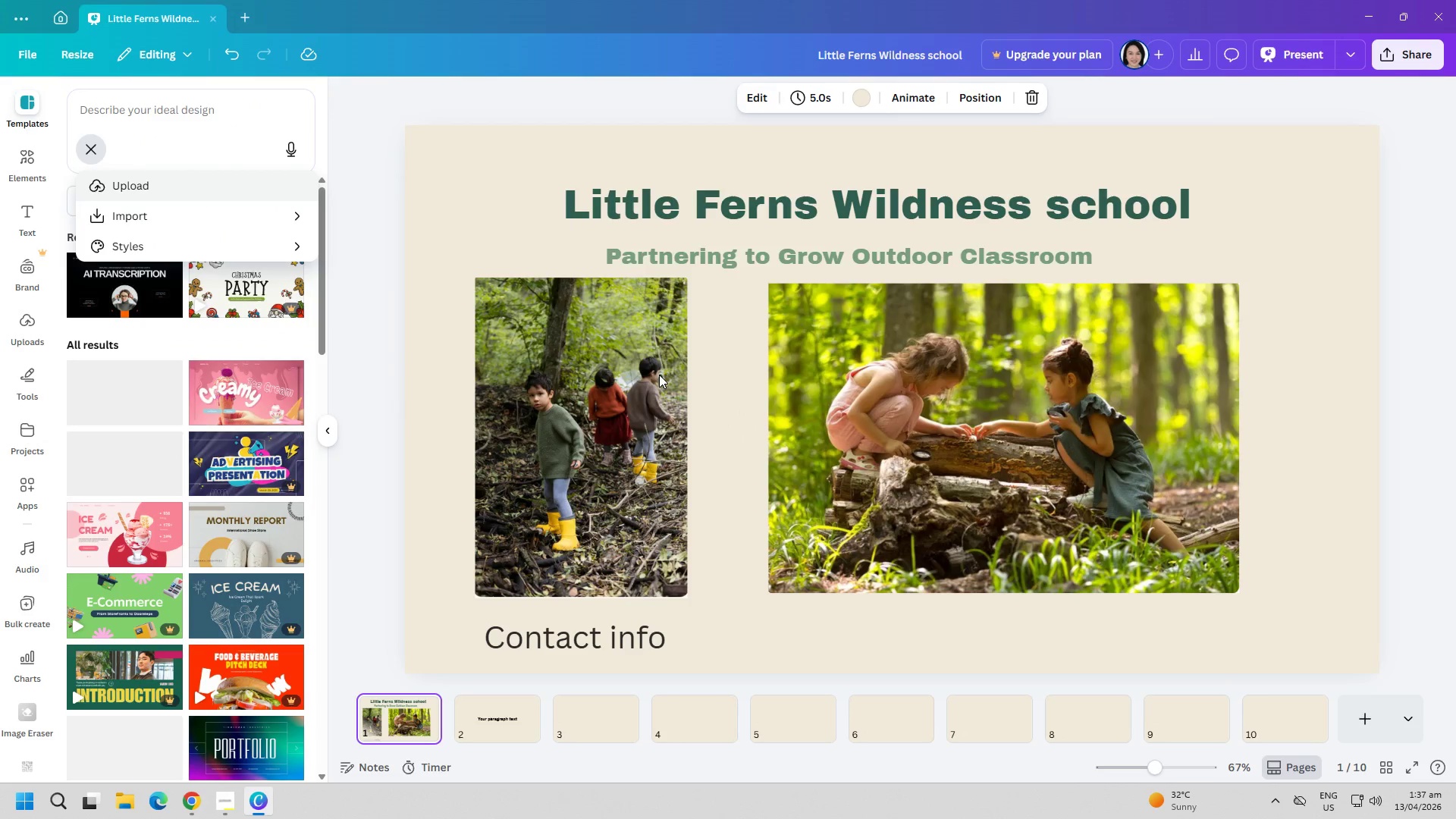 
key(Alt+Tab)
 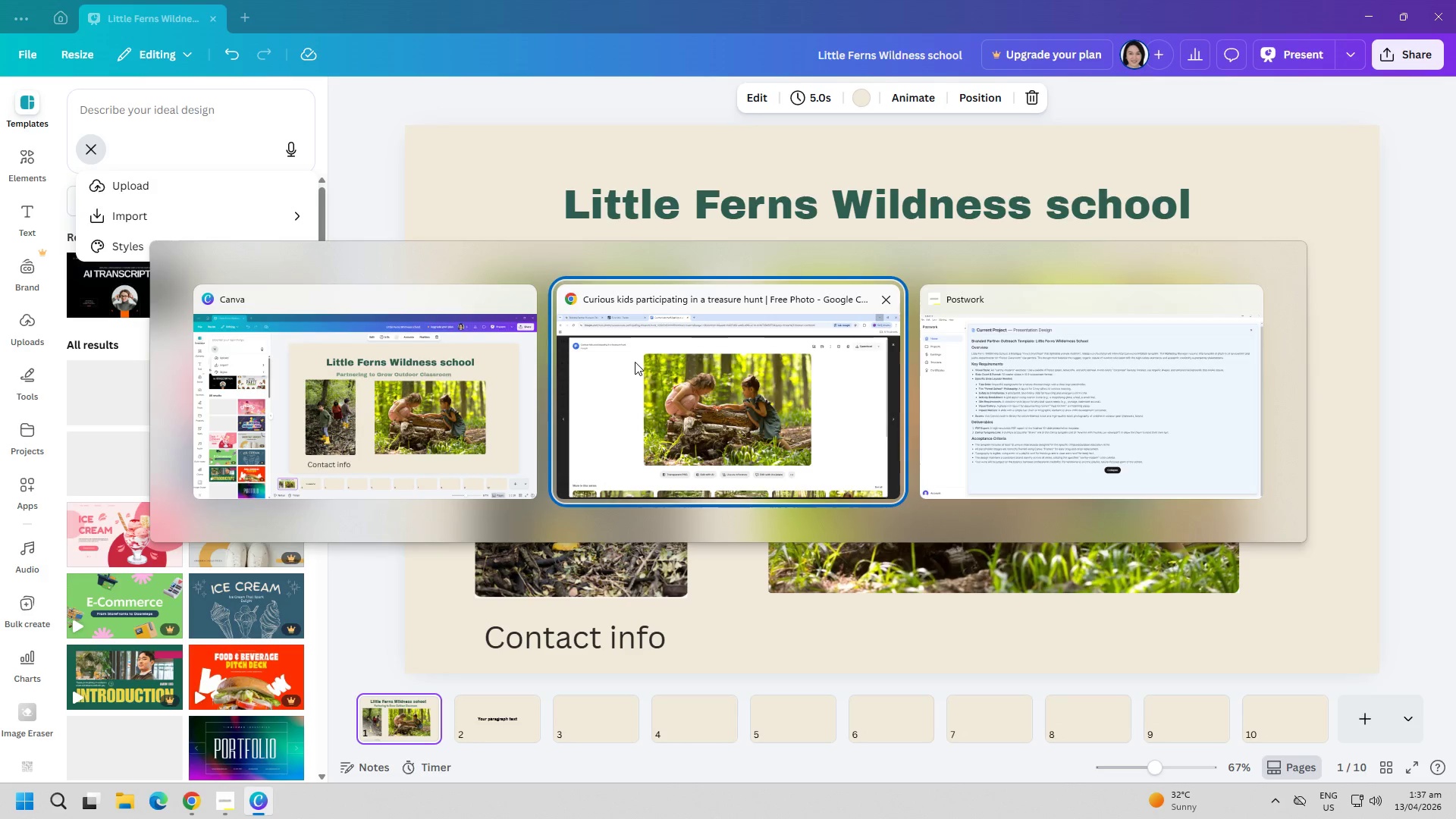 
key(Control+T)
 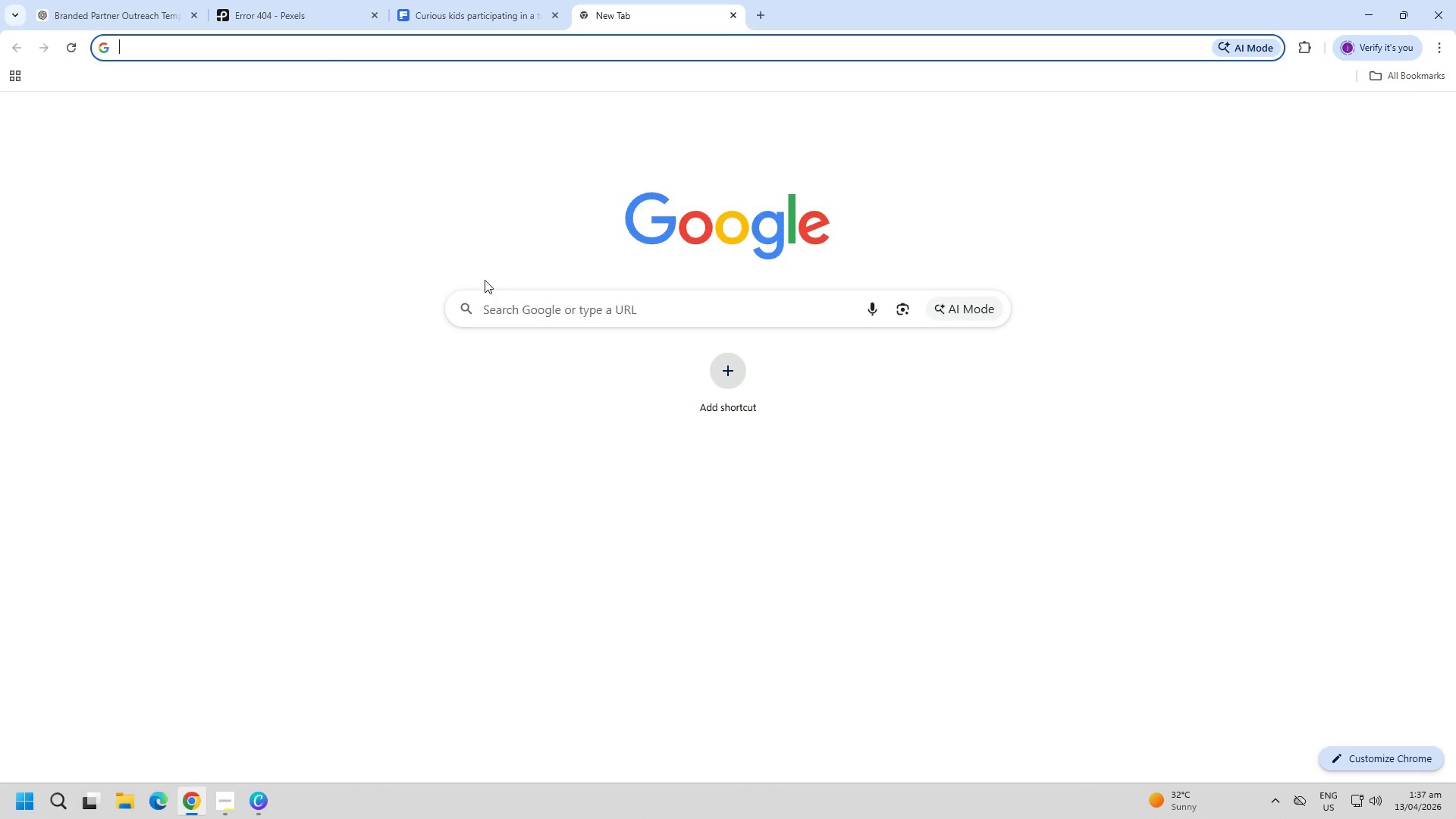 
type(go)
 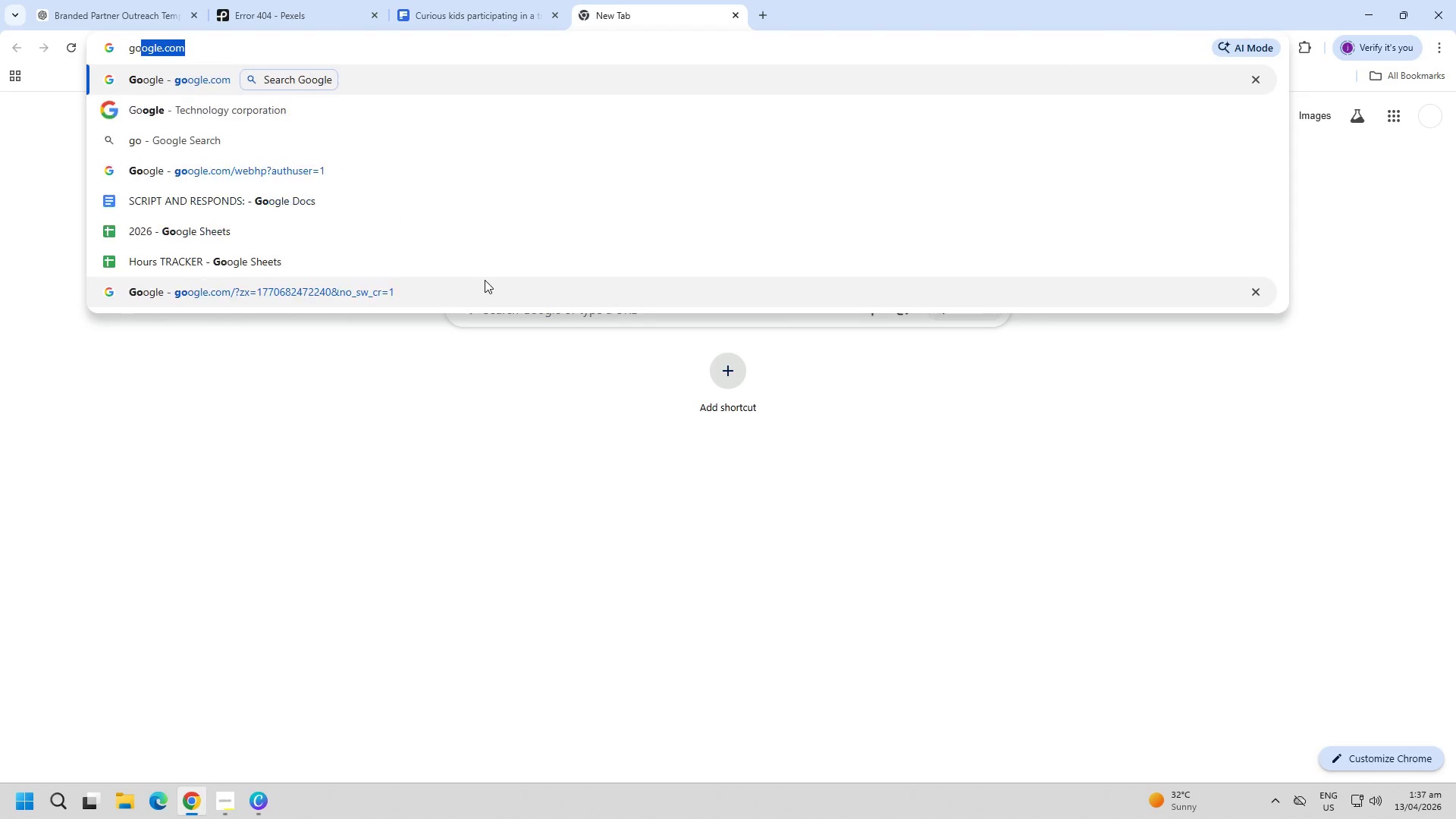 
key(Enter)
 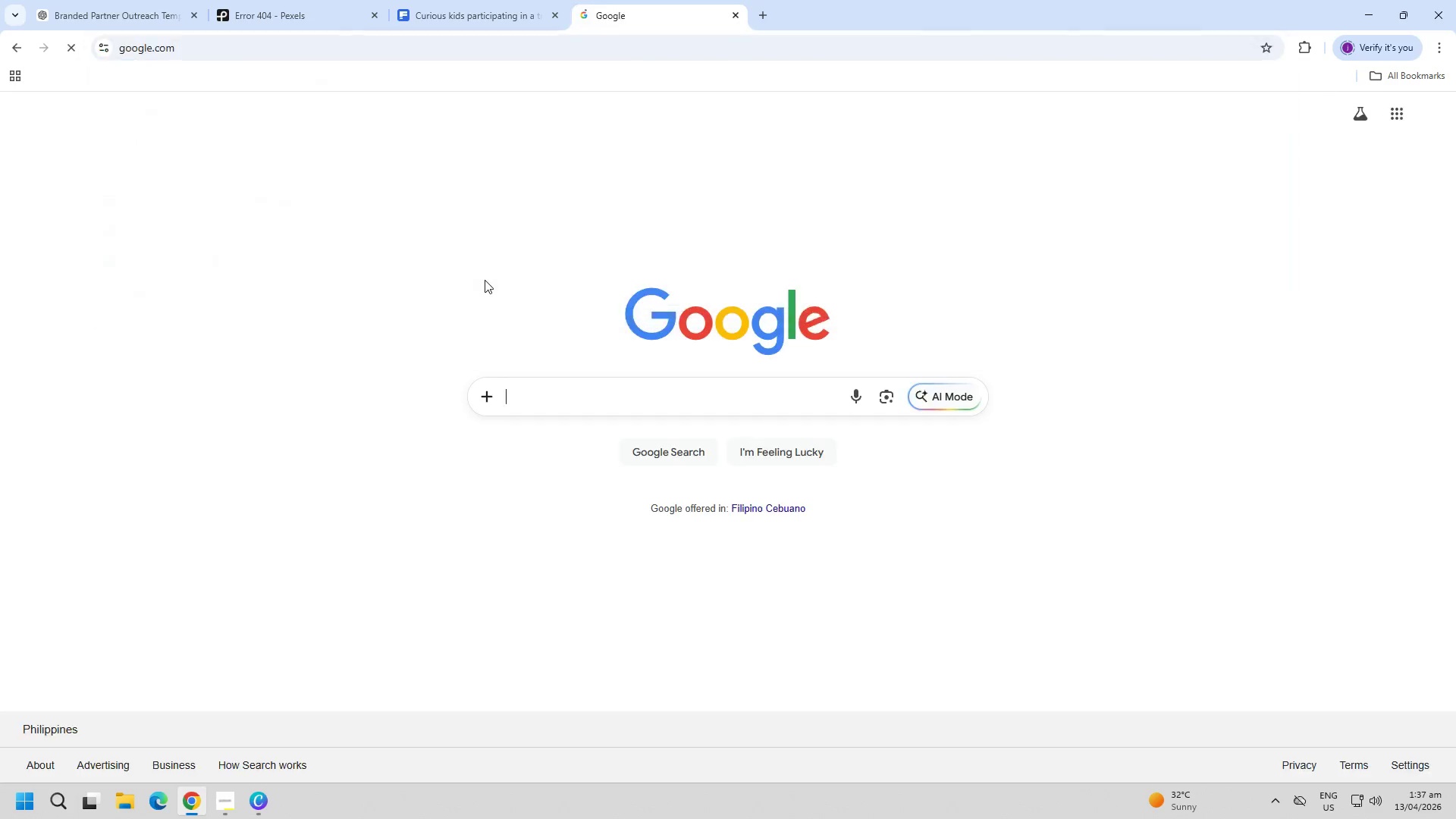 
type(green forest background)
 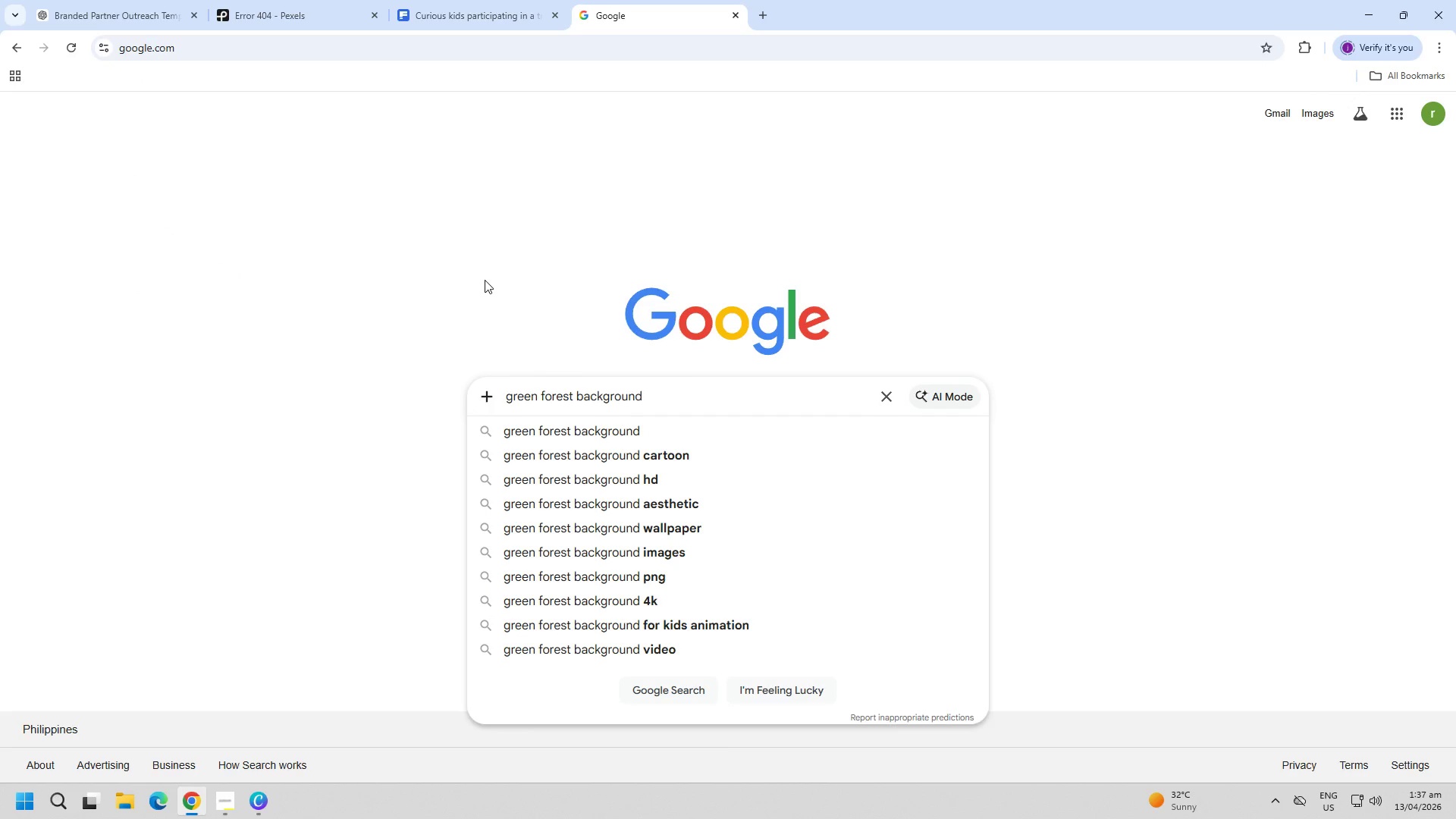 
key(Enter)
 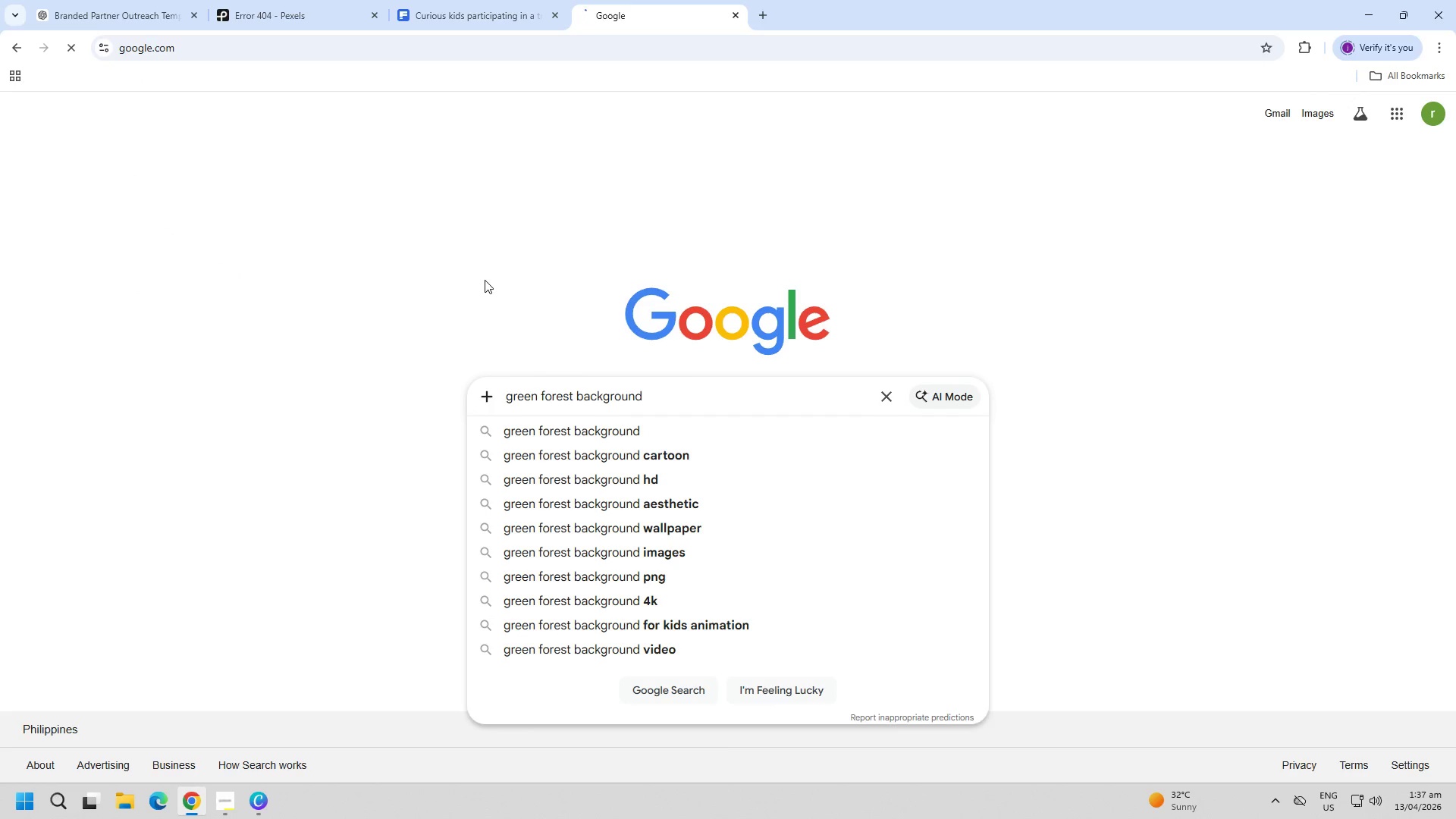 
key(Shift+ShiftRight)
 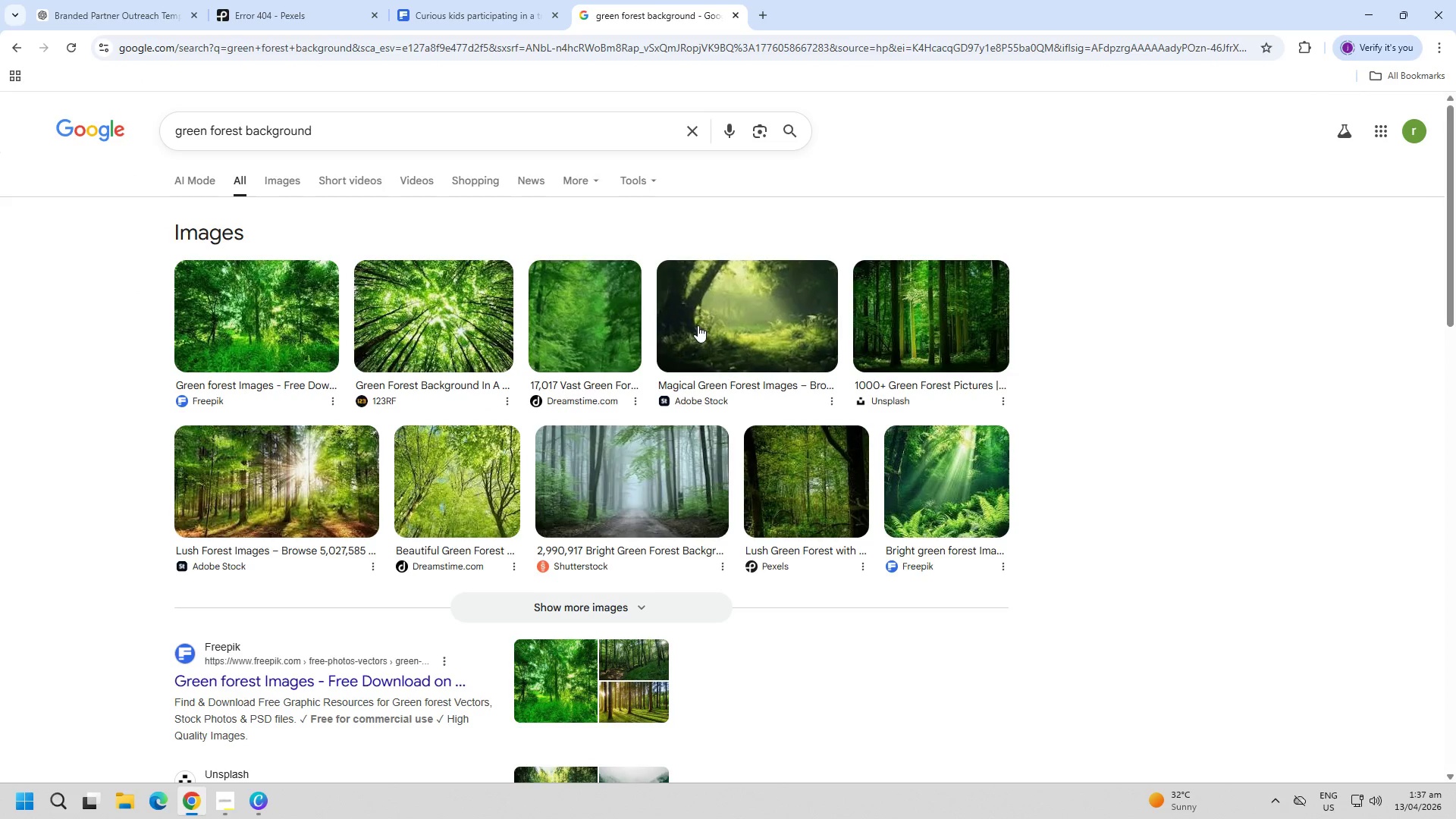 
left_click([949, 315])
 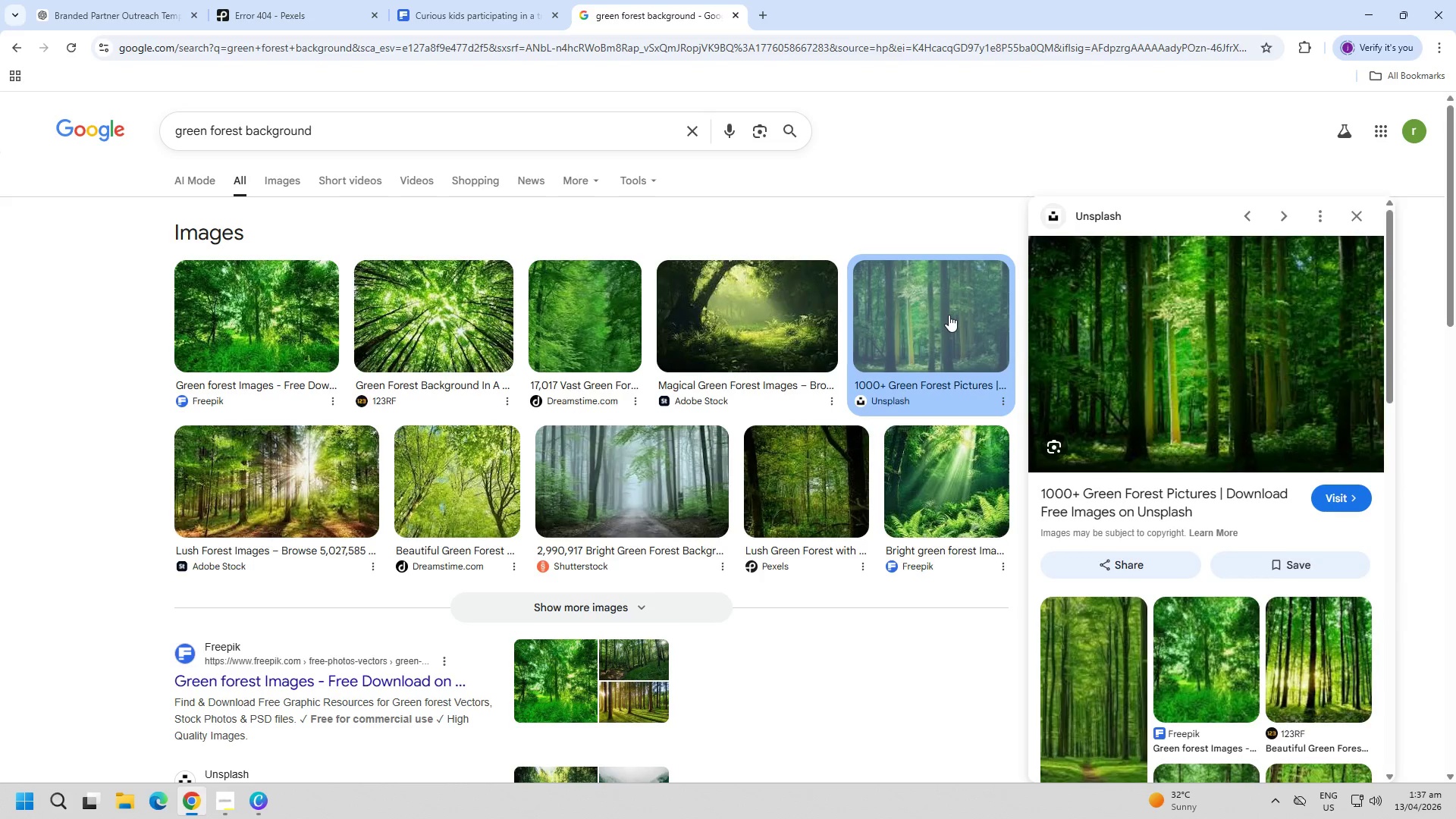 
left_click([1078, 325])
 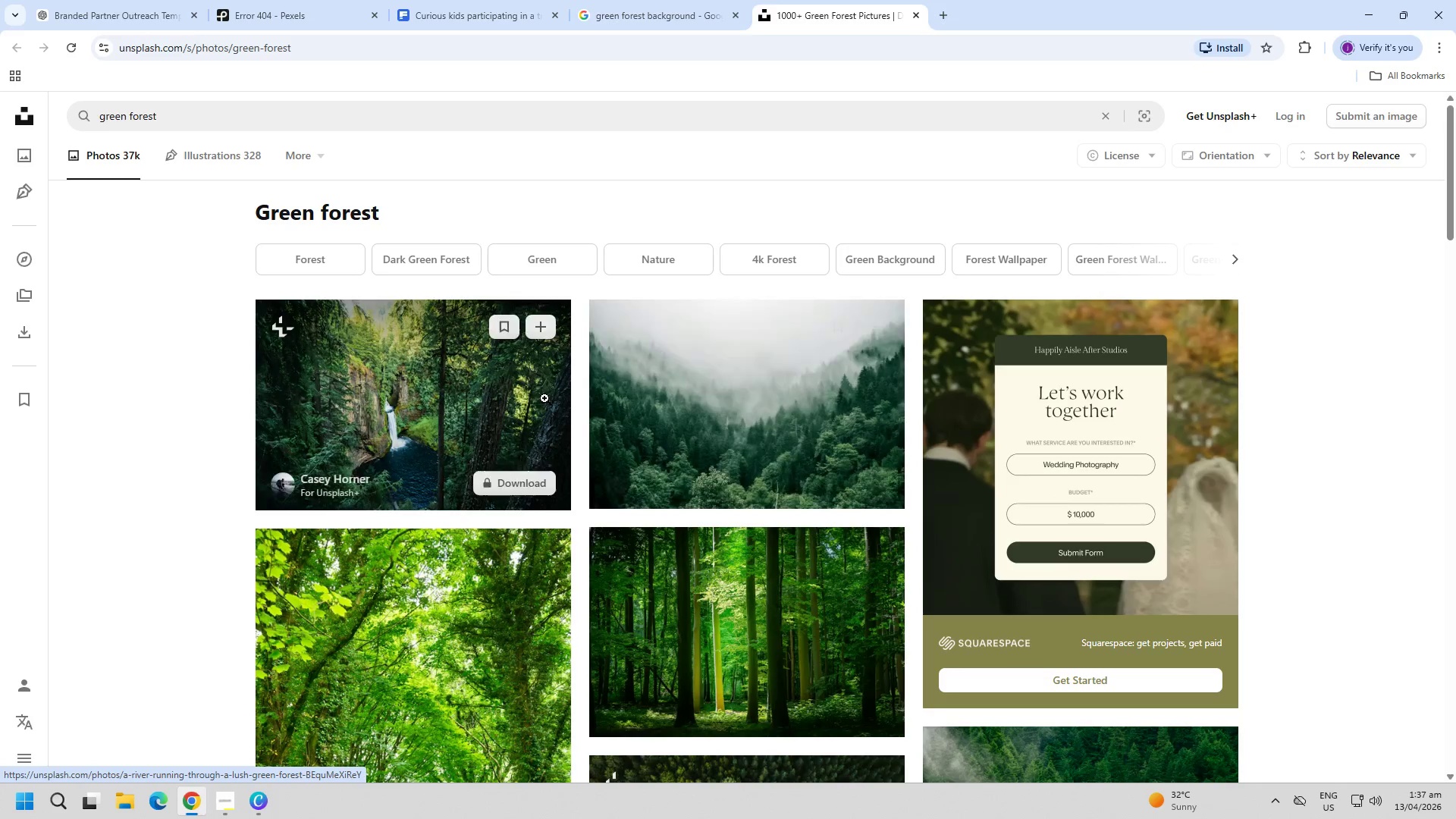 
left_click([413, 604])
 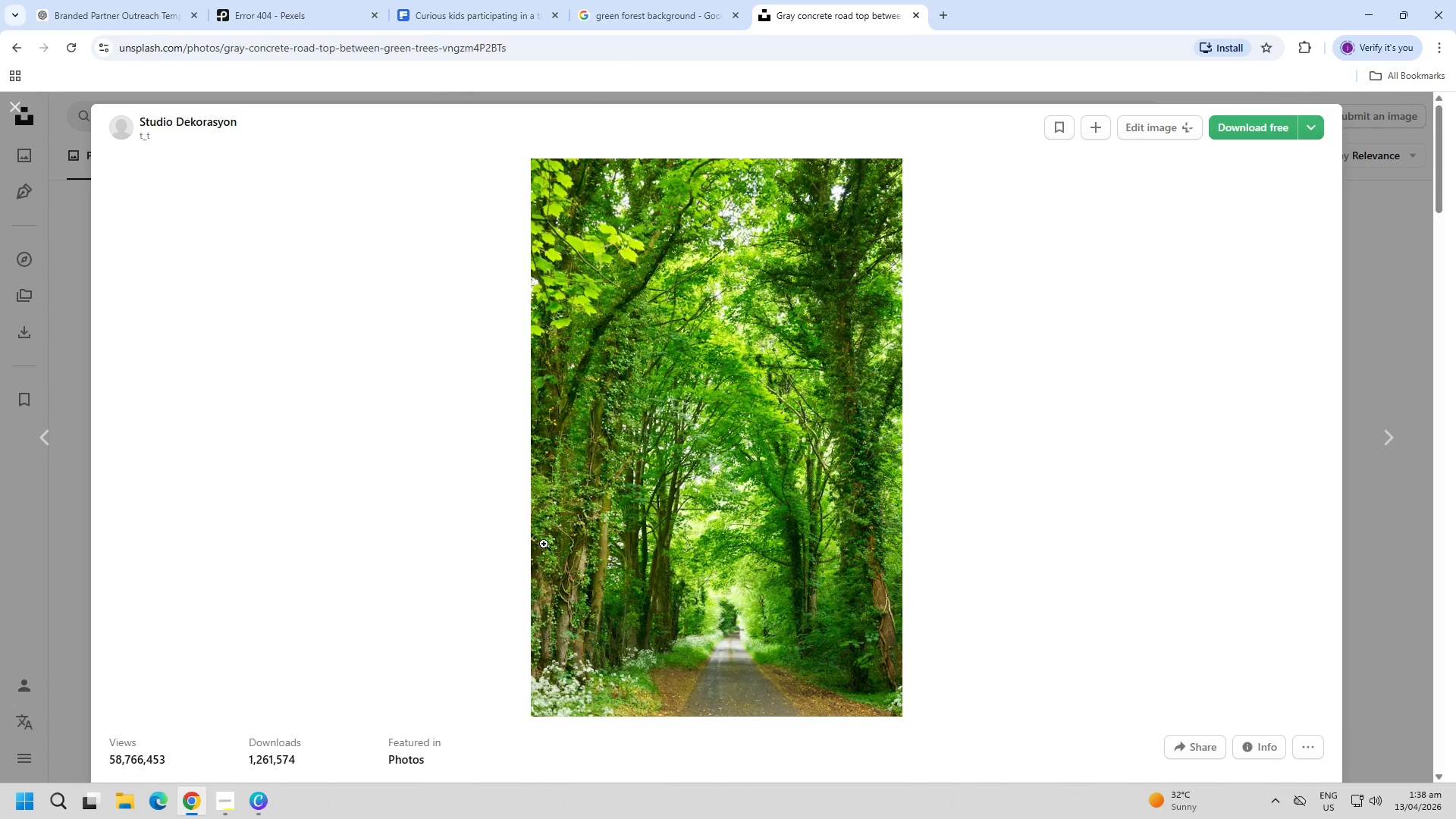 
scroll: coordinate [416, 622], scroll_direction: down, amount: 1.0
 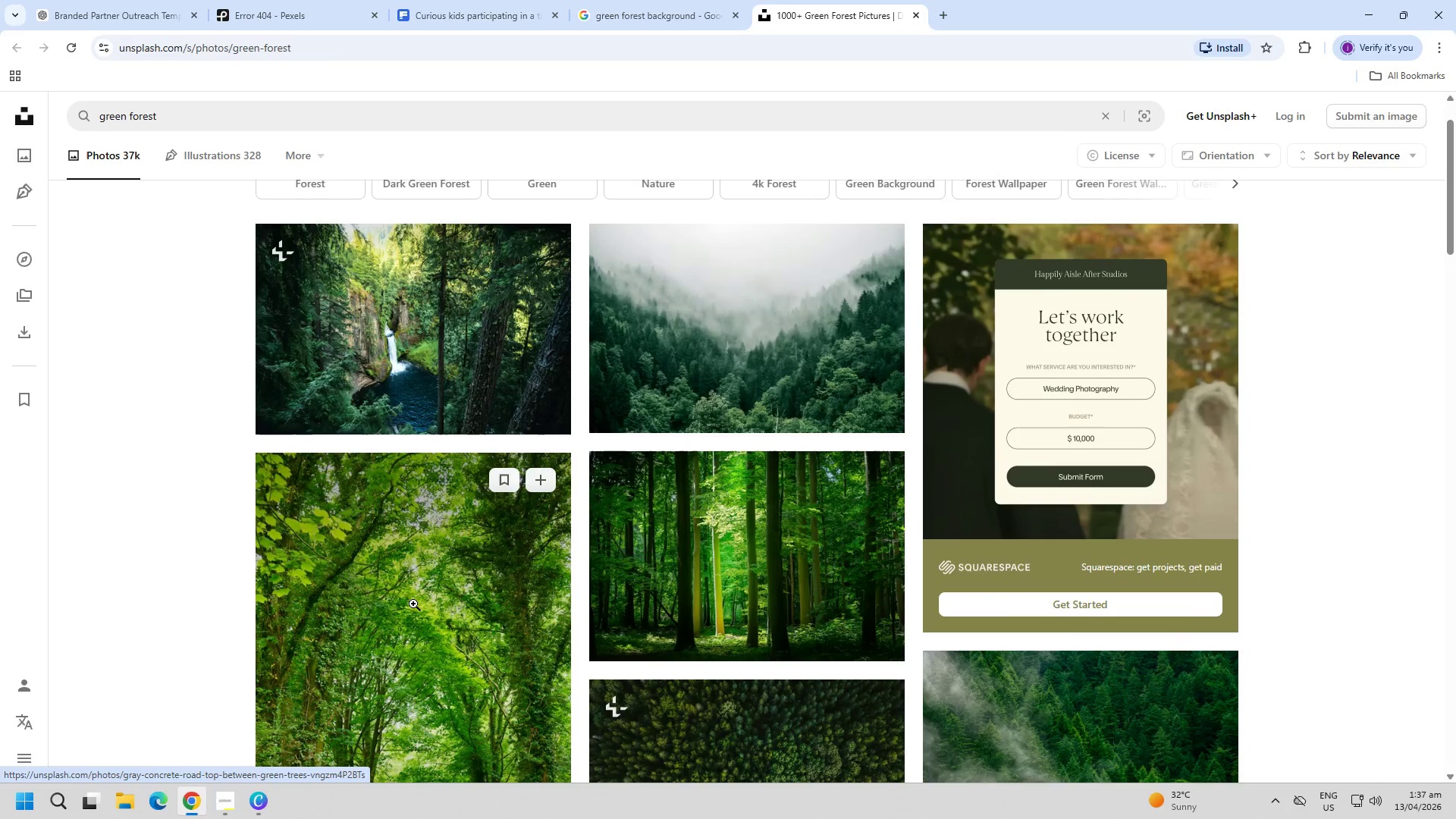 
right_click([632, 407])
 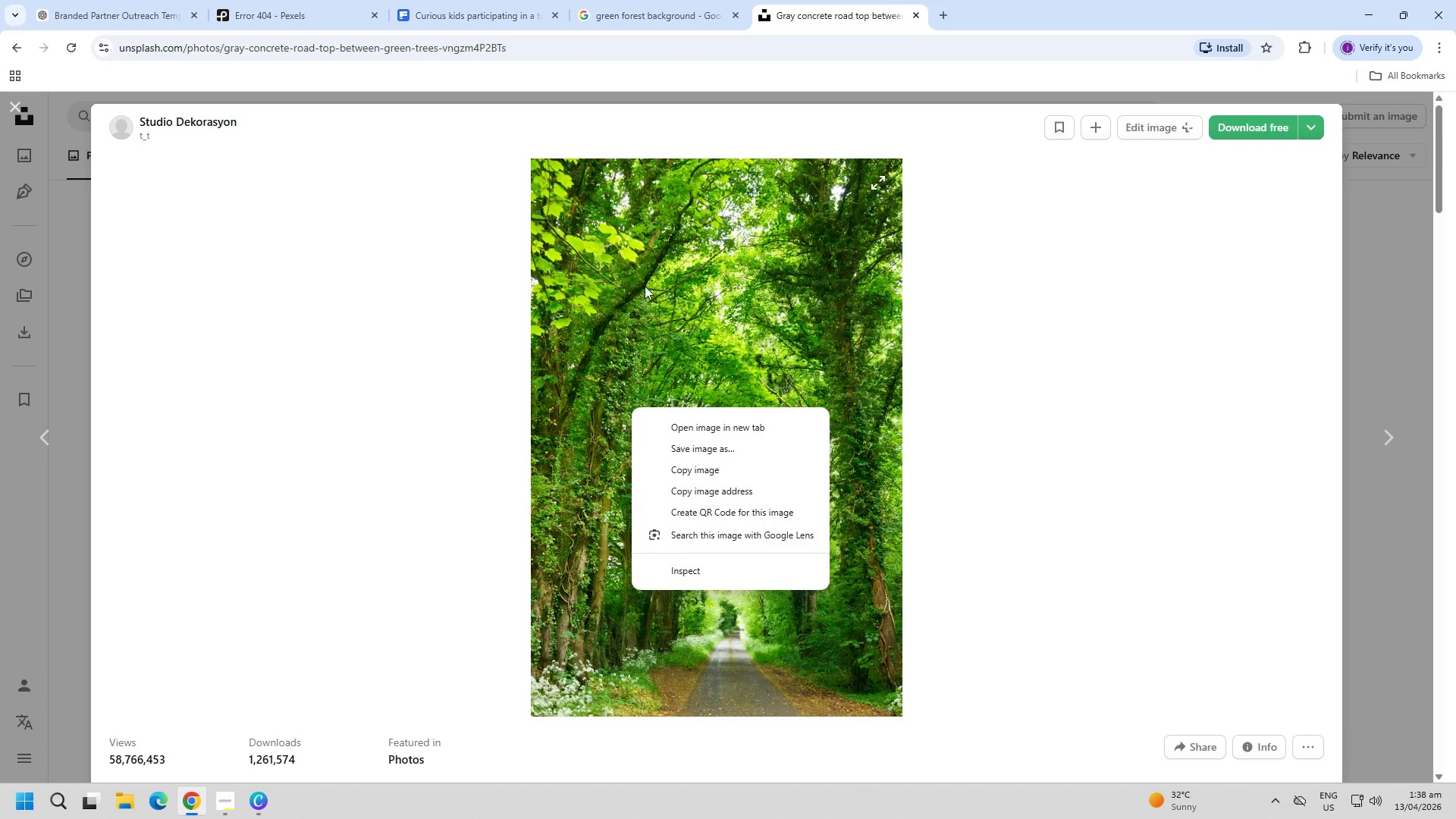 
left_click([679, 284])
 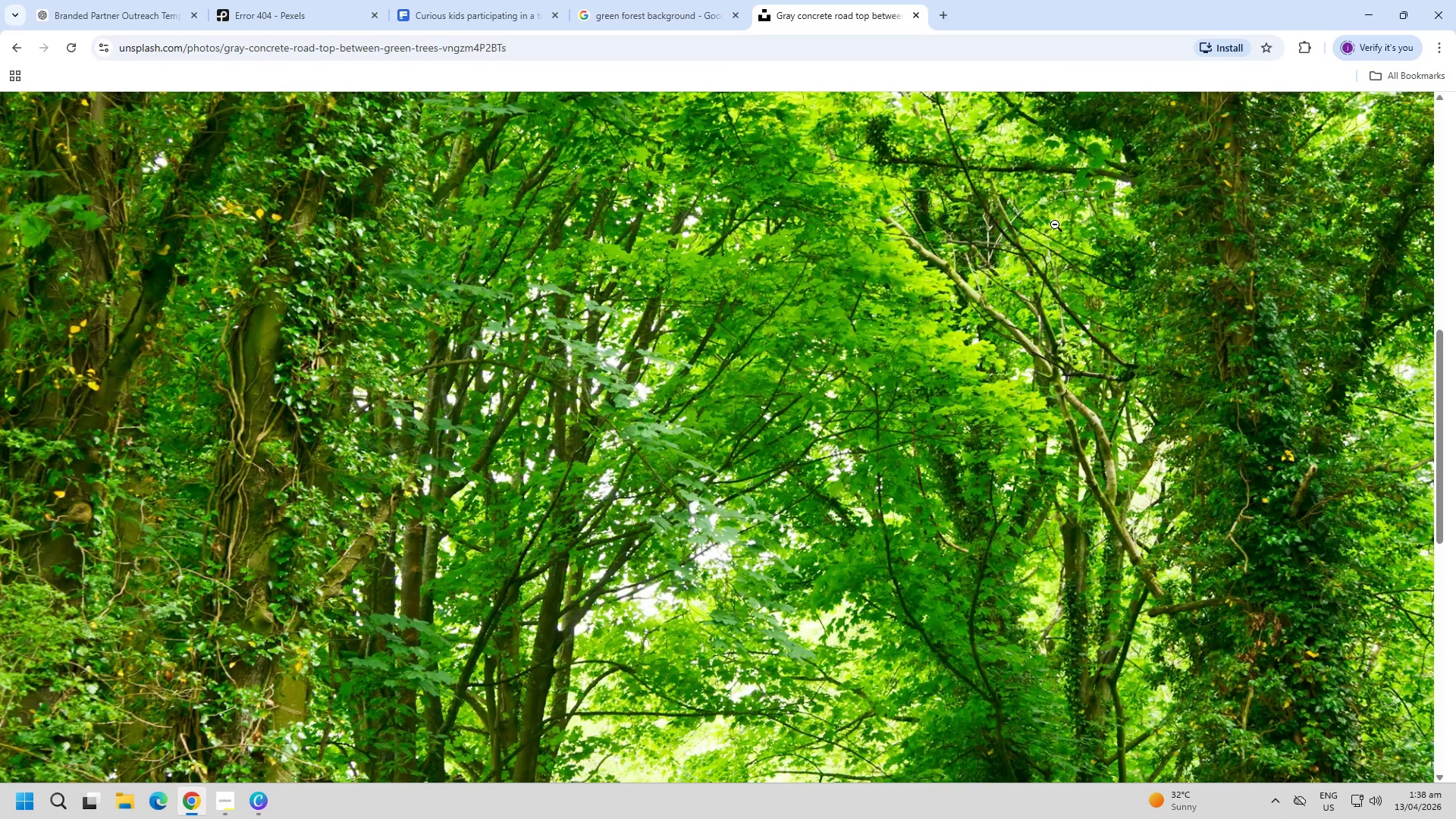 
left_click([906, 359])
 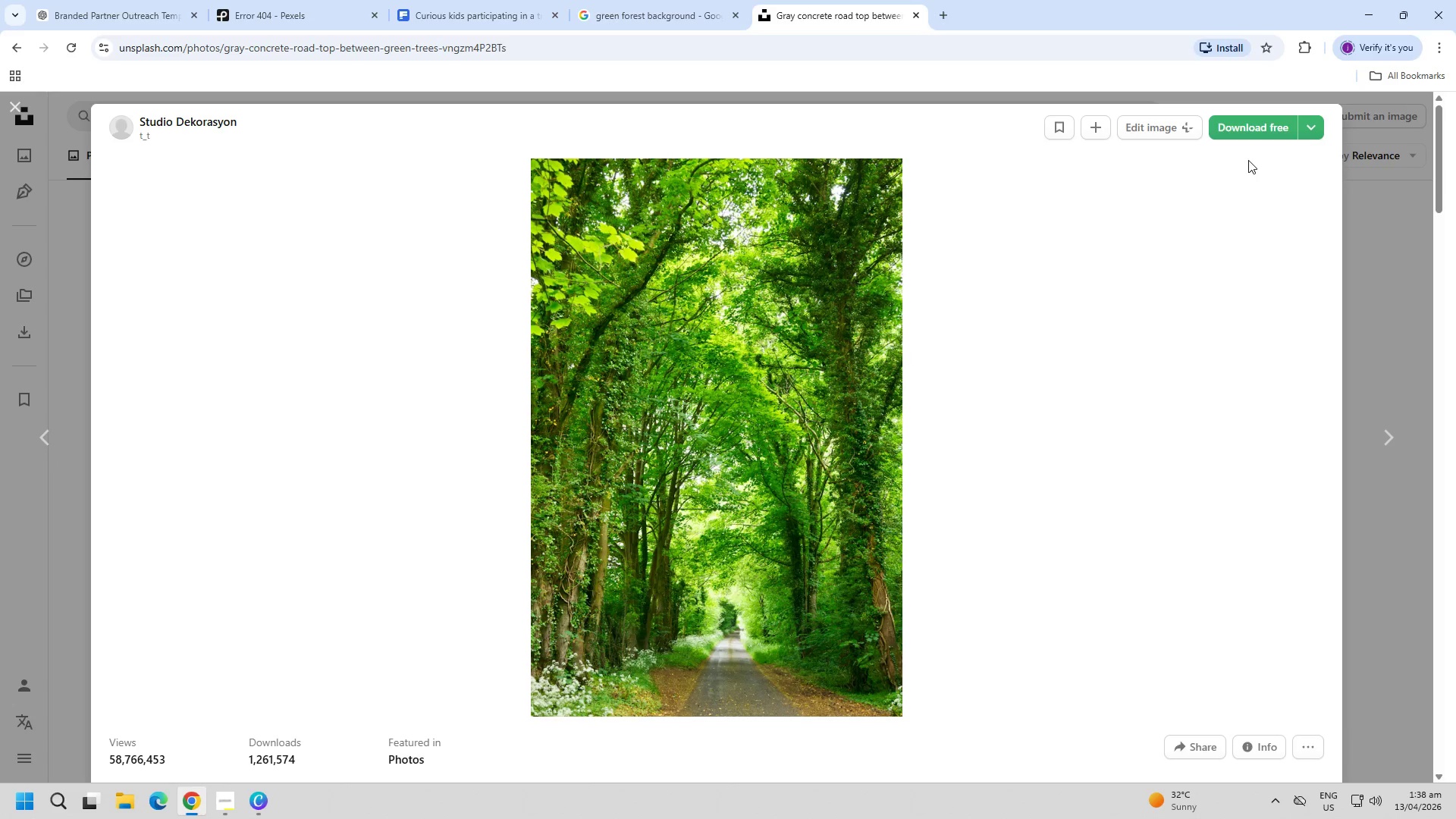 
left_click([1250, 118])
 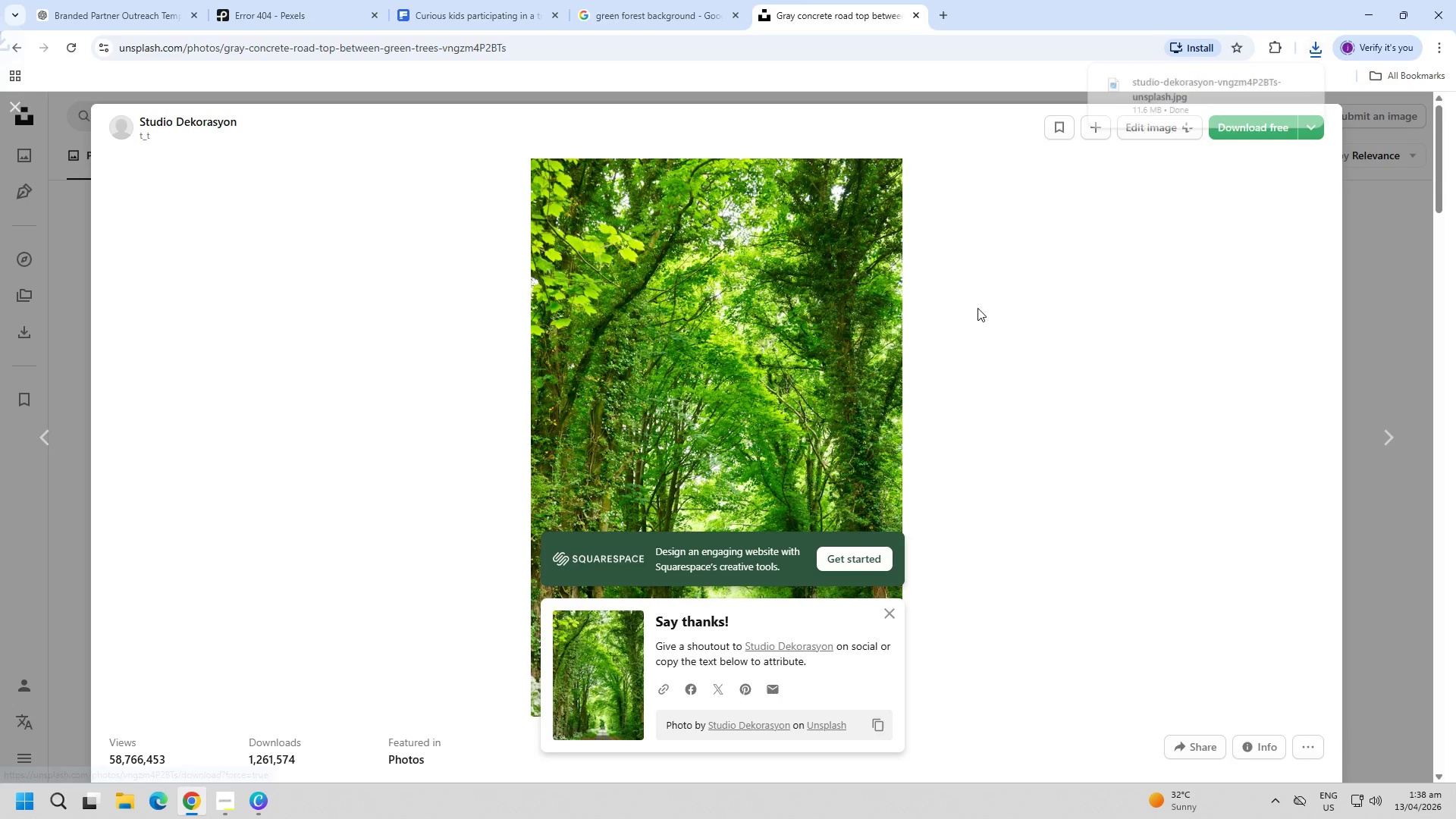 
left_click([1357, 8])
 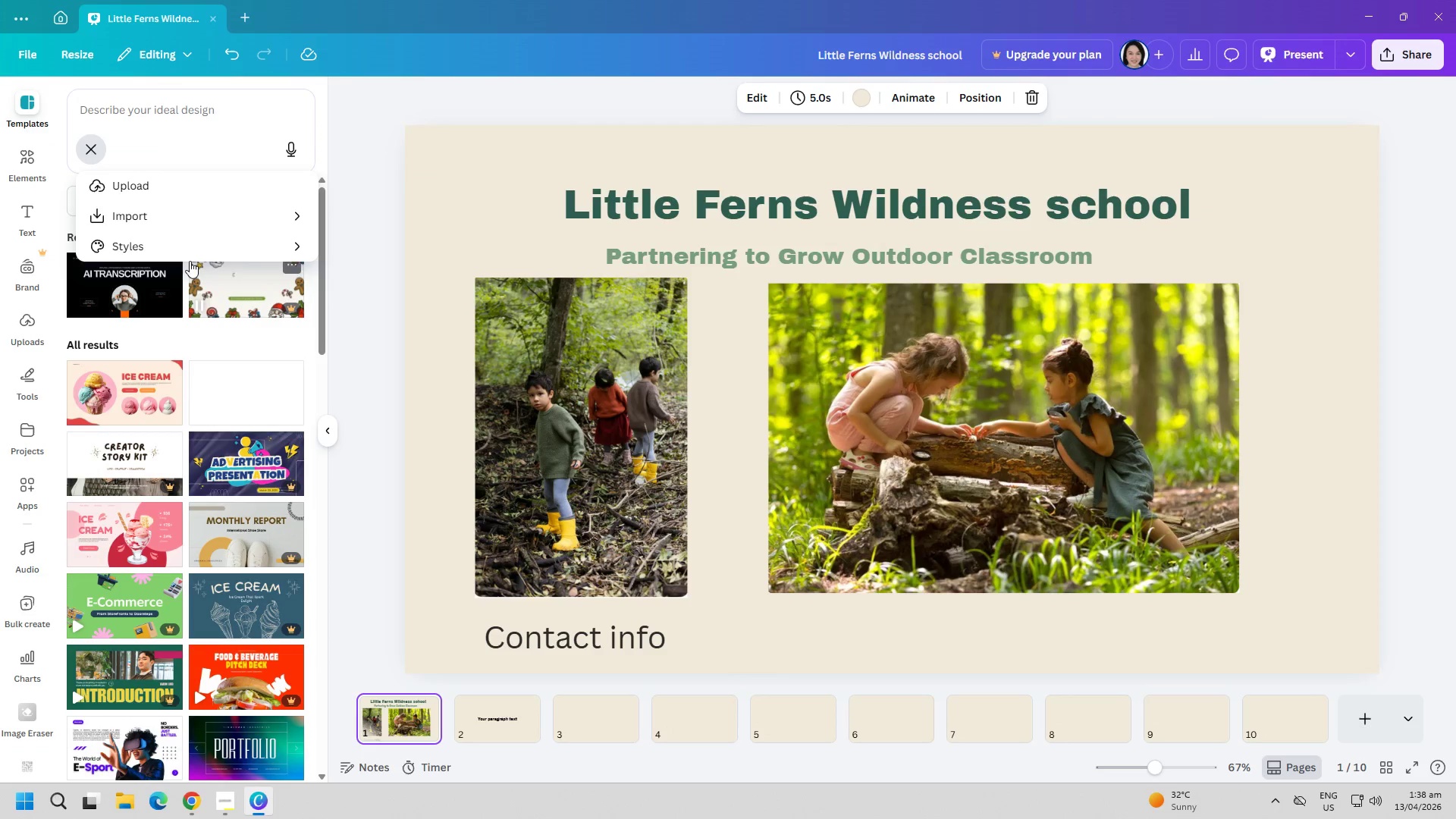 
left_click([140, 184])
 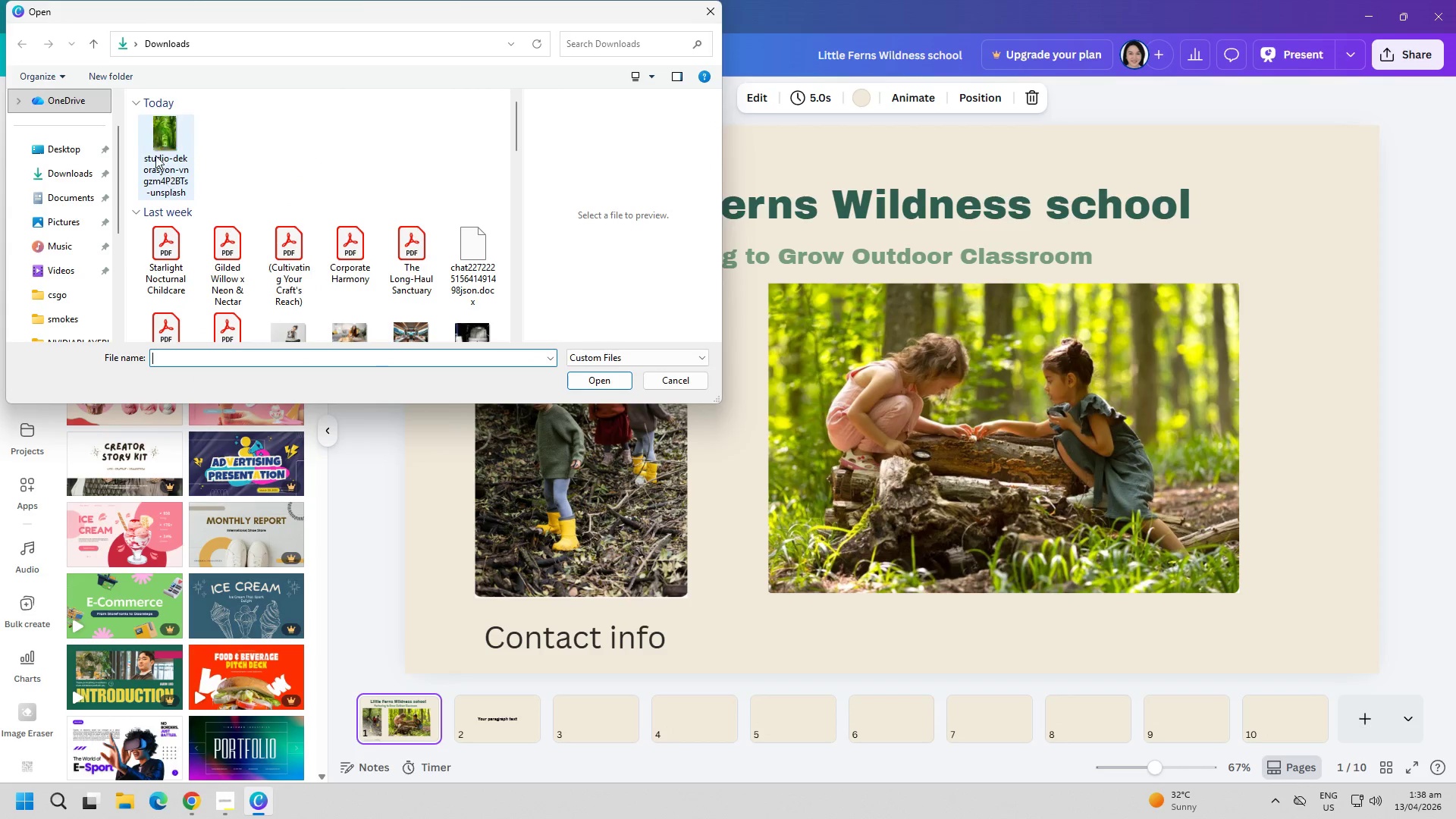 
double_click([160, 149])
 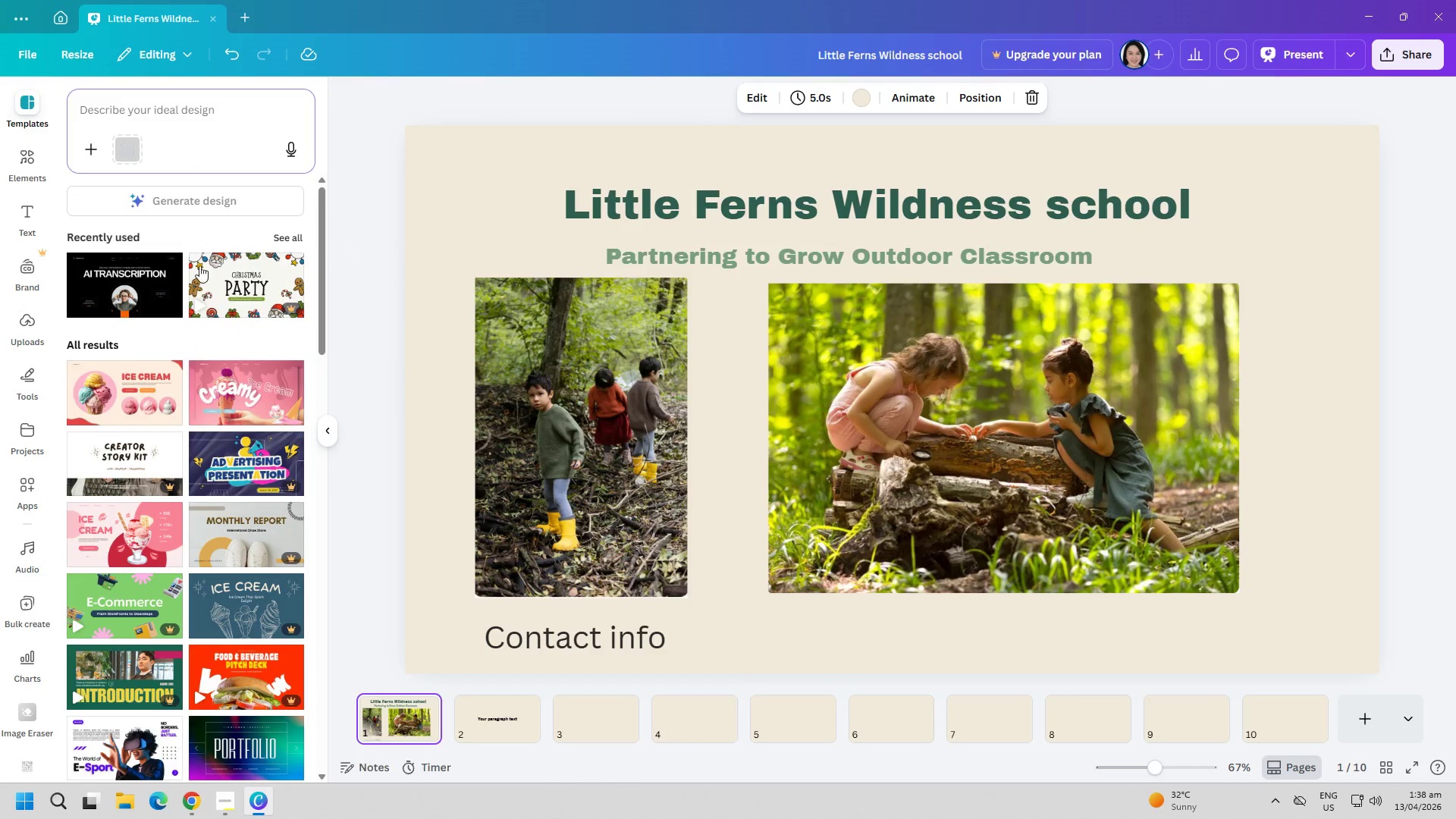 
mouse_move([261, 418])
 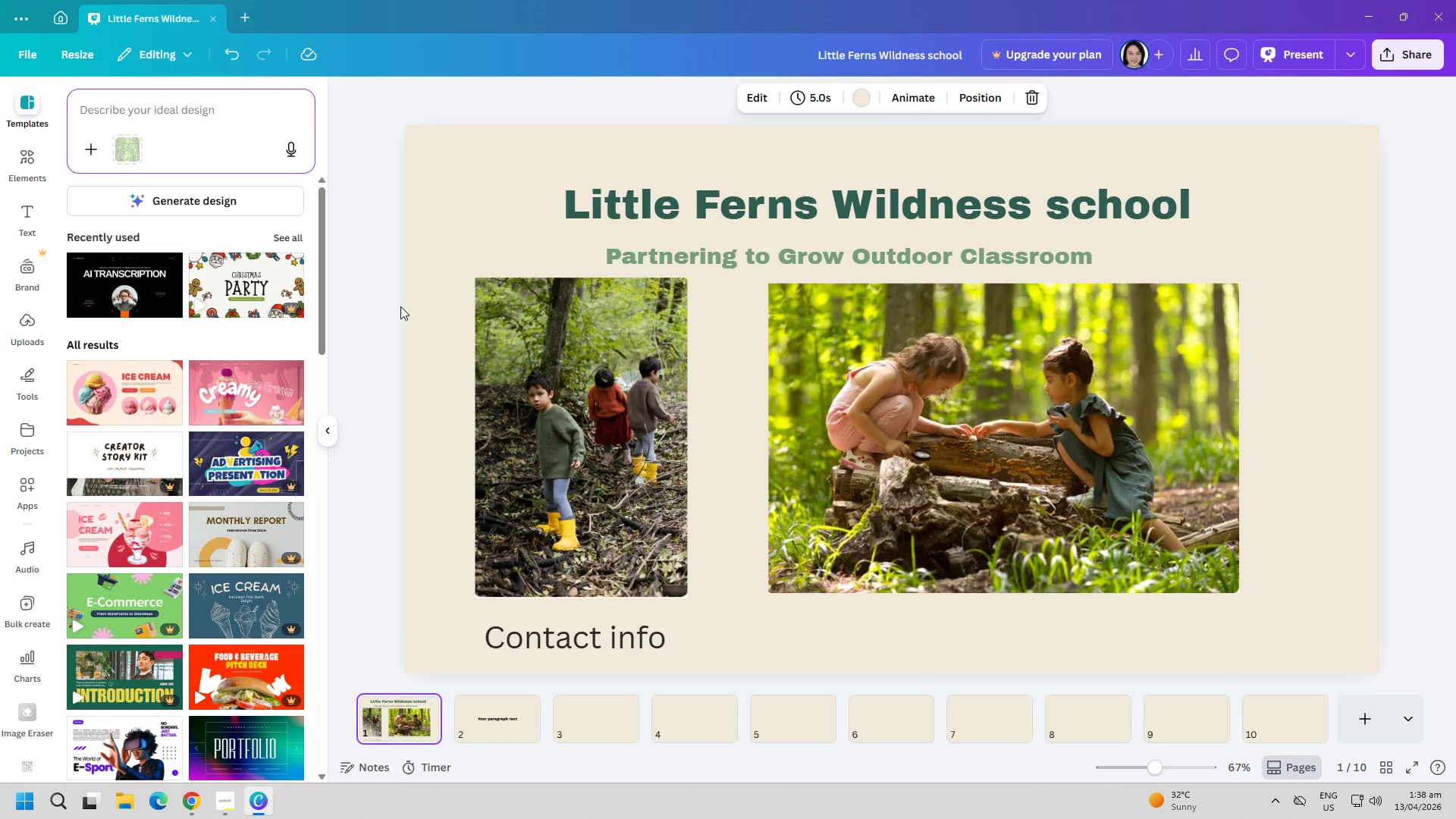 
wait(18.89)
 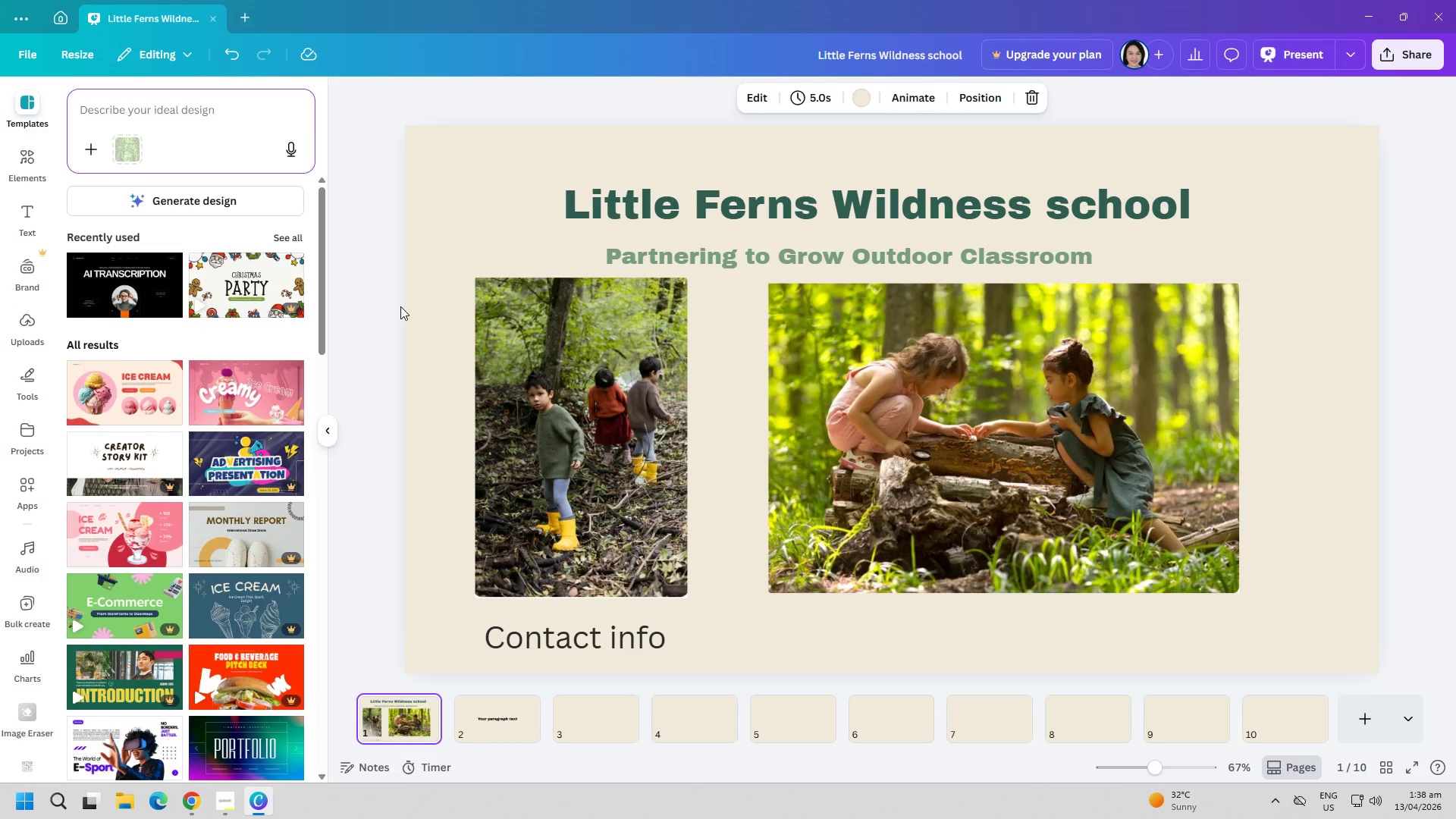 
scroll: coordinate [39, 331], scroll_direction: up, amount: 24.0
 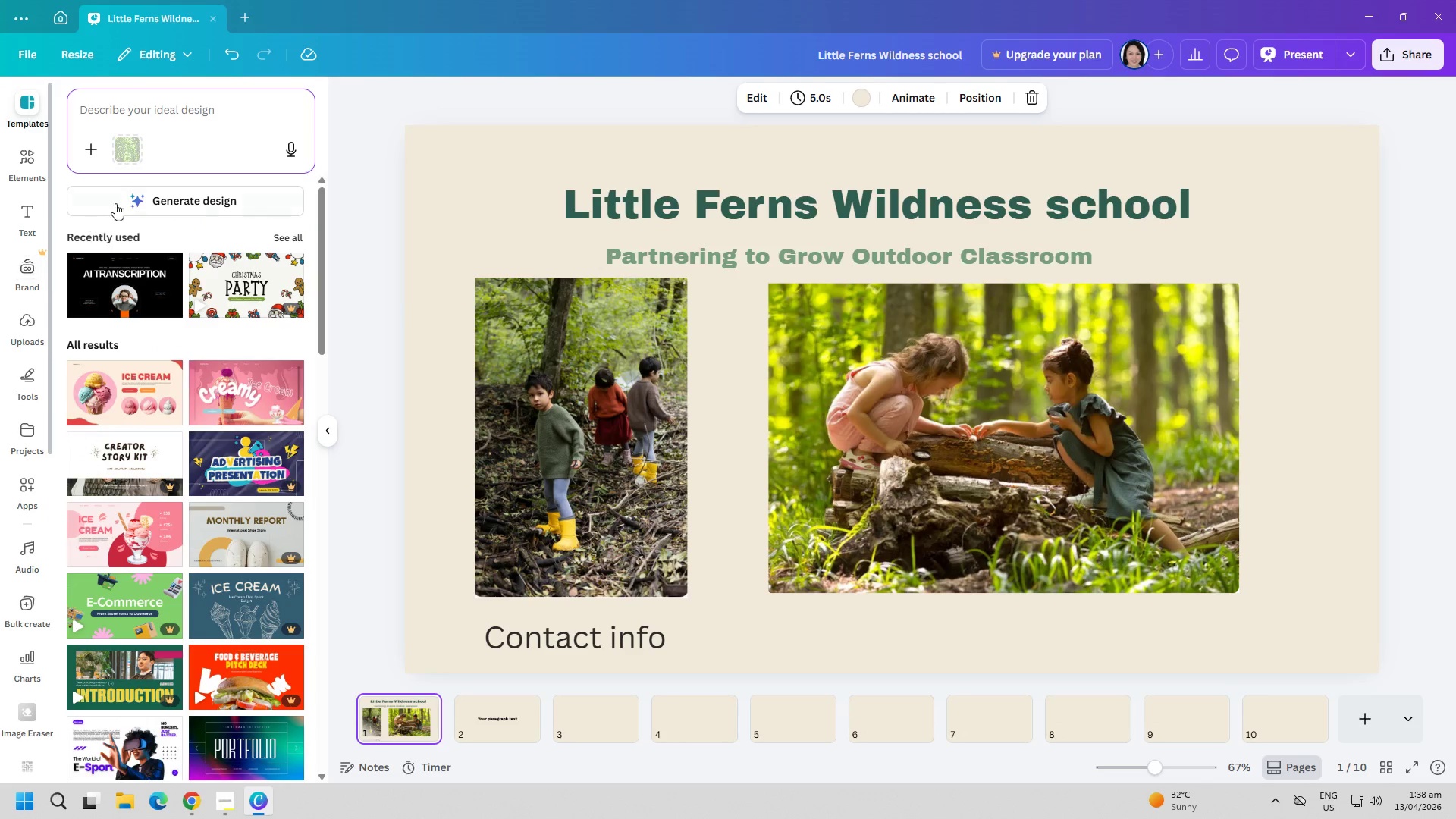 
mouse_move([129, 179])
 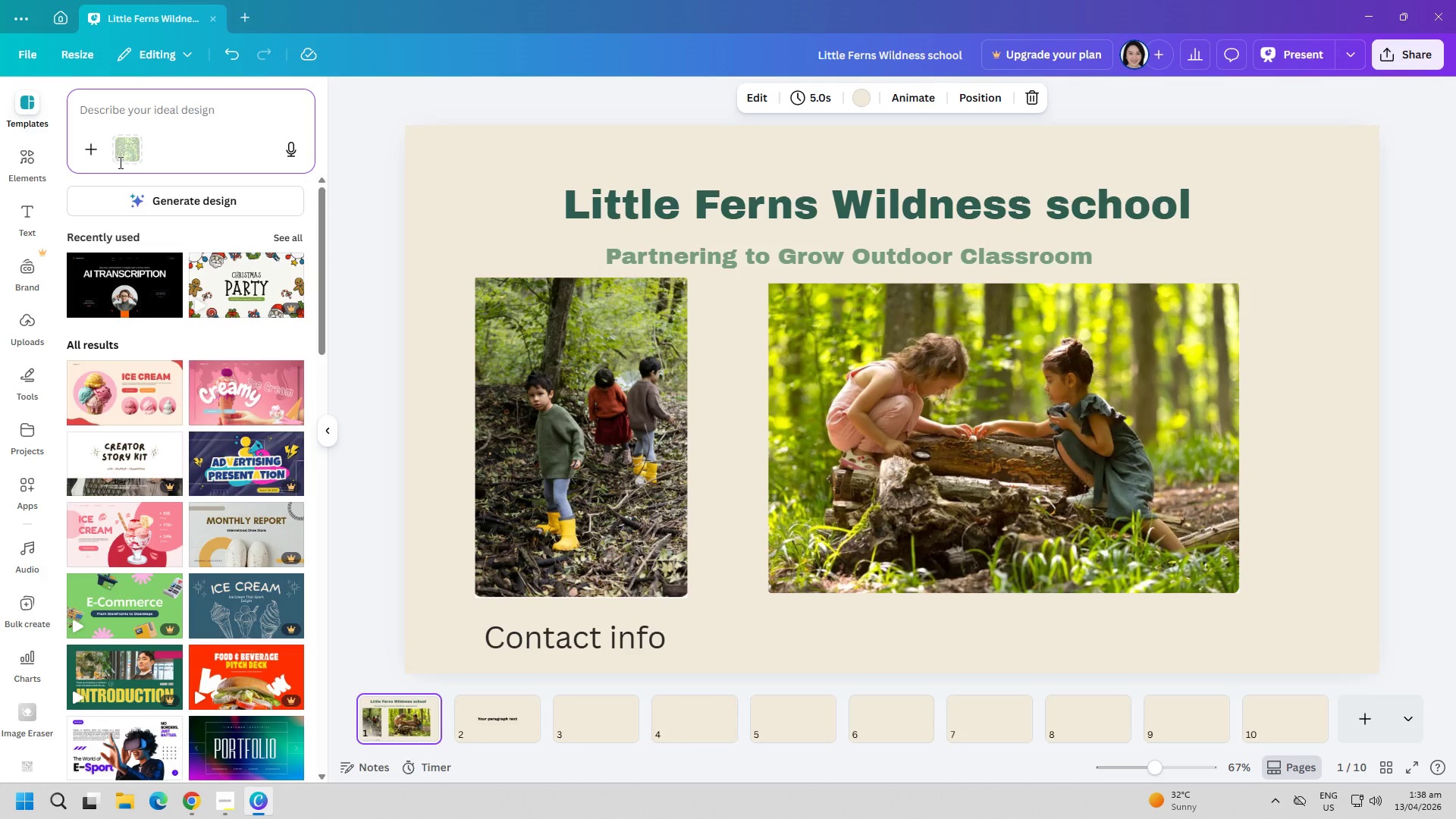 
double_click([119, 158])
 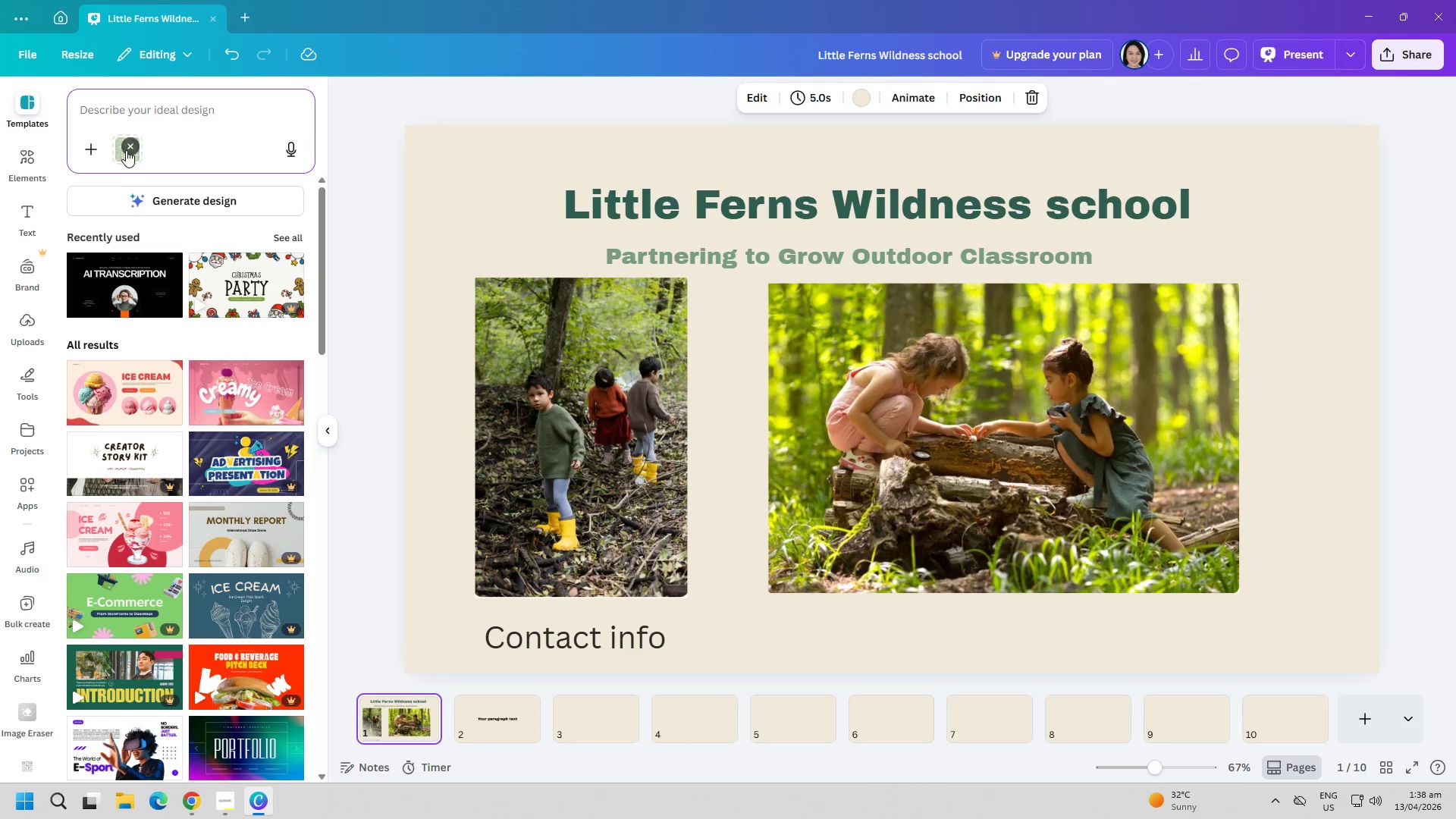 
left_click([127, 149])
 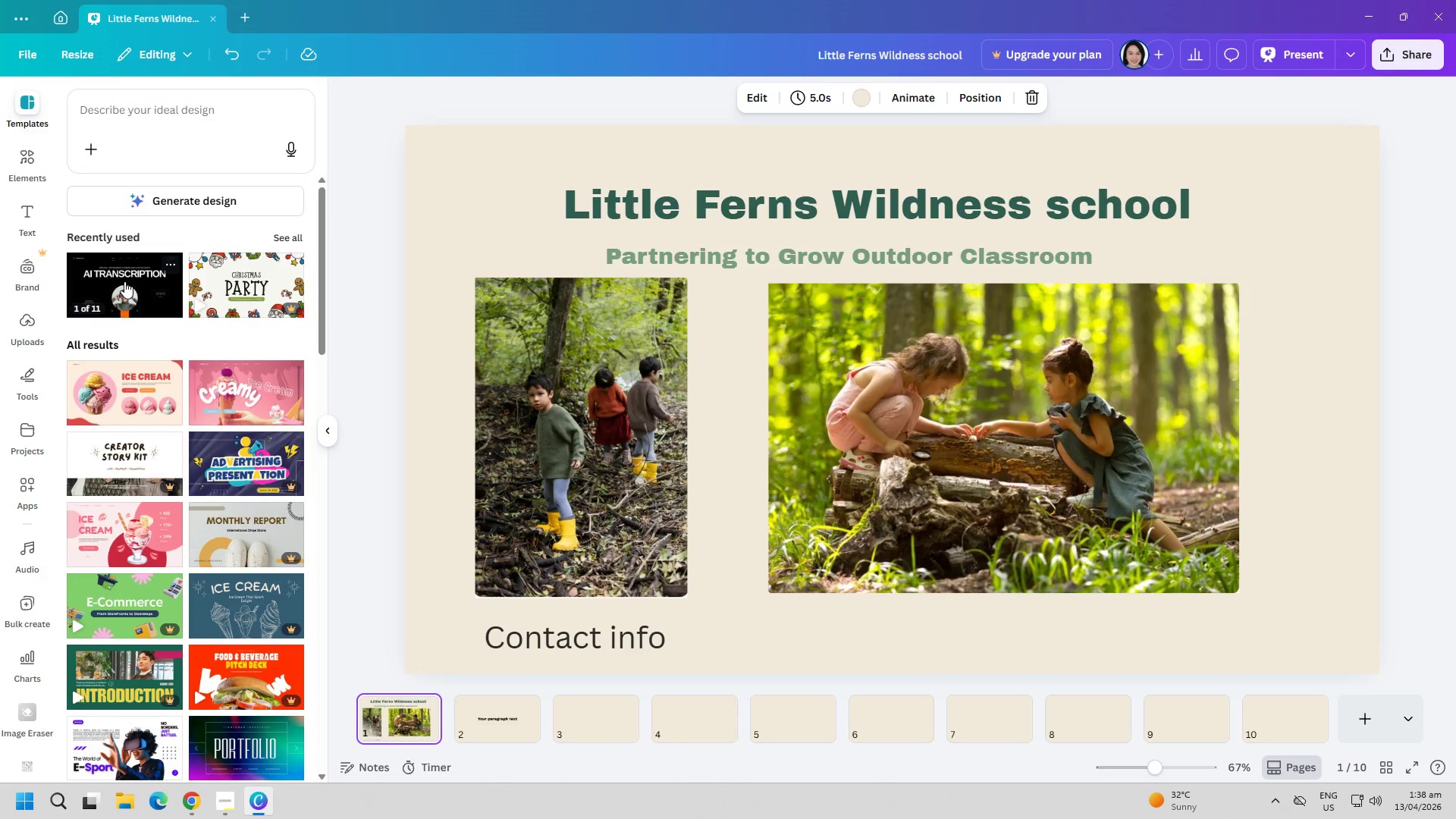 
left_click([240, 300])
 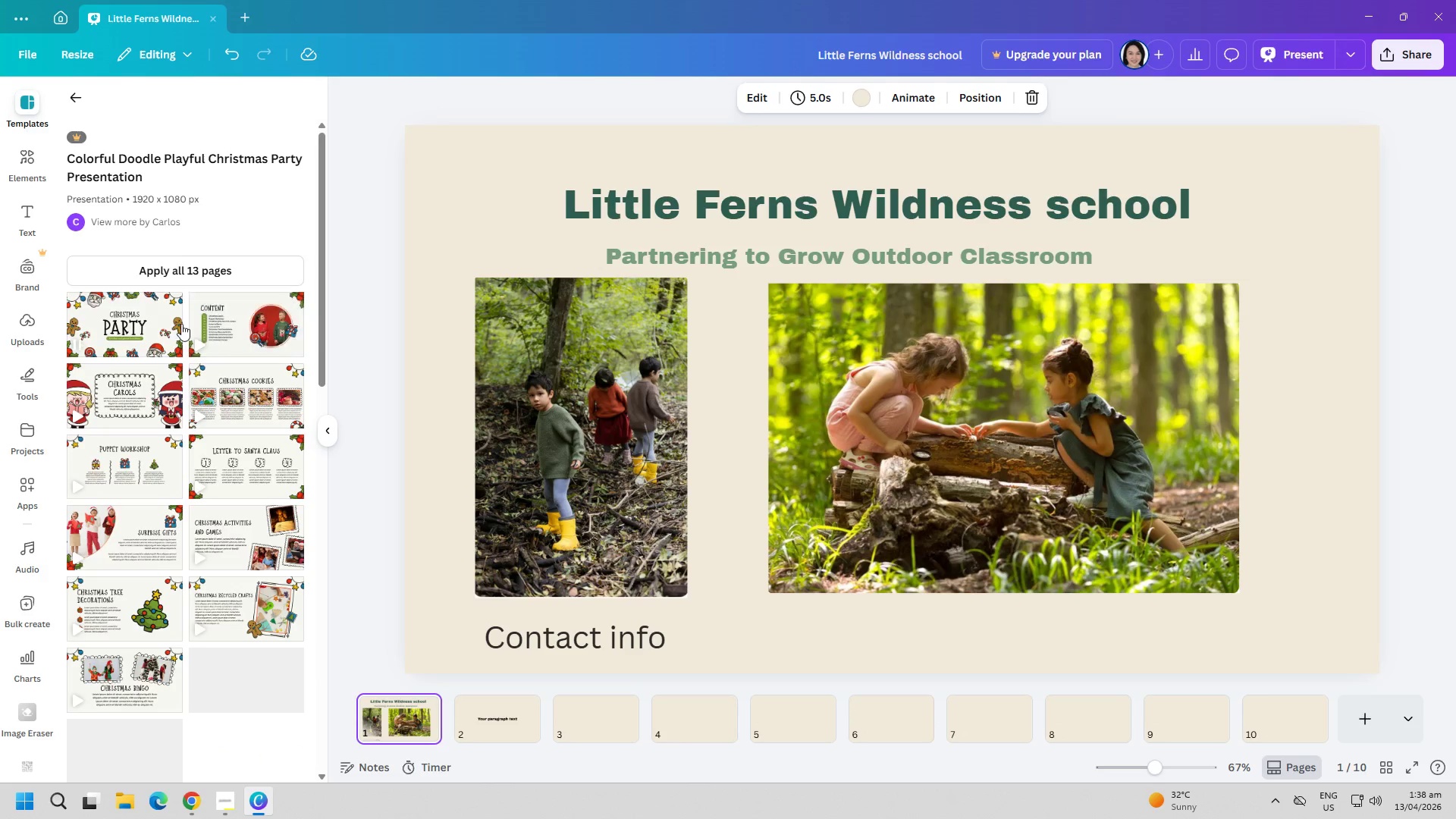 
left_click([142, 332])
 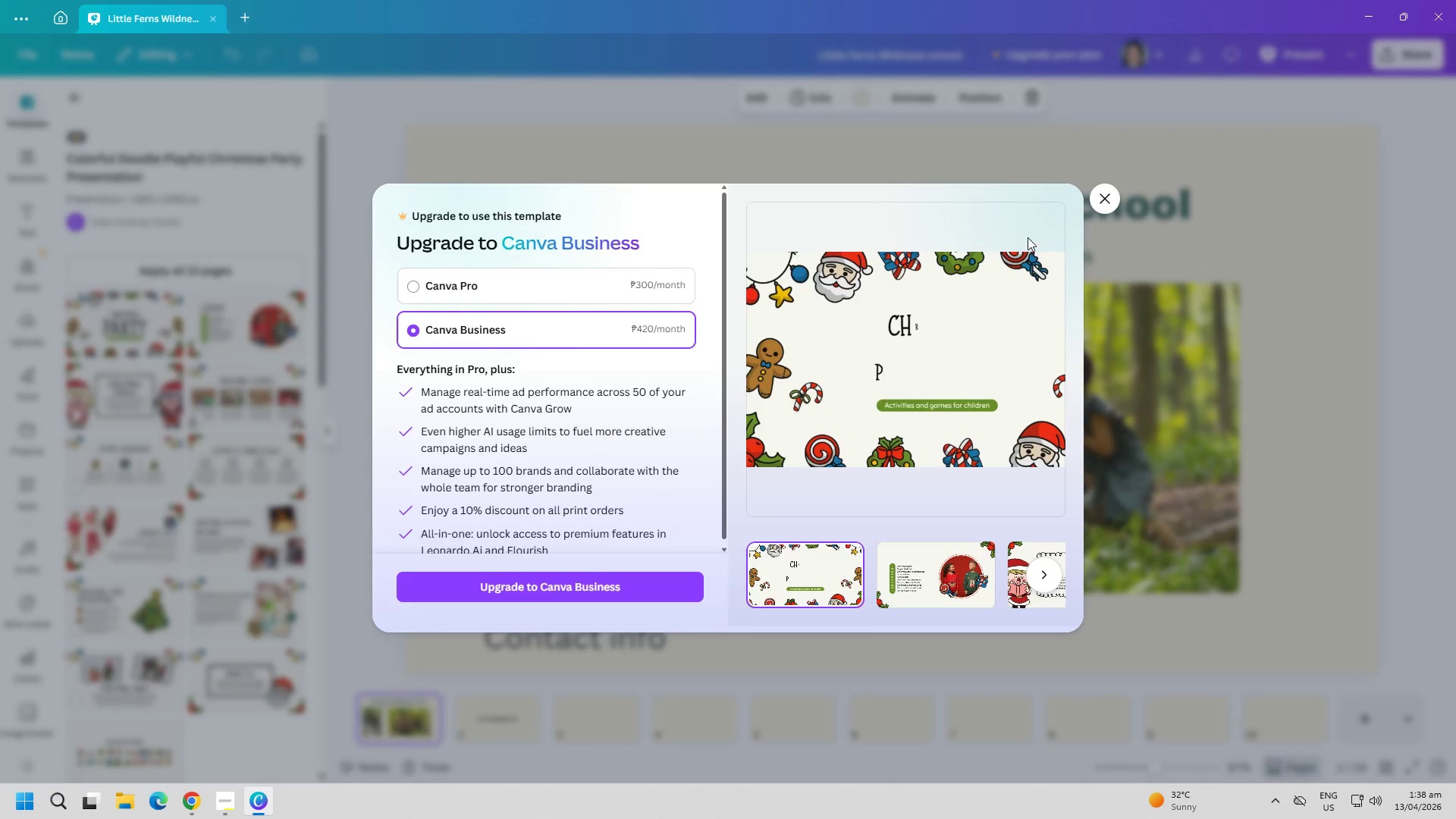 
left_click([1095, 199])
 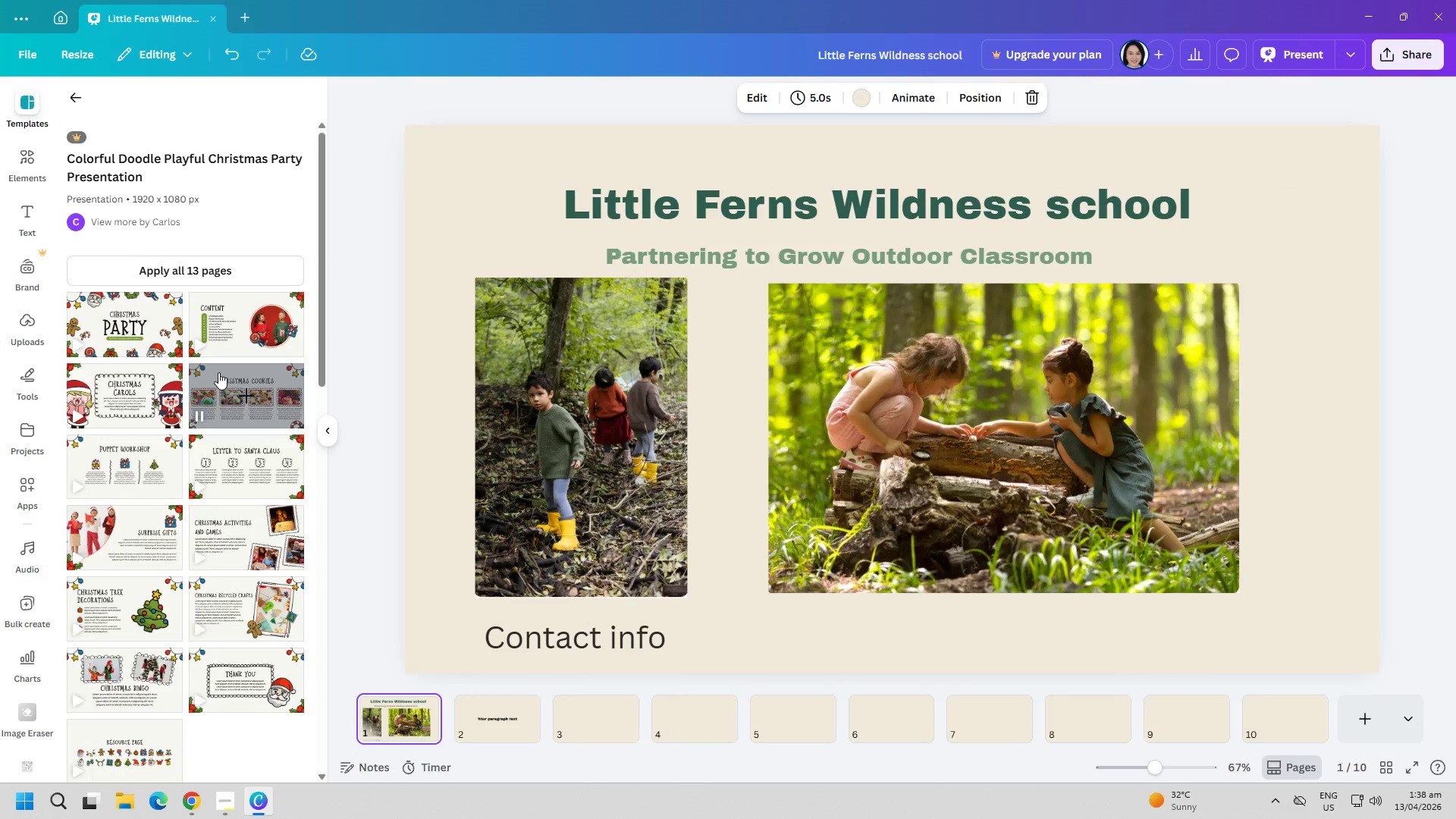 
left_click([220, 372])
 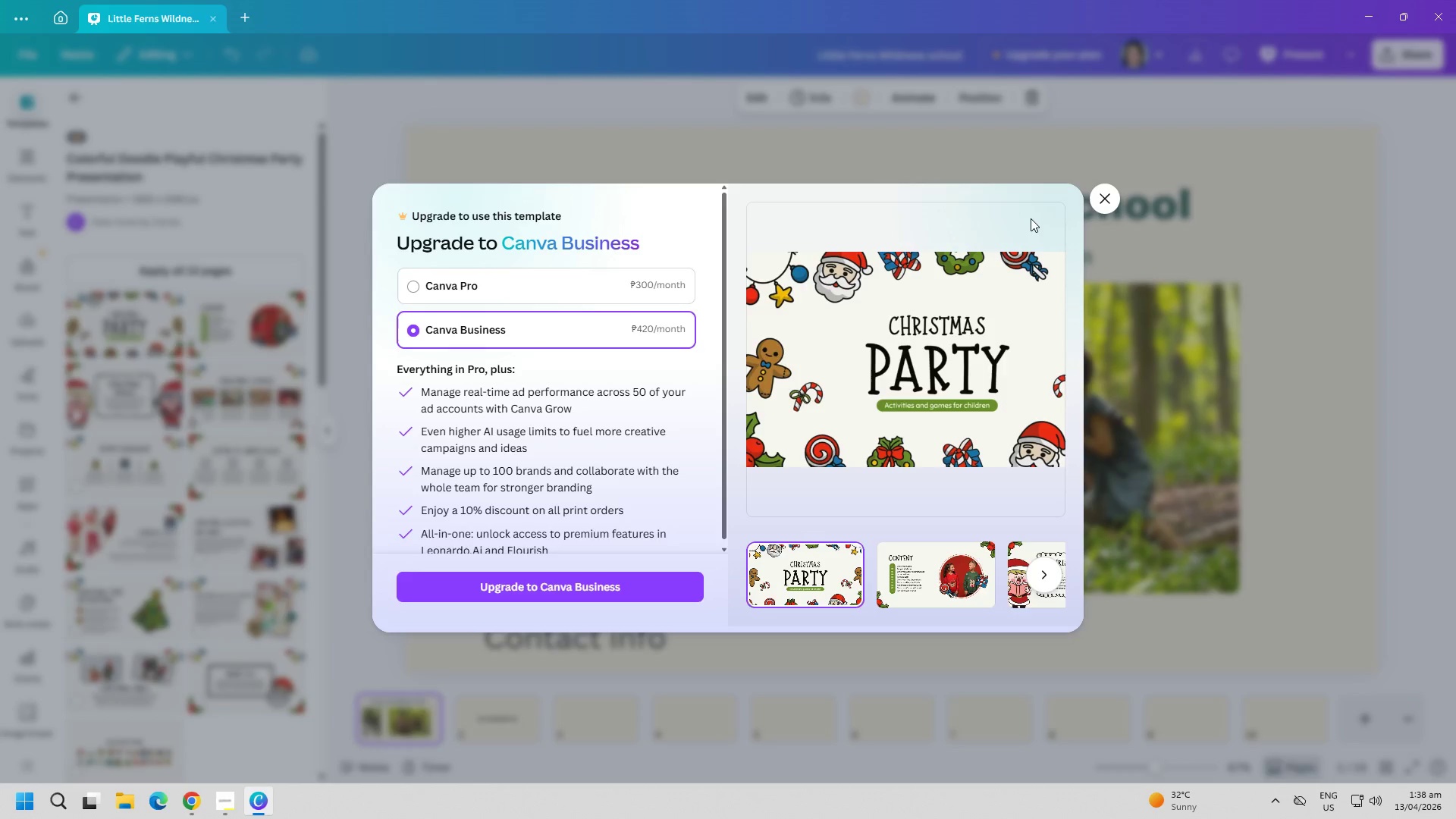 
left_click([1100, 203])
 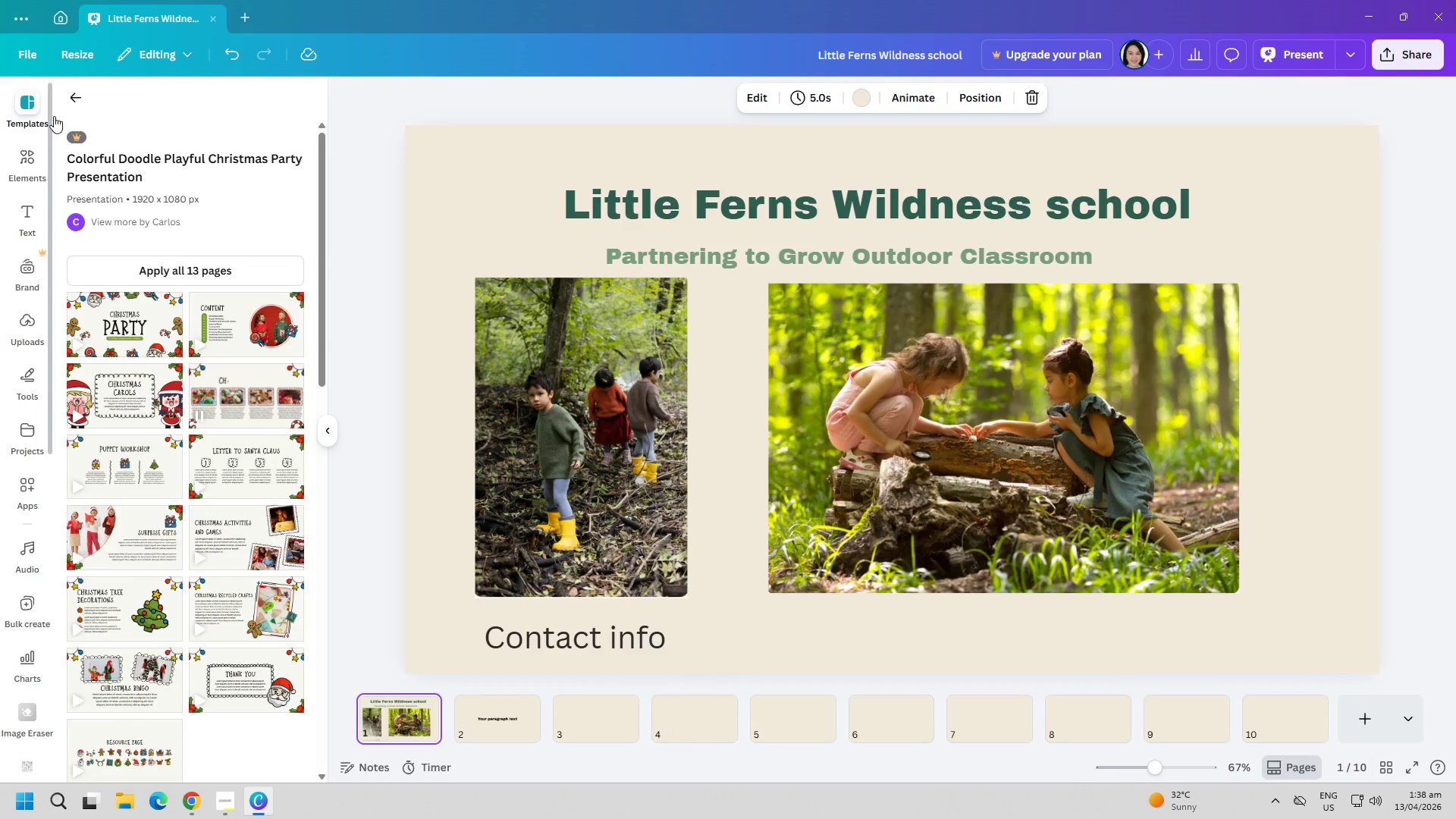 
left_click([70, 99])
 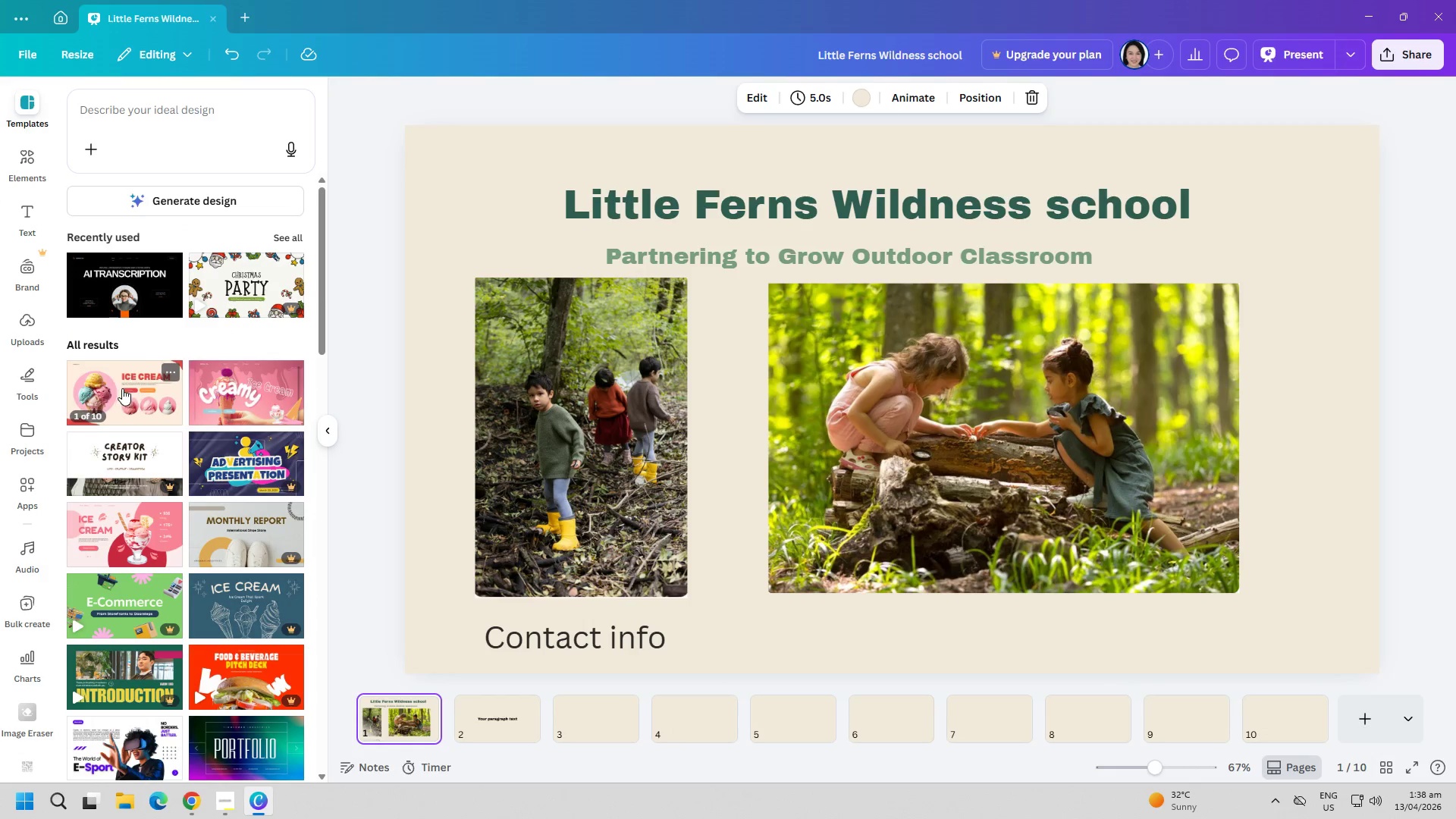 
left_click([131, 394])
 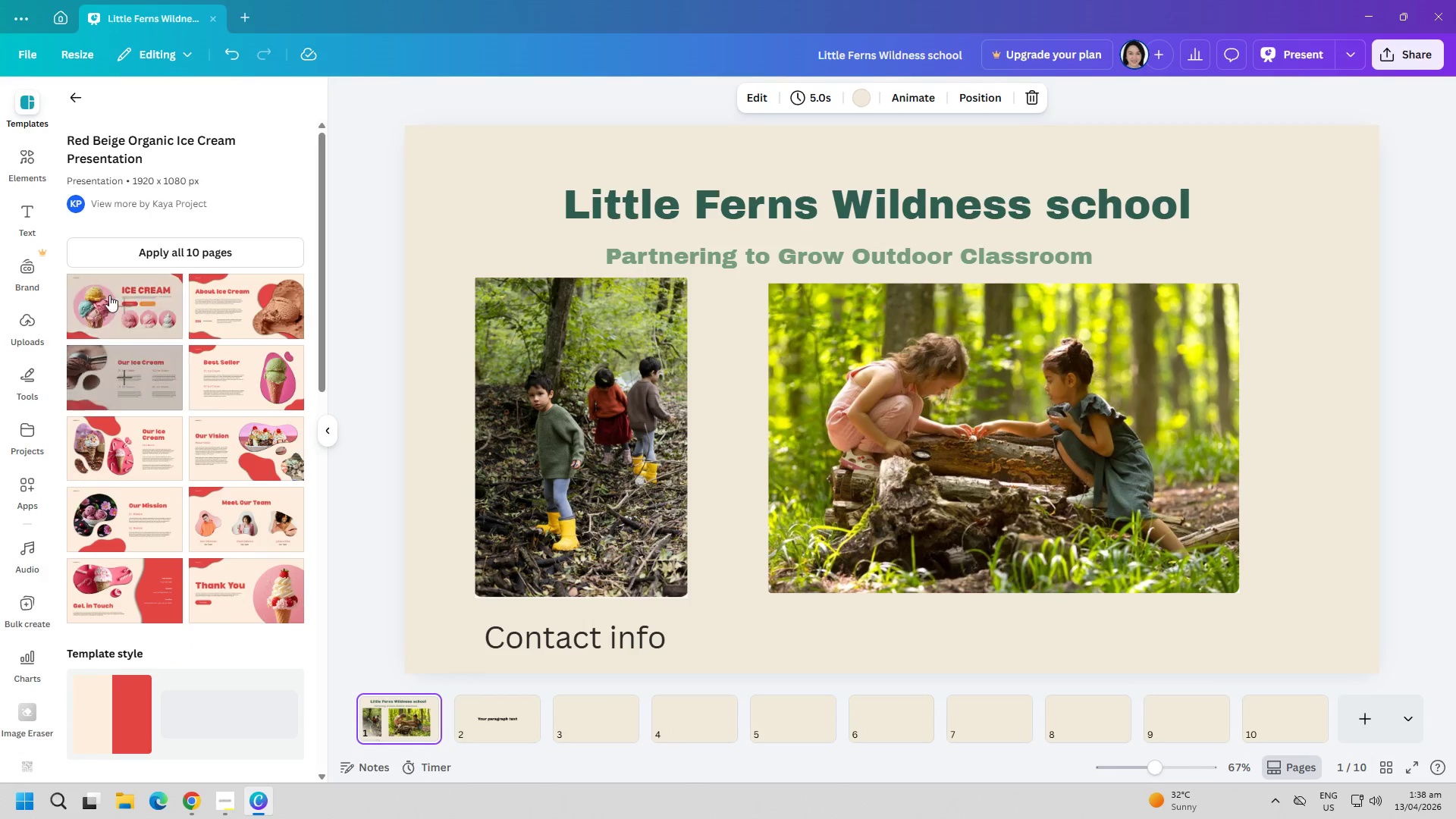 
left_click([109, 295])
 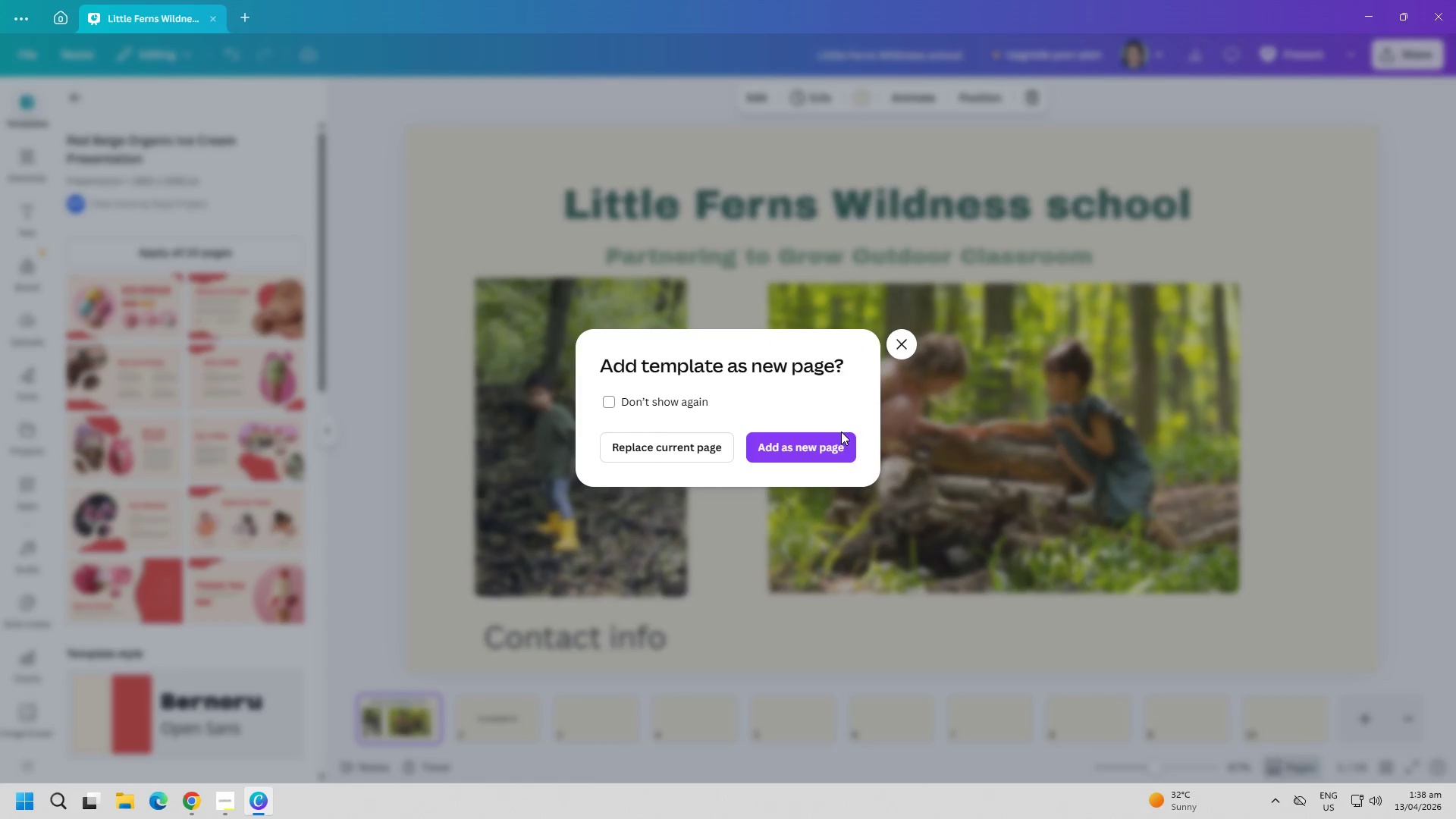 
left_click([718, 447])
 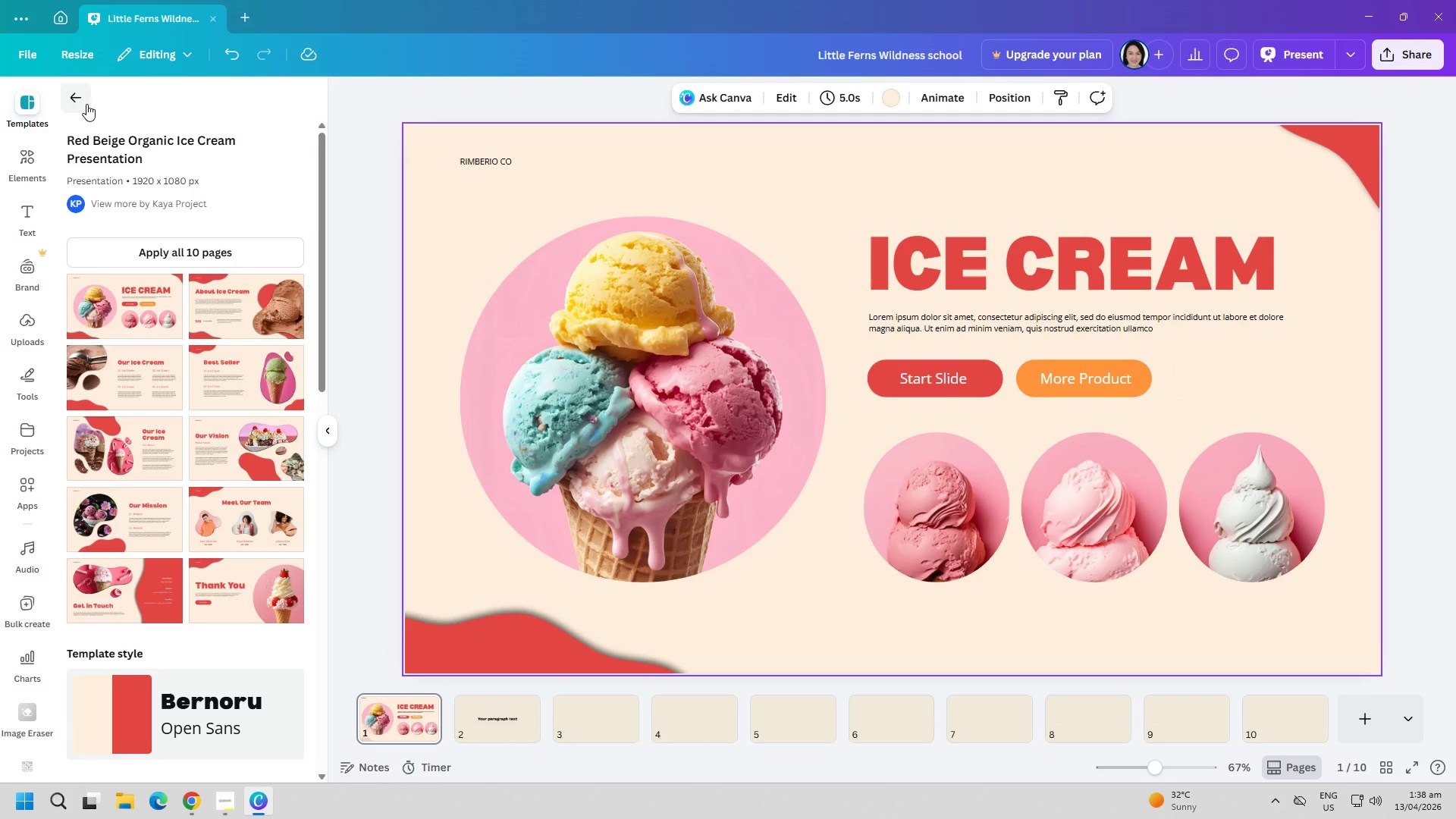 
left_click([86, 104])
 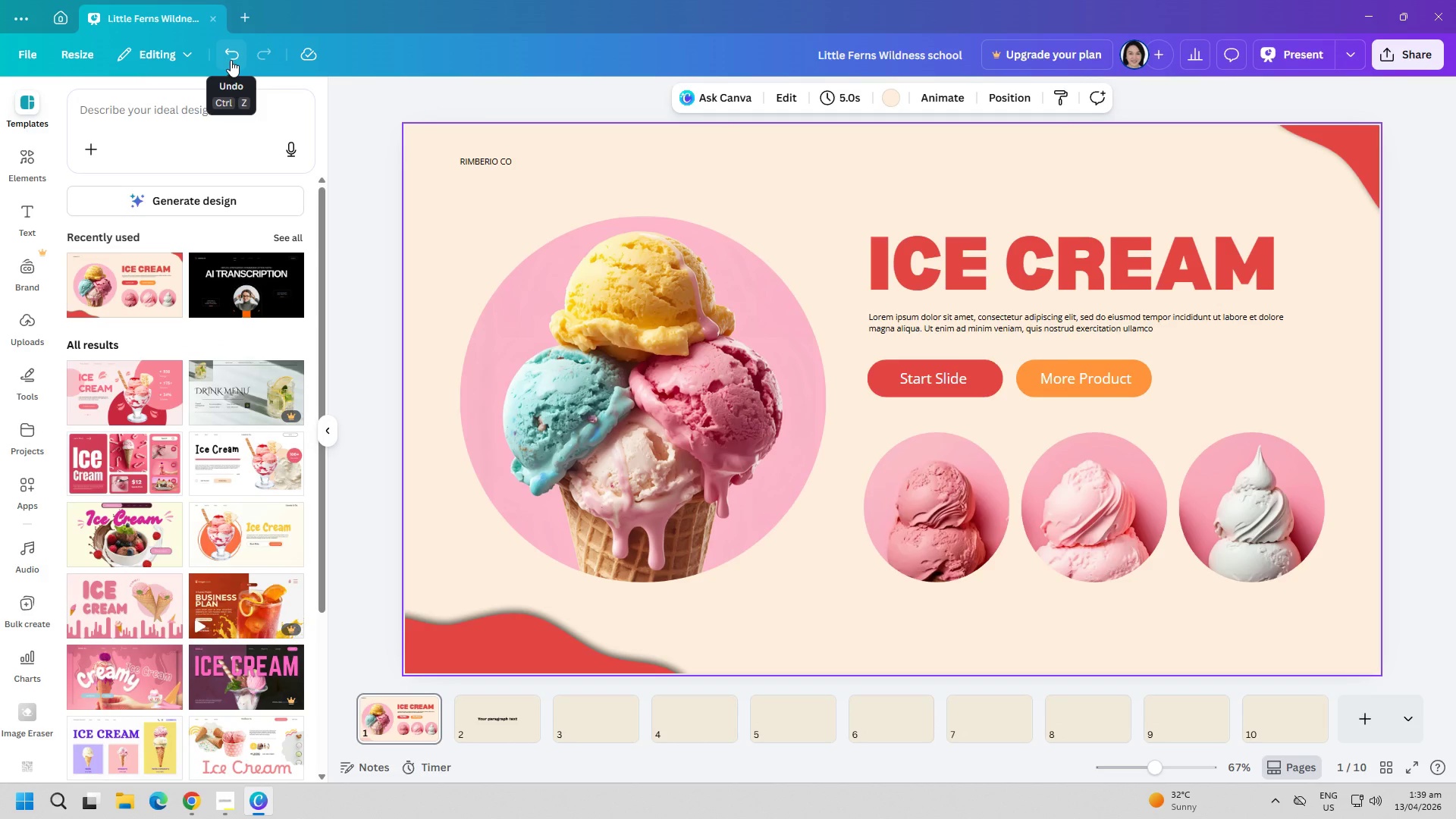 
left_click([231, 58])
 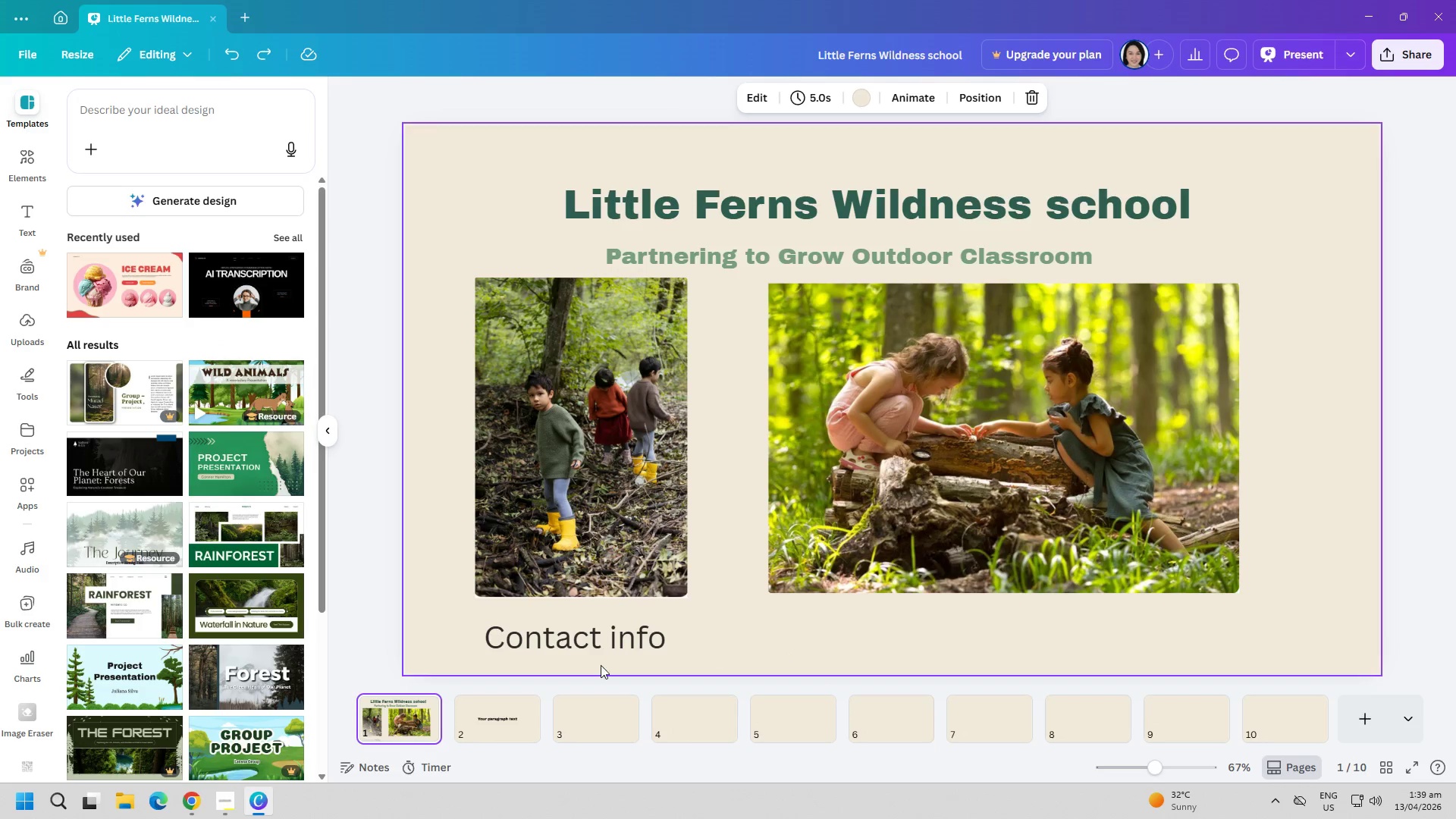 
left_click([510, 723])
 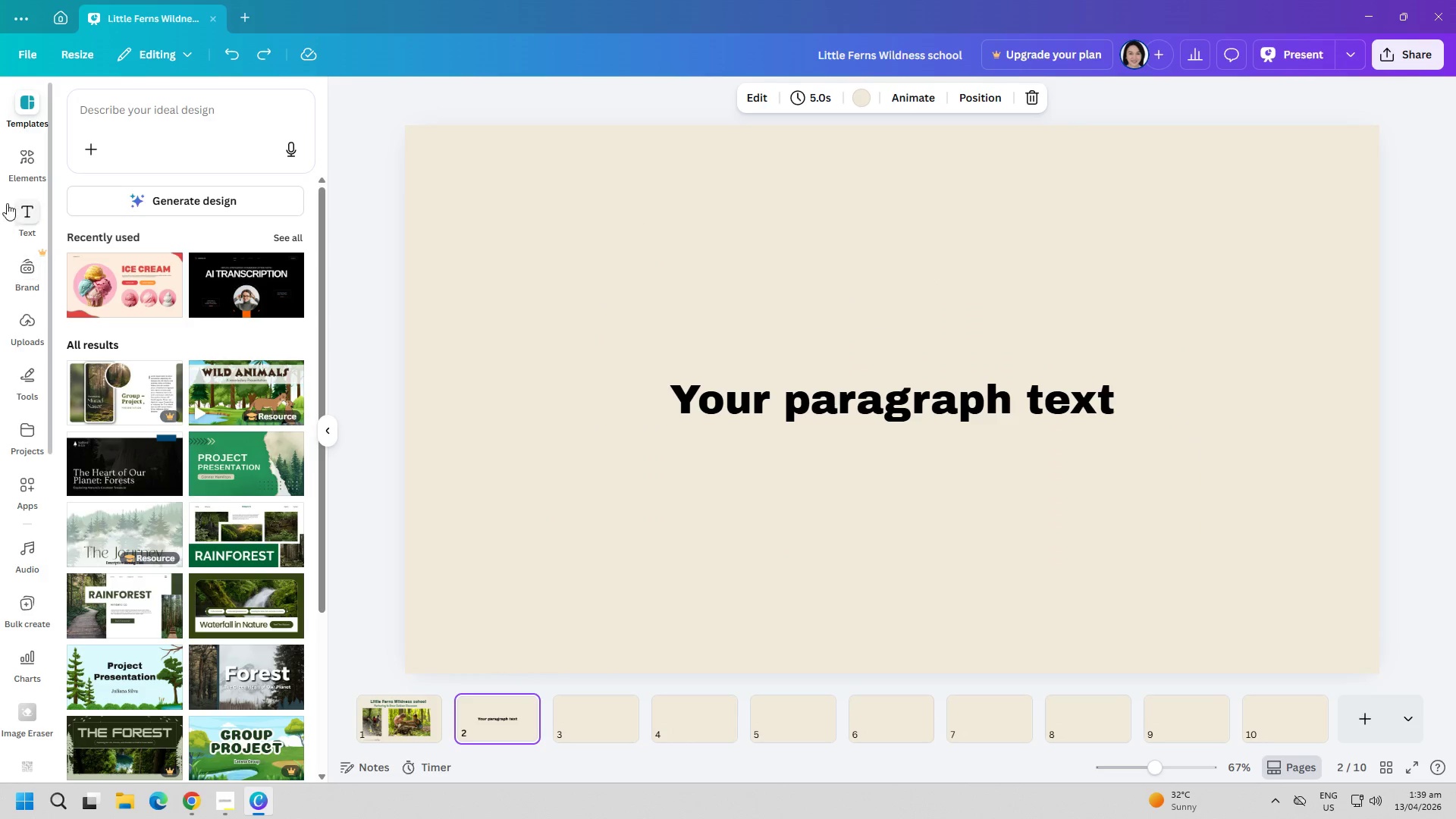 
left_click([27, 153])
 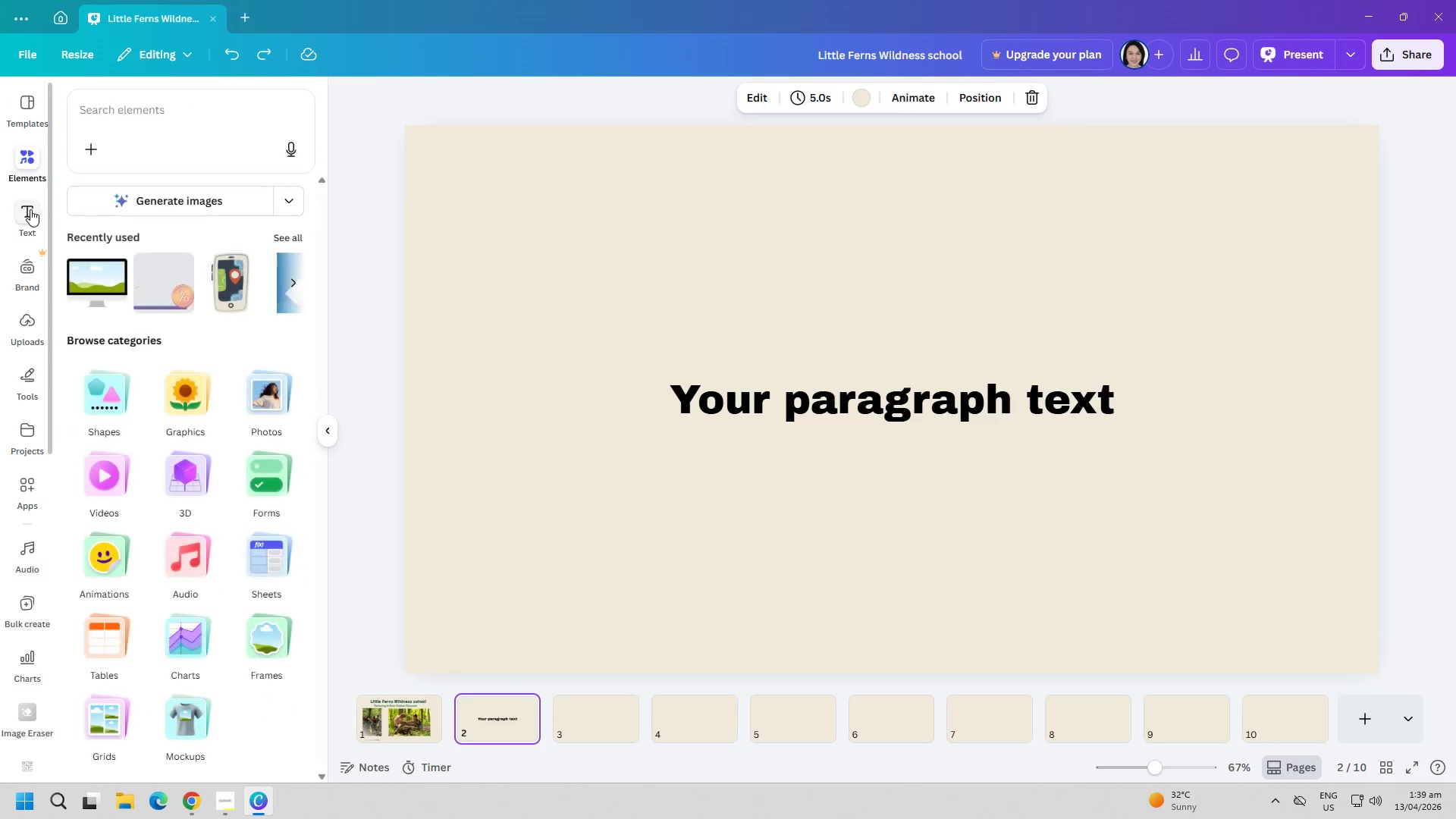 
scroll: coordinate [11, 138], scroll_direction: up, amount: 3.0
 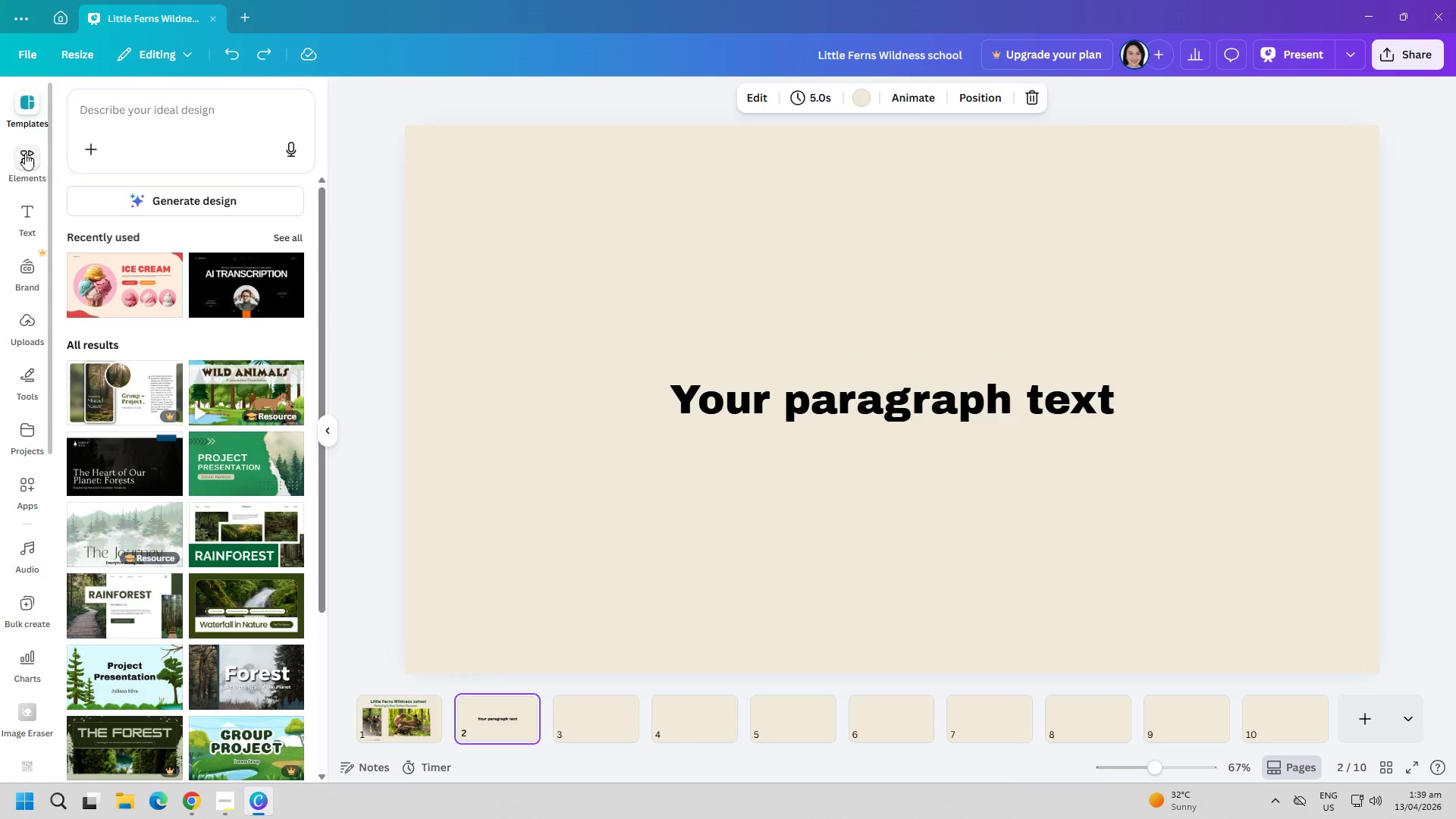 
double_click([30, 213])
 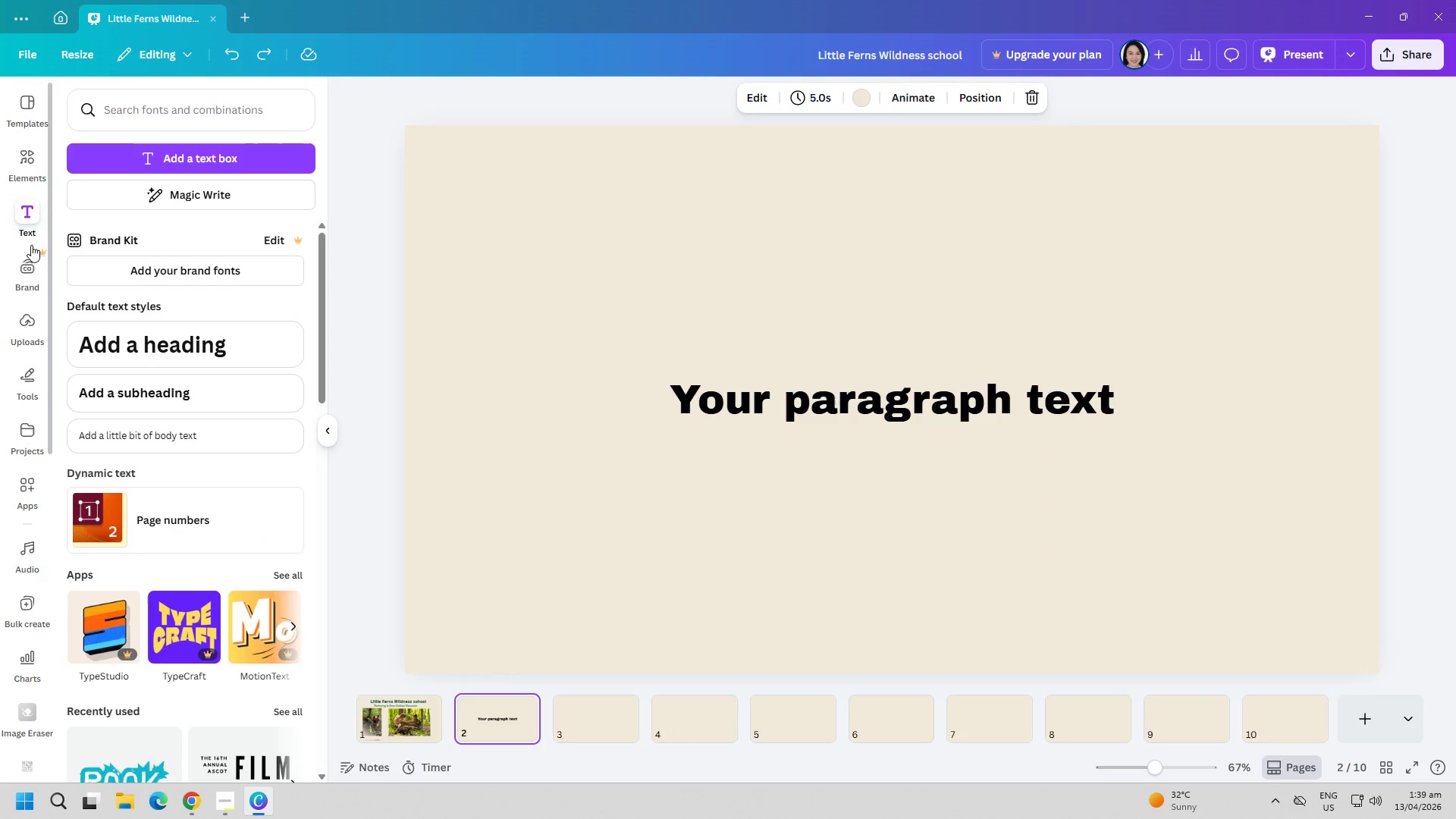 
left_click([26, 268])
 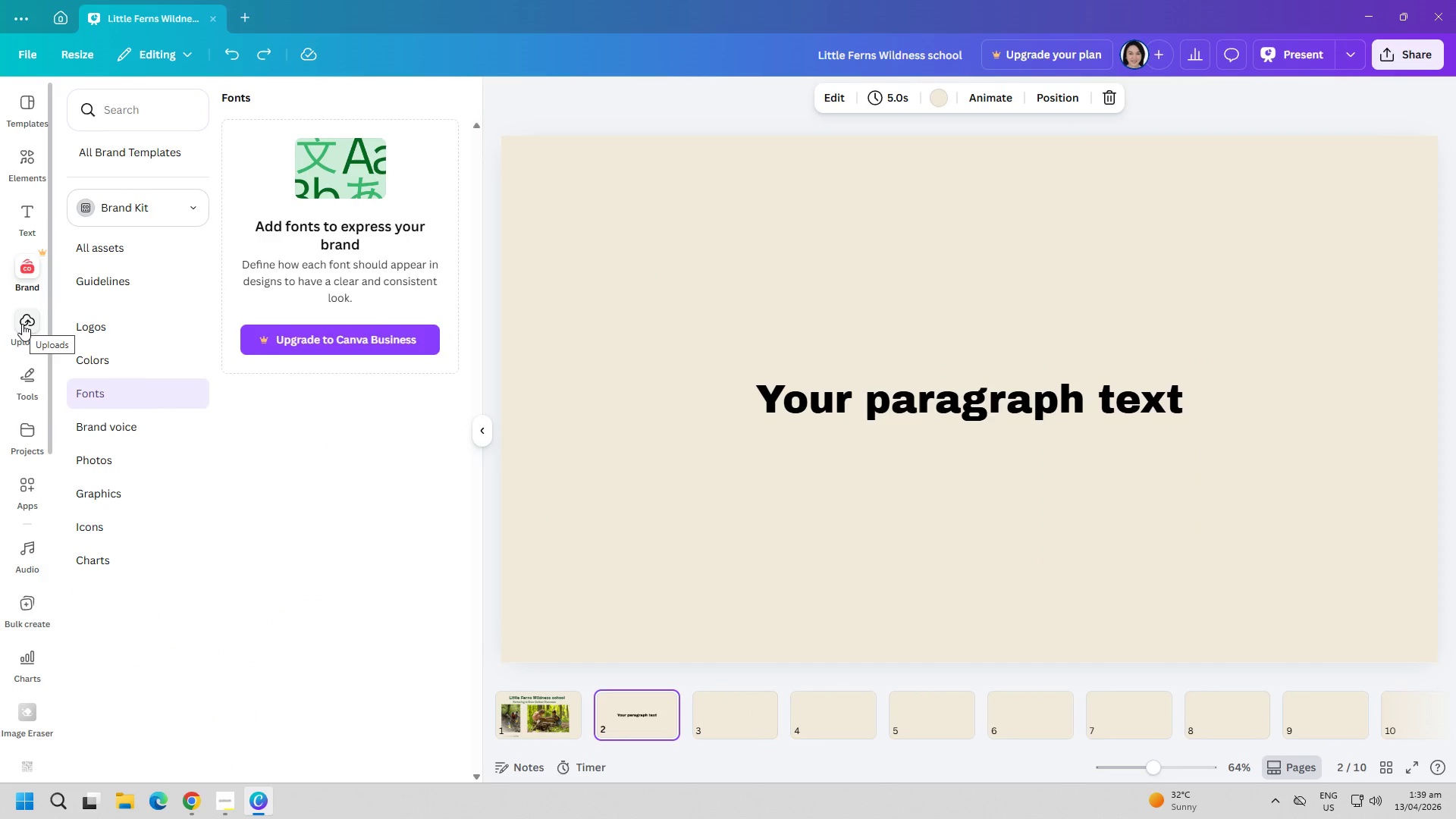 
left_click([22, 324])
 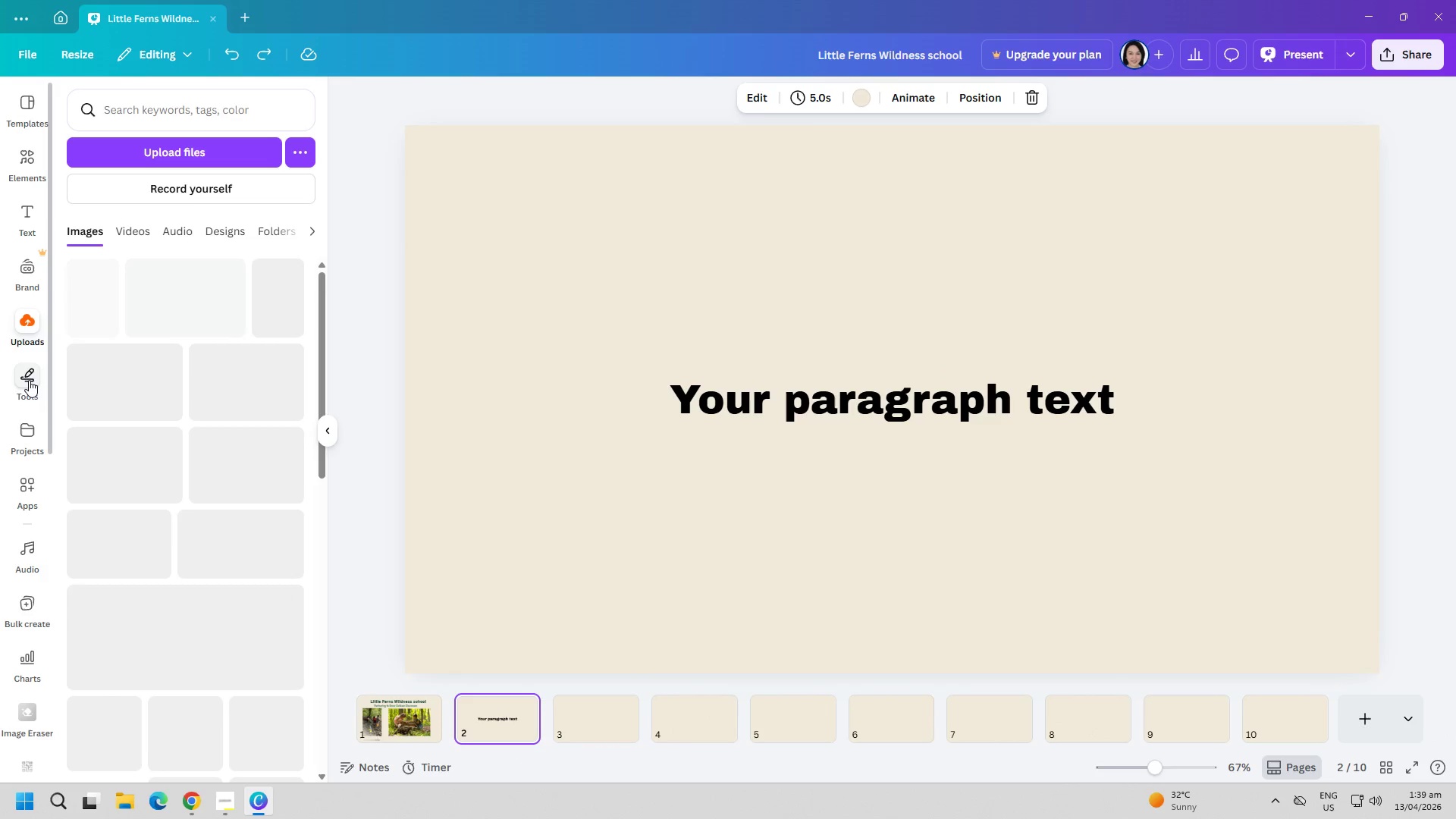 
left_click([29, 380])
 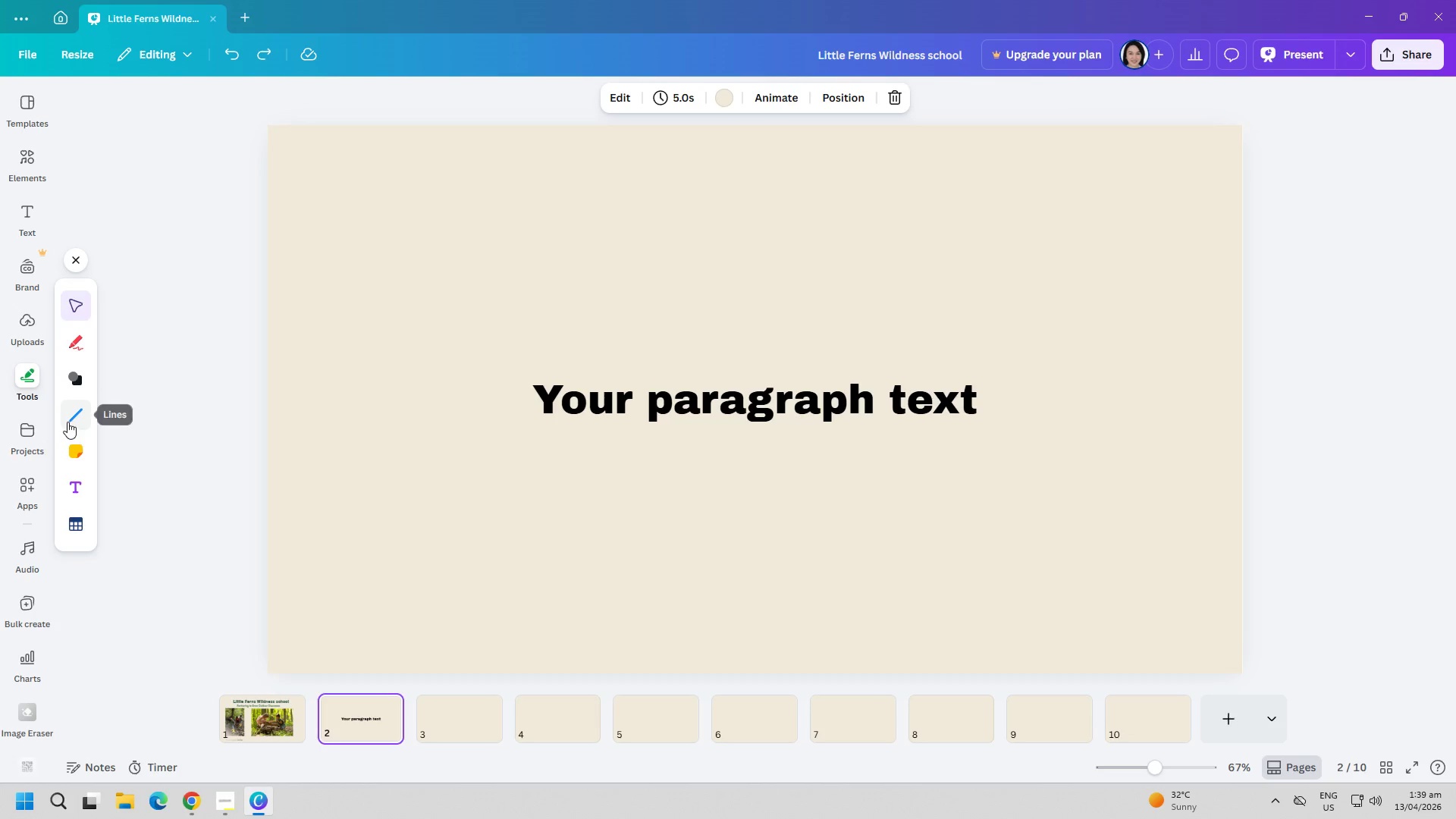 
left_click([22, 415])
 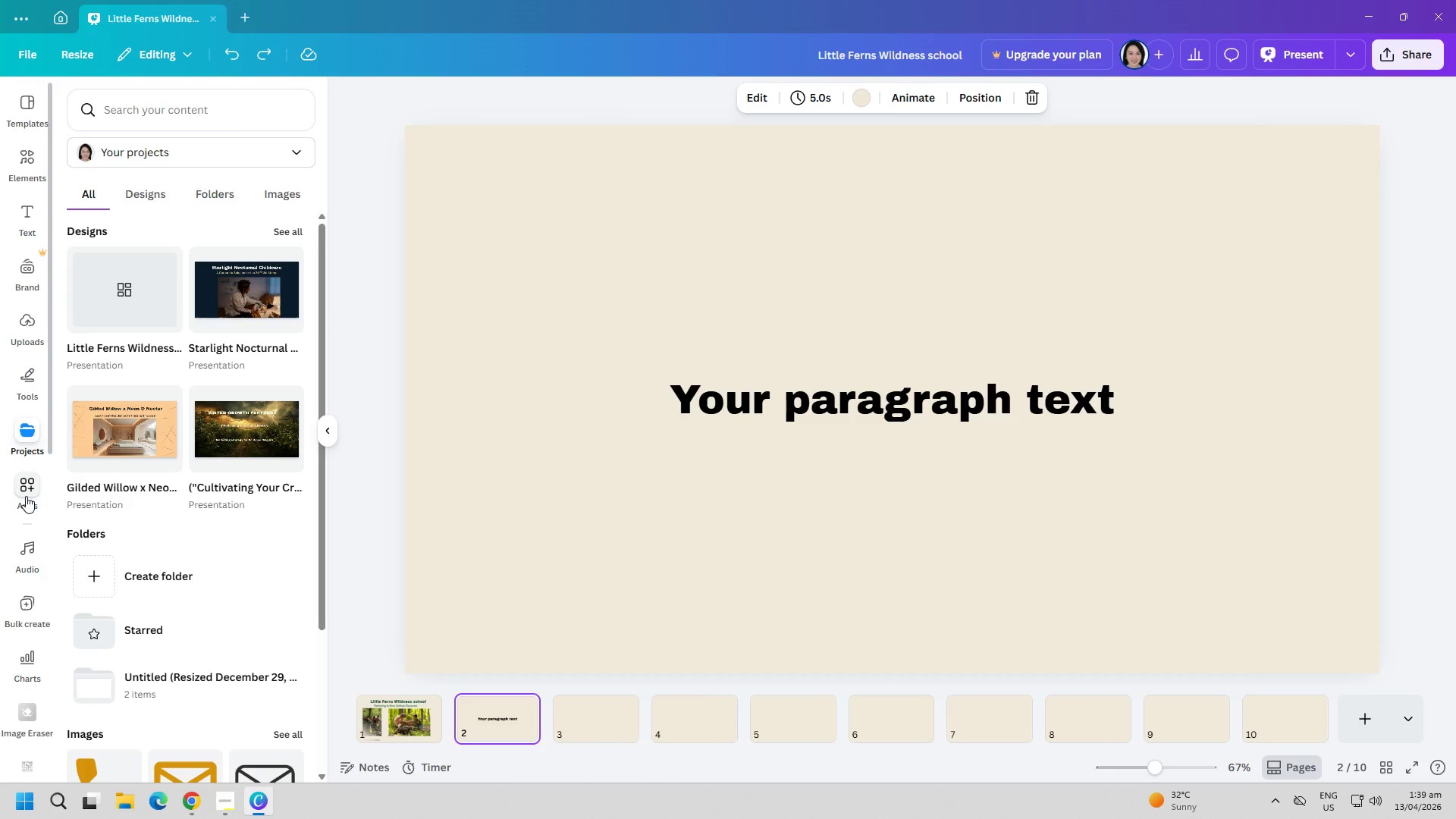 
wait(6.86)
 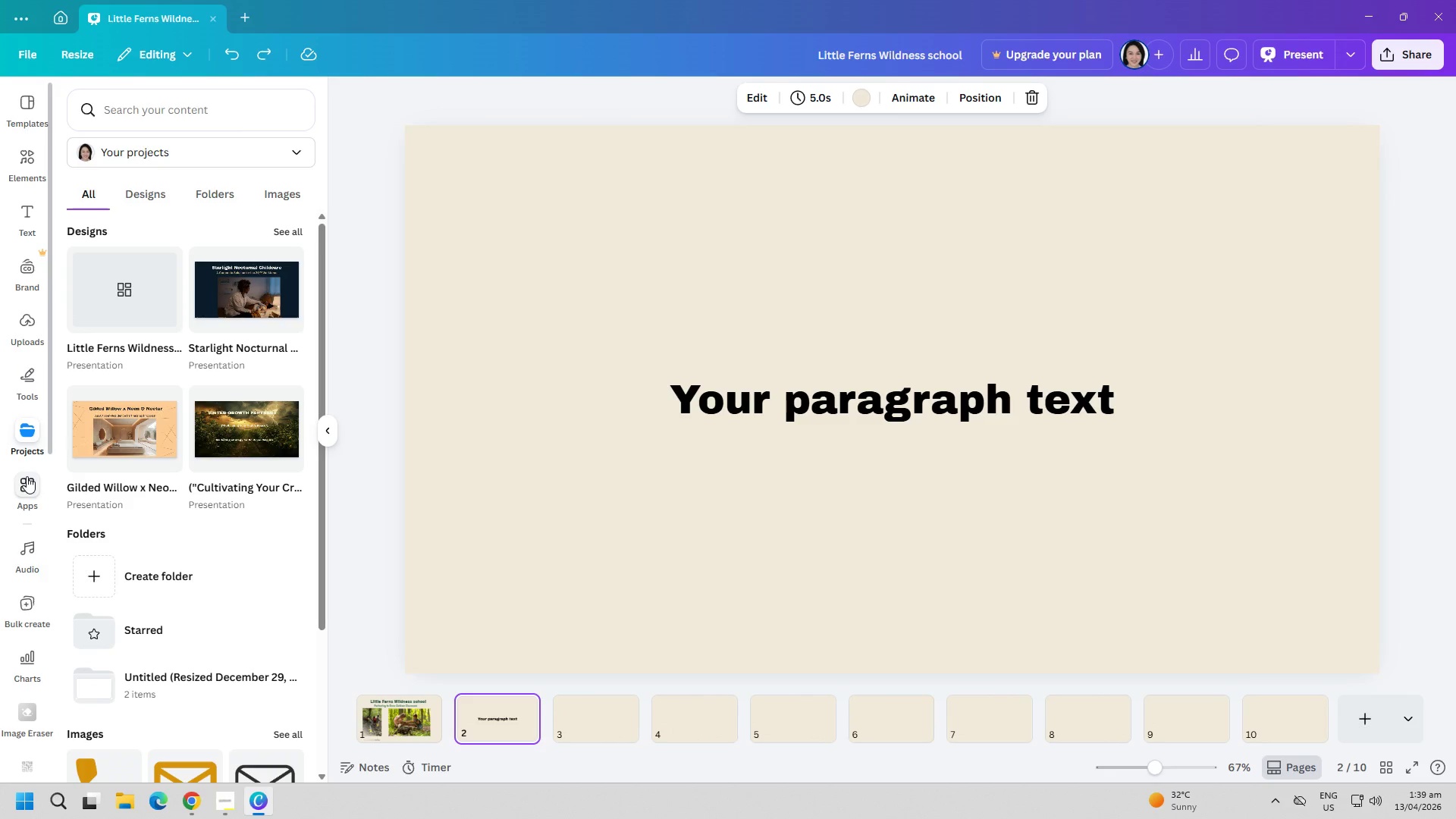 
left_click([135, 205])
 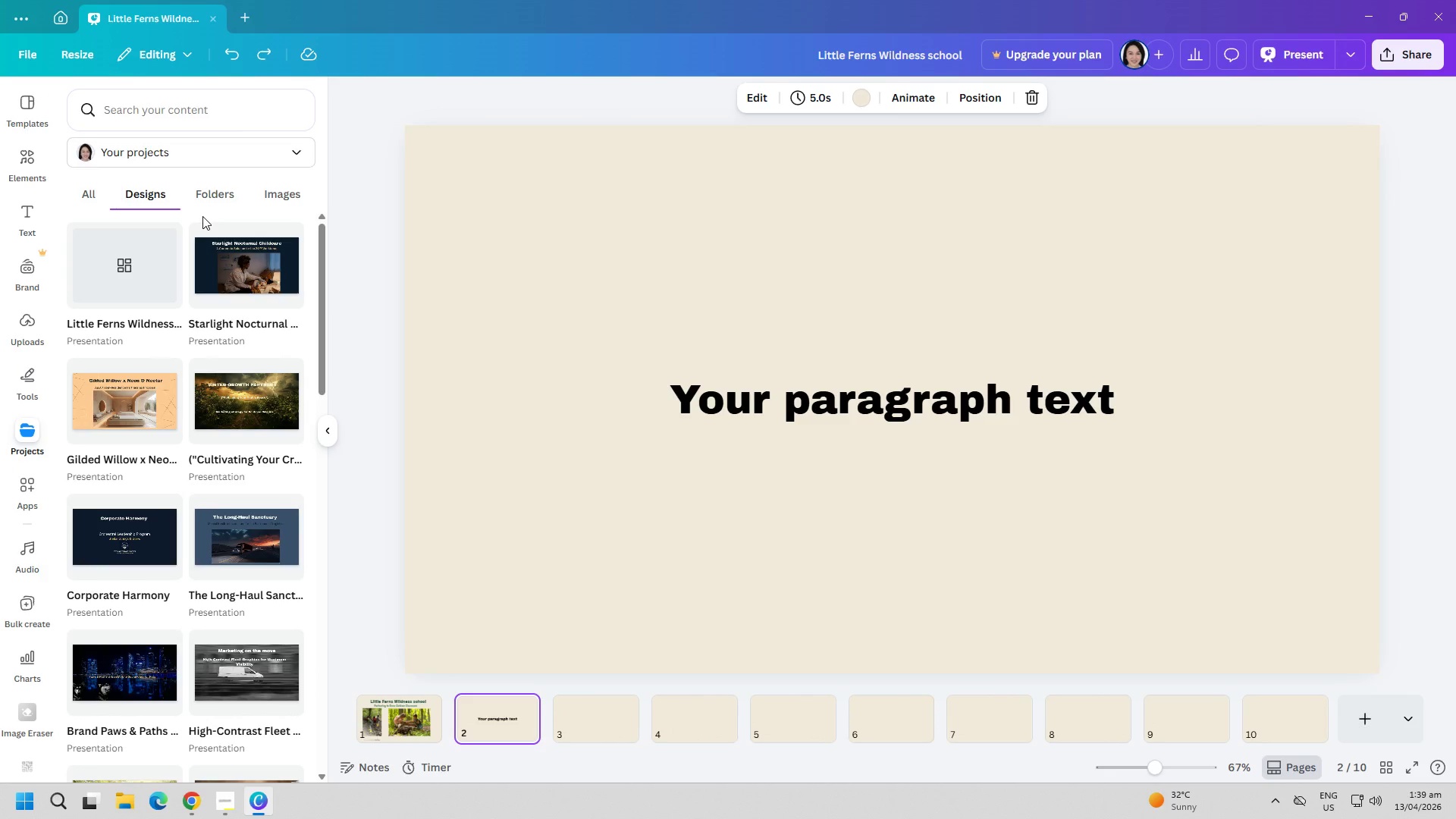 
left_click([216, 203])
 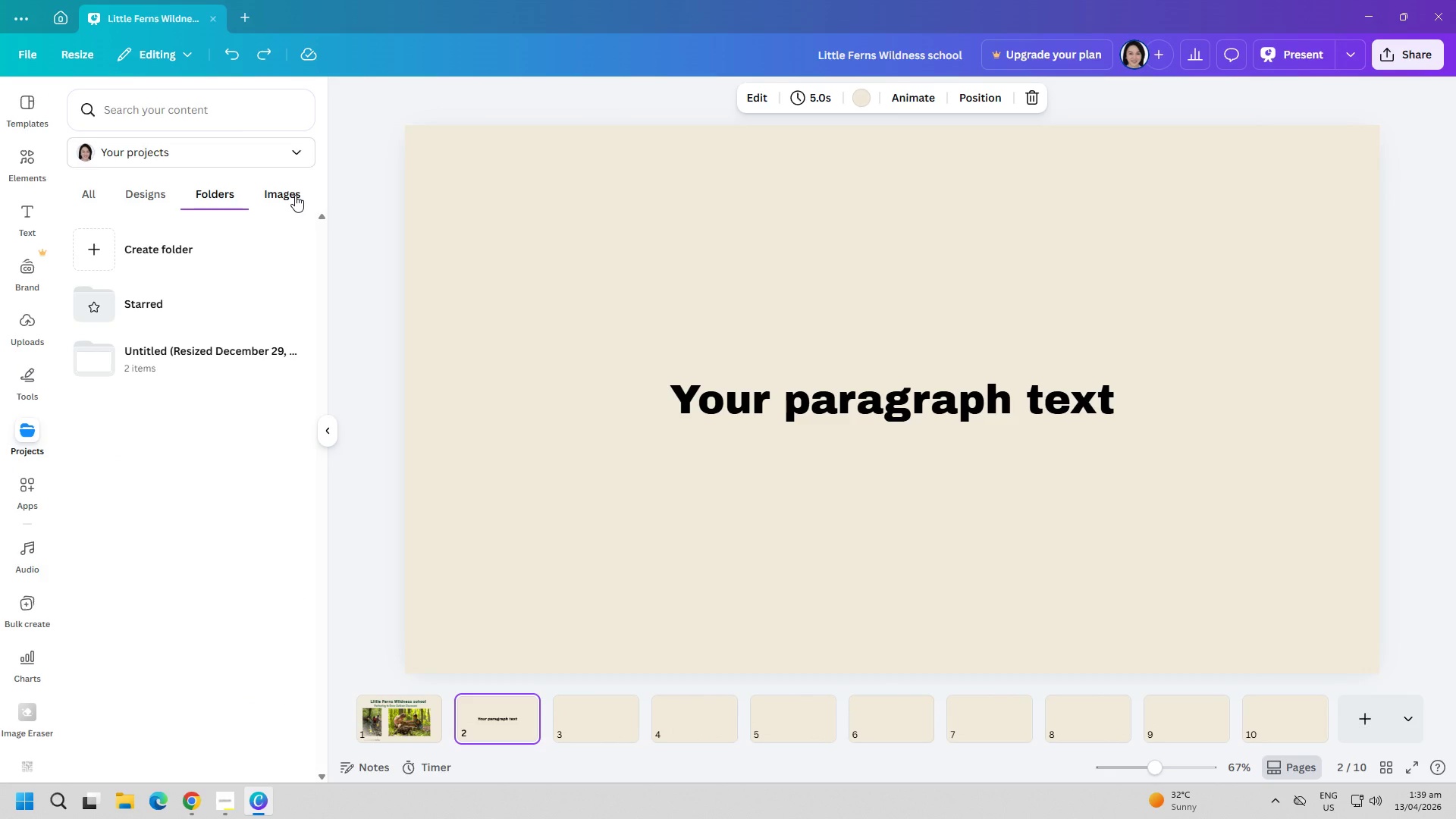 
left_click([295, 195])
 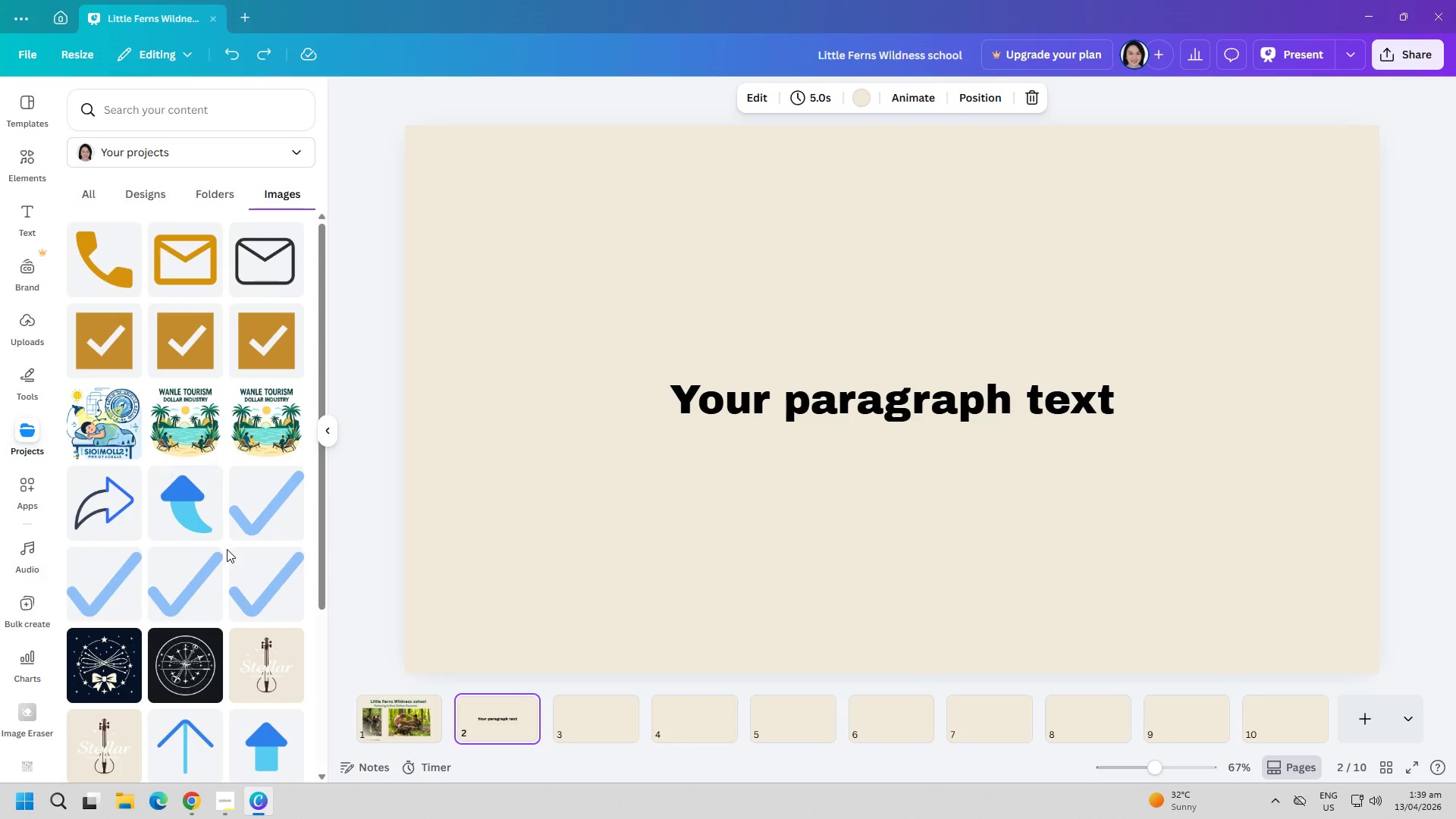 
scroll: coordinate [221, 580], scroll_direction: down, amount: 11.0
 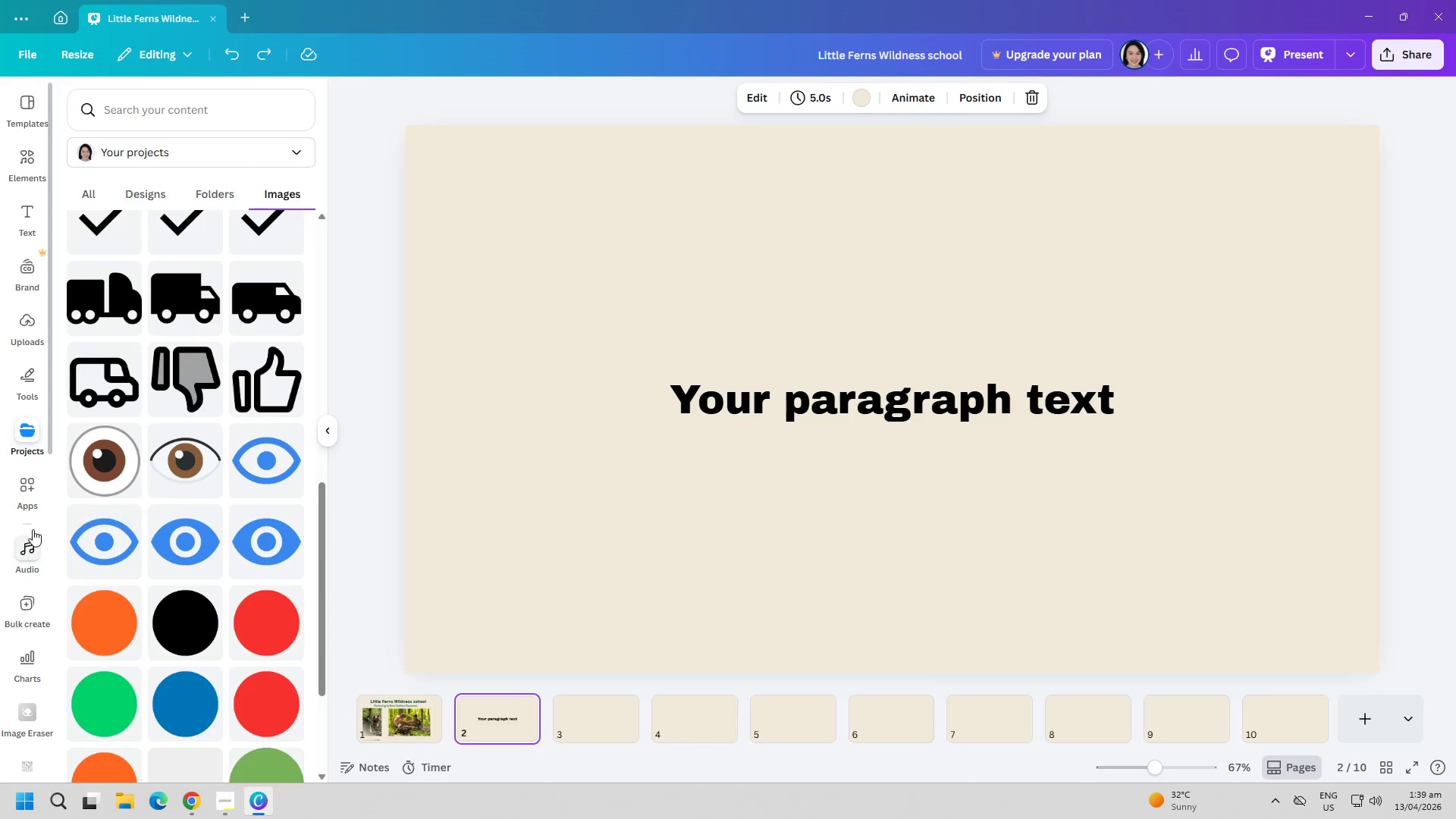 
left_click([26, 502])
 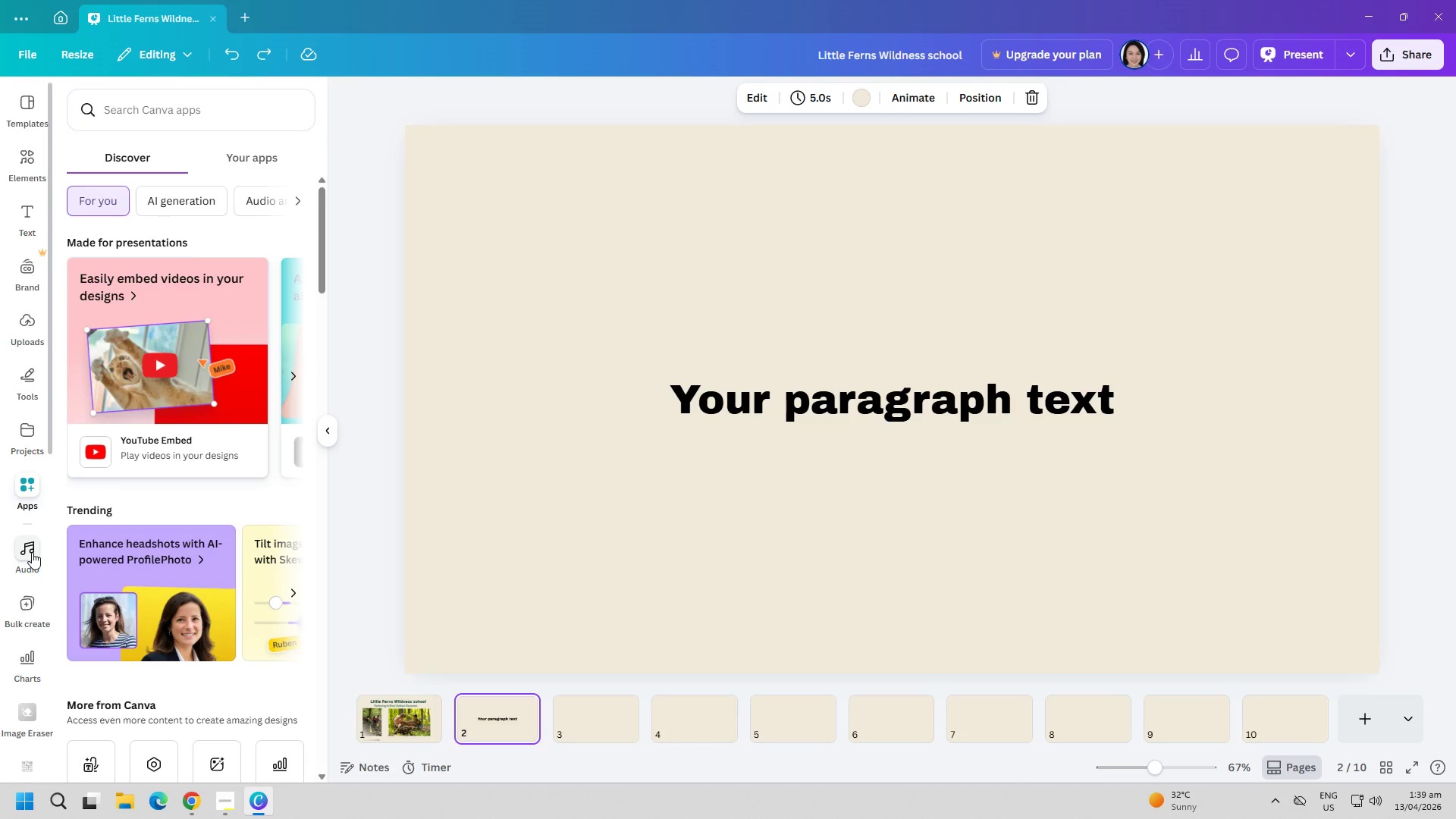 
left_click([32, 552])
 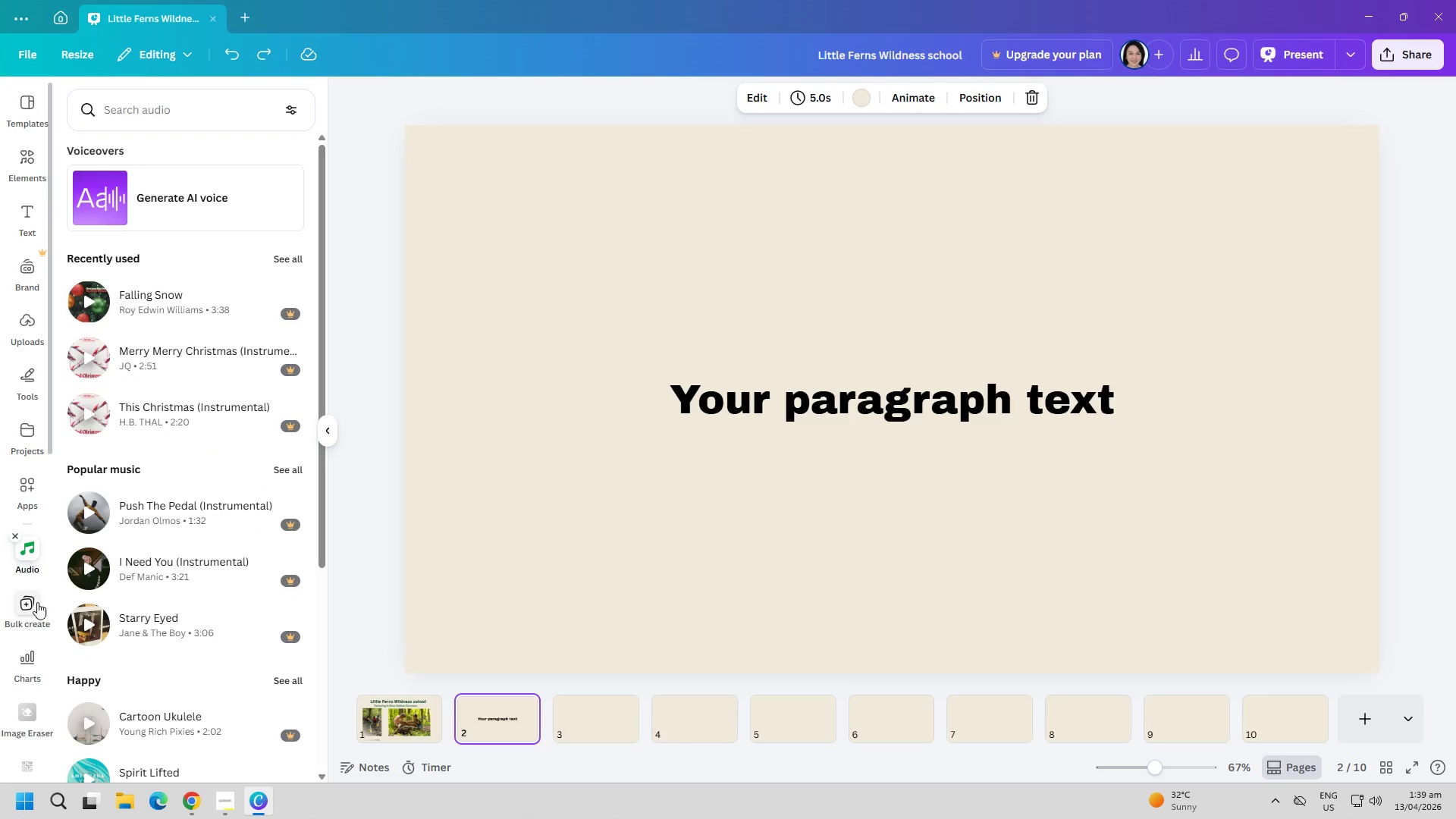 
left_click([39, 607])
 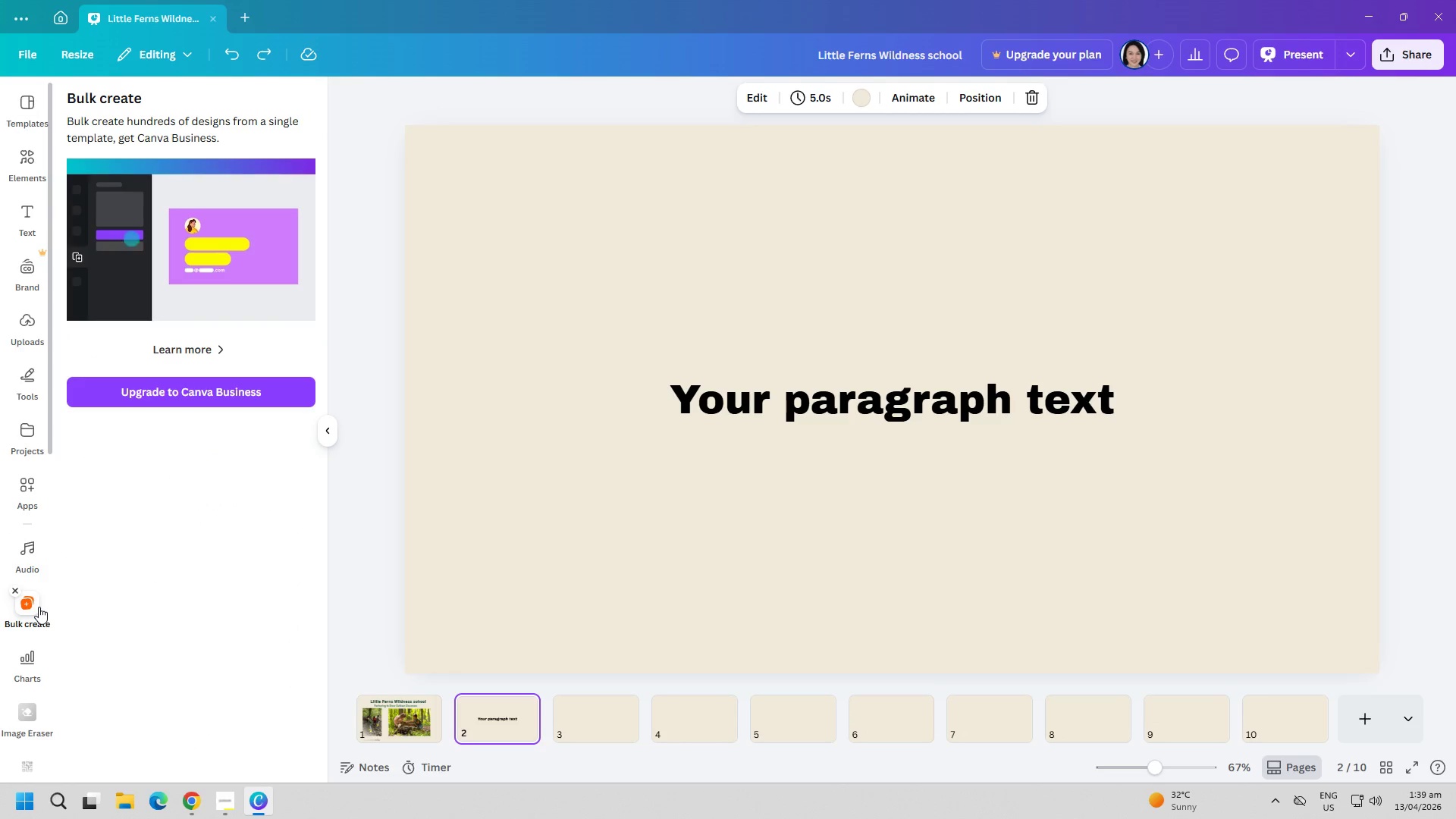 
scroll: coordinate [39, 607], scroll_direction: down, amount: 1.0
 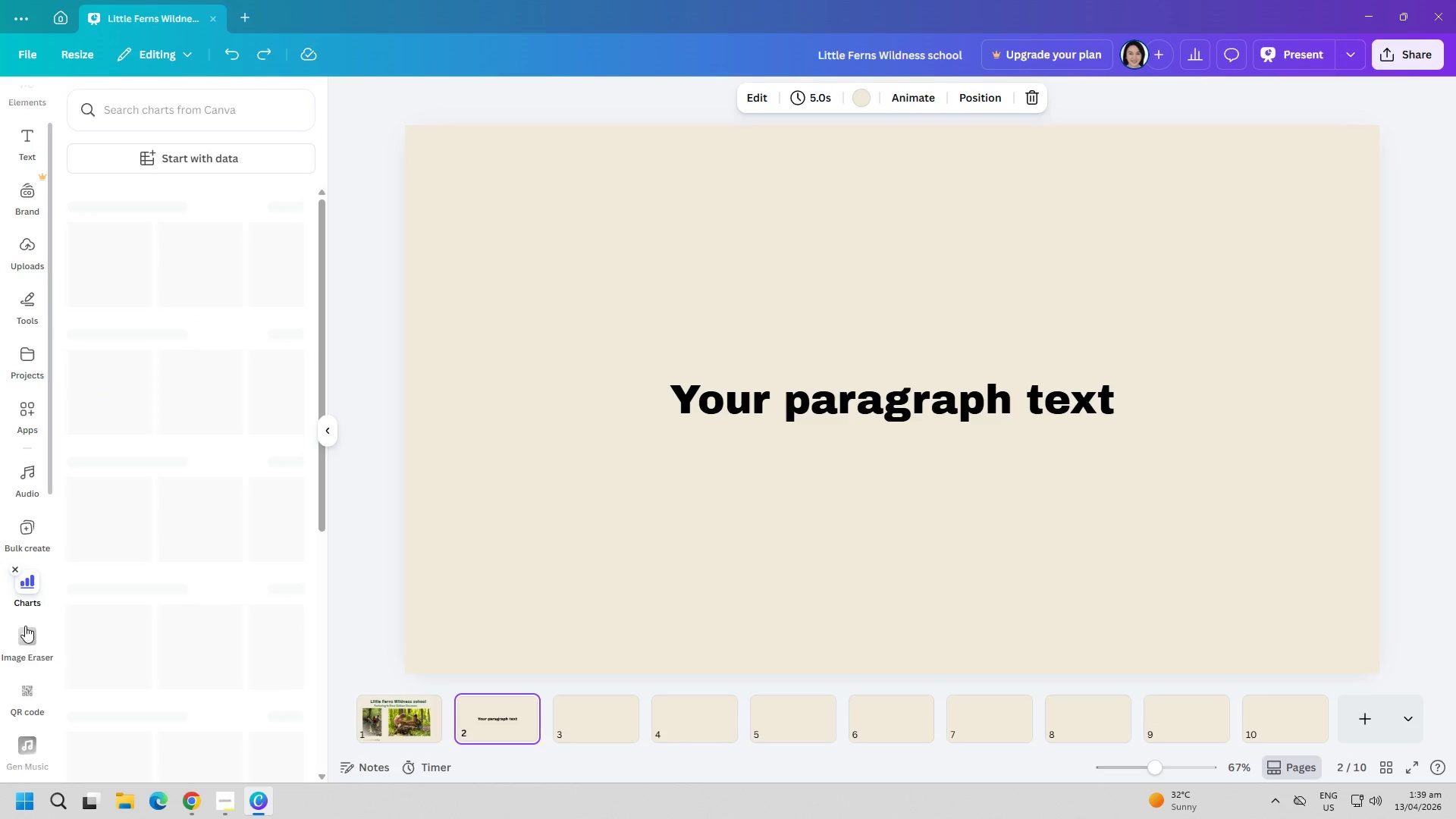 
scroll: coordinate [18, 604], scroll_direction: up, amount: 11.0
 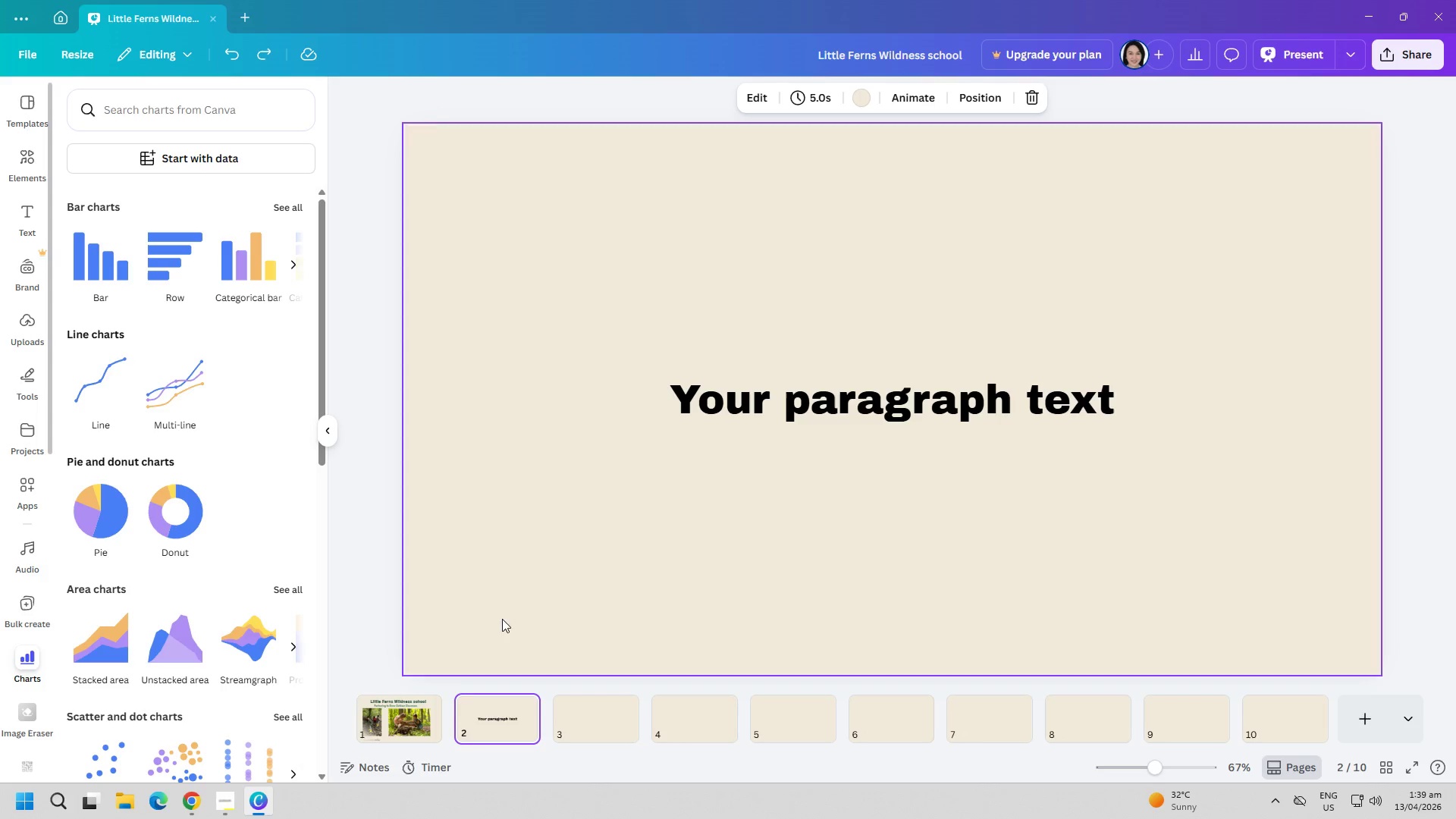 
left_click([489, 716])
 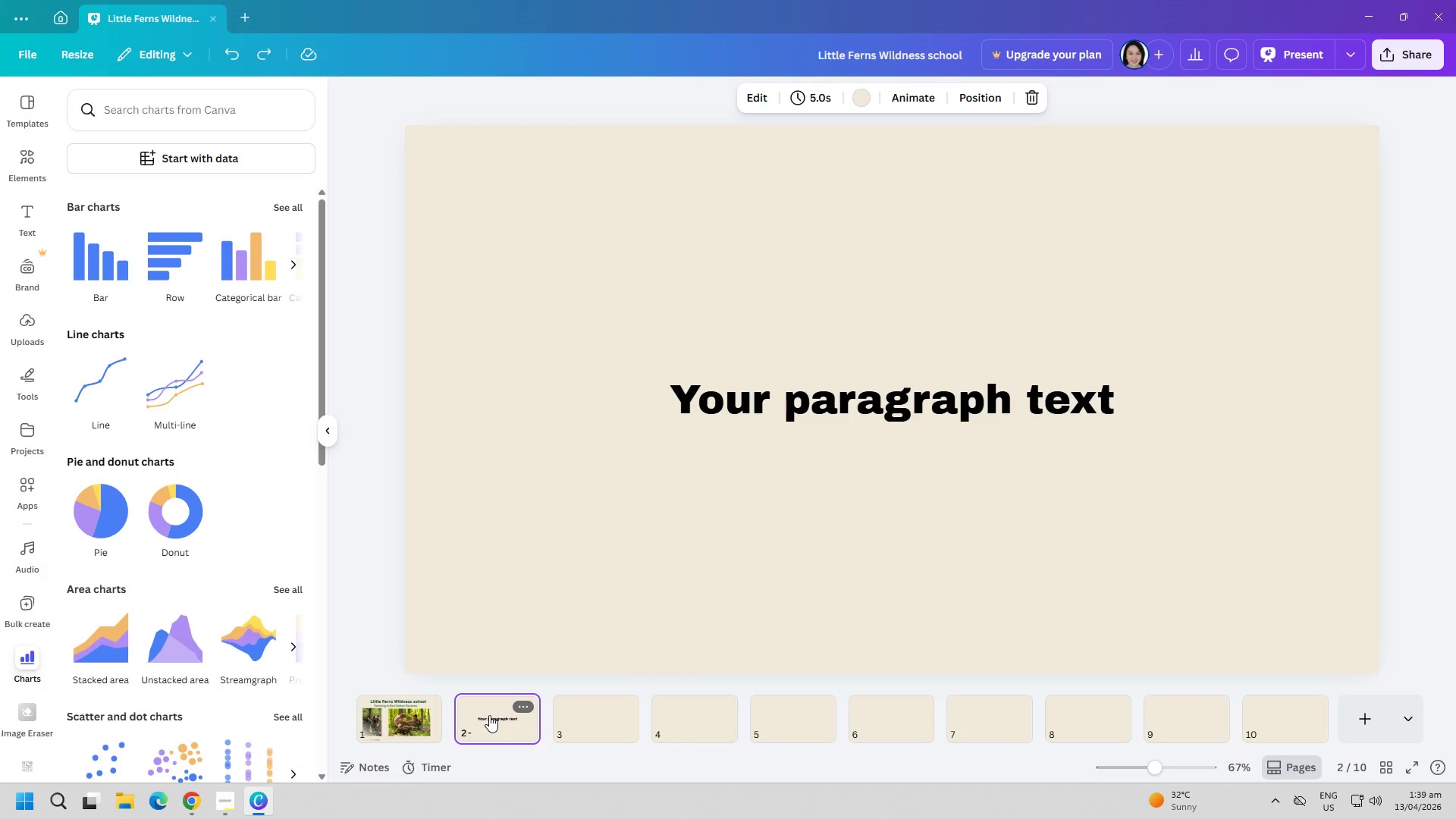 
wait(5.39)
 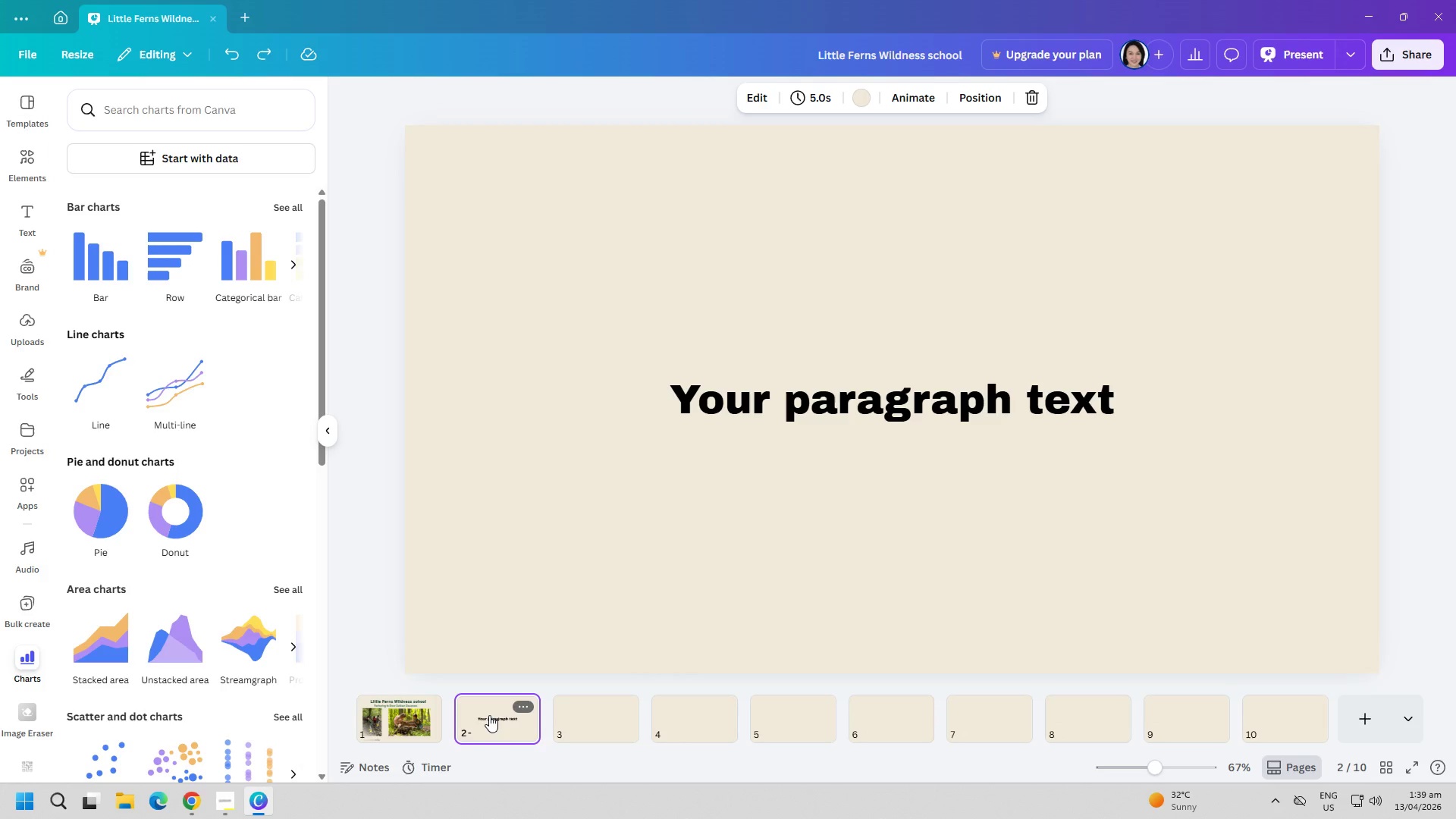 
left_click([956, 416])
 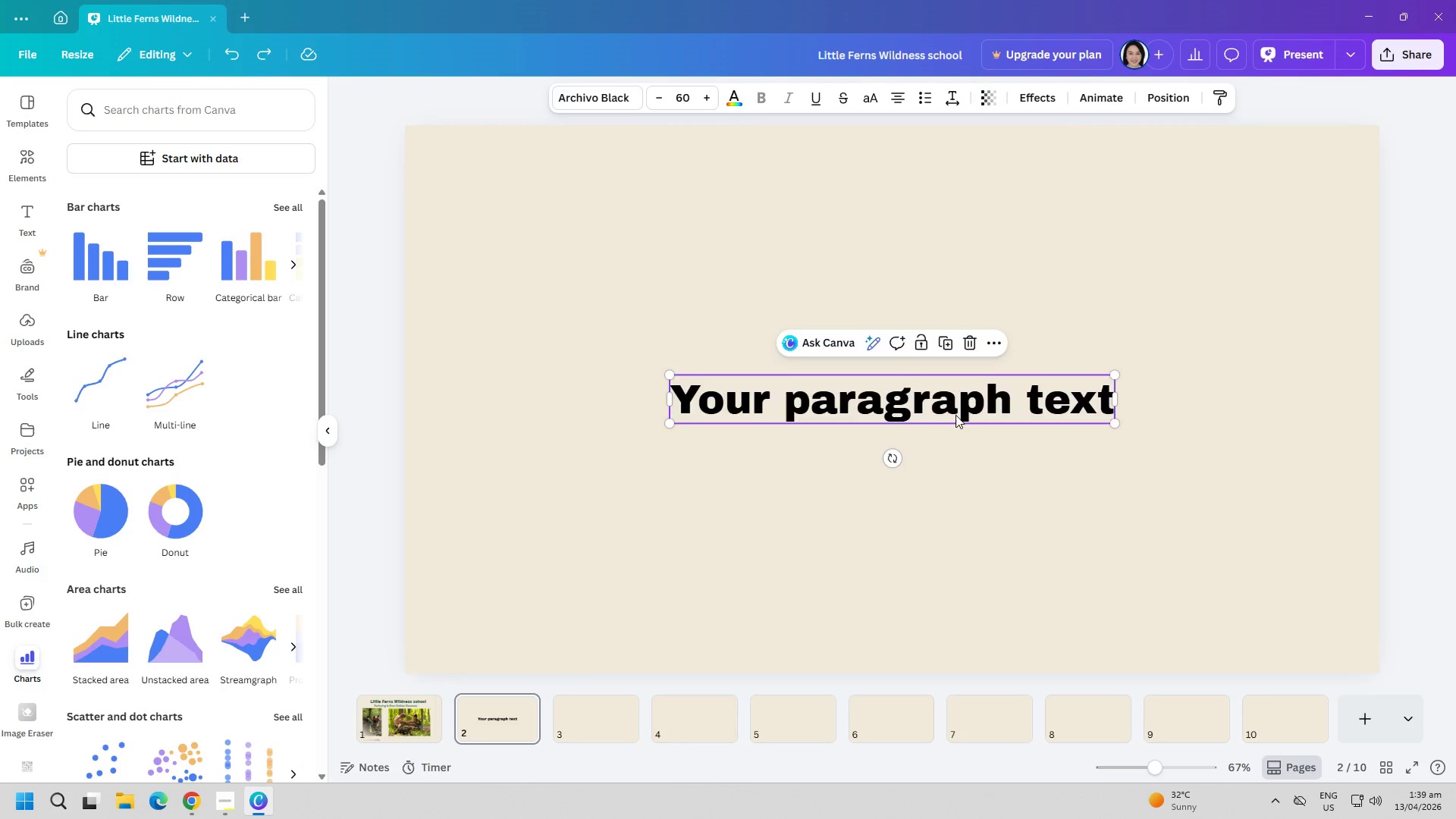 
triple_click([956, 415])
 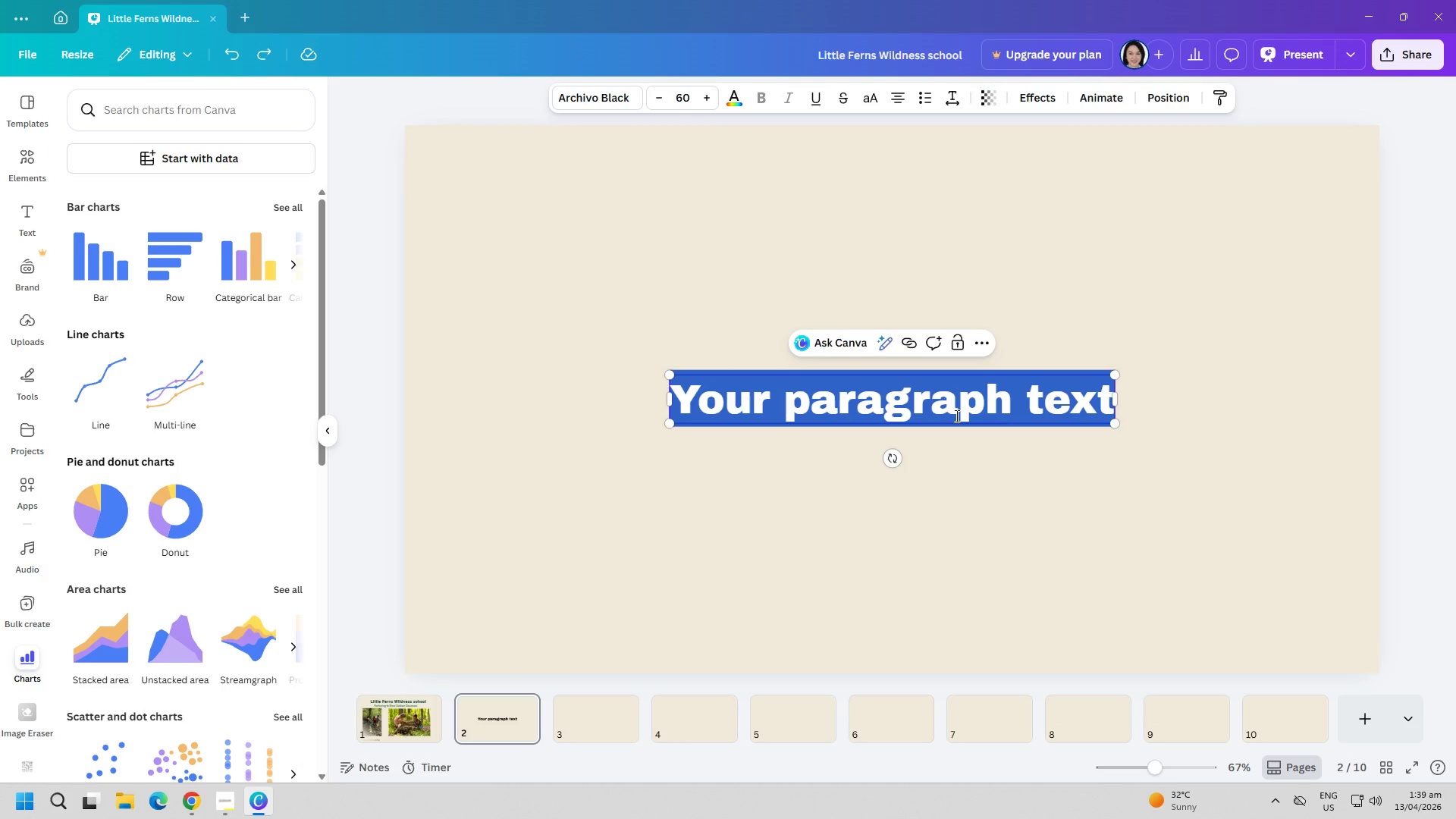 
type(Our story)
 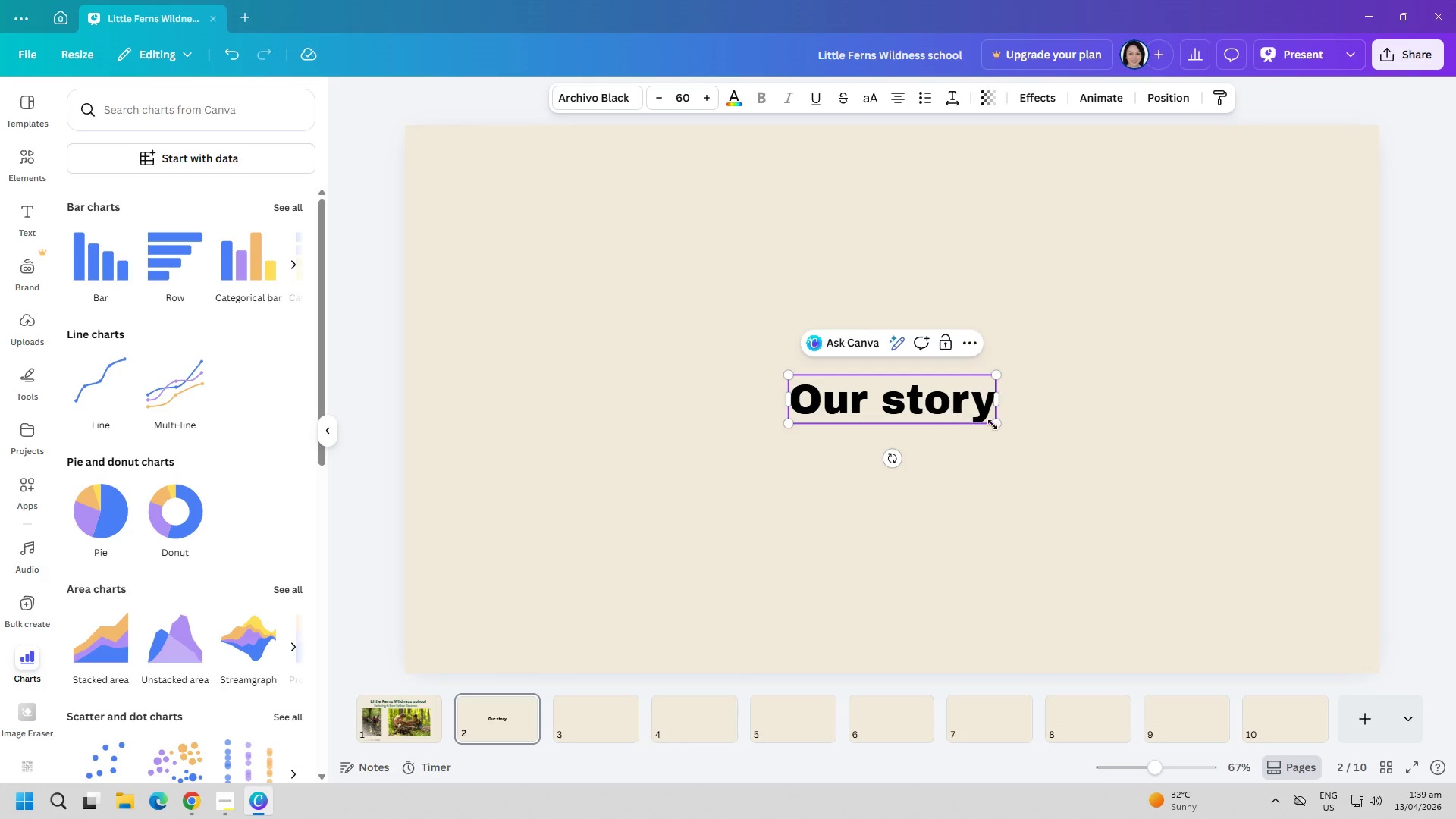 
key(Control+ControlLeft)
 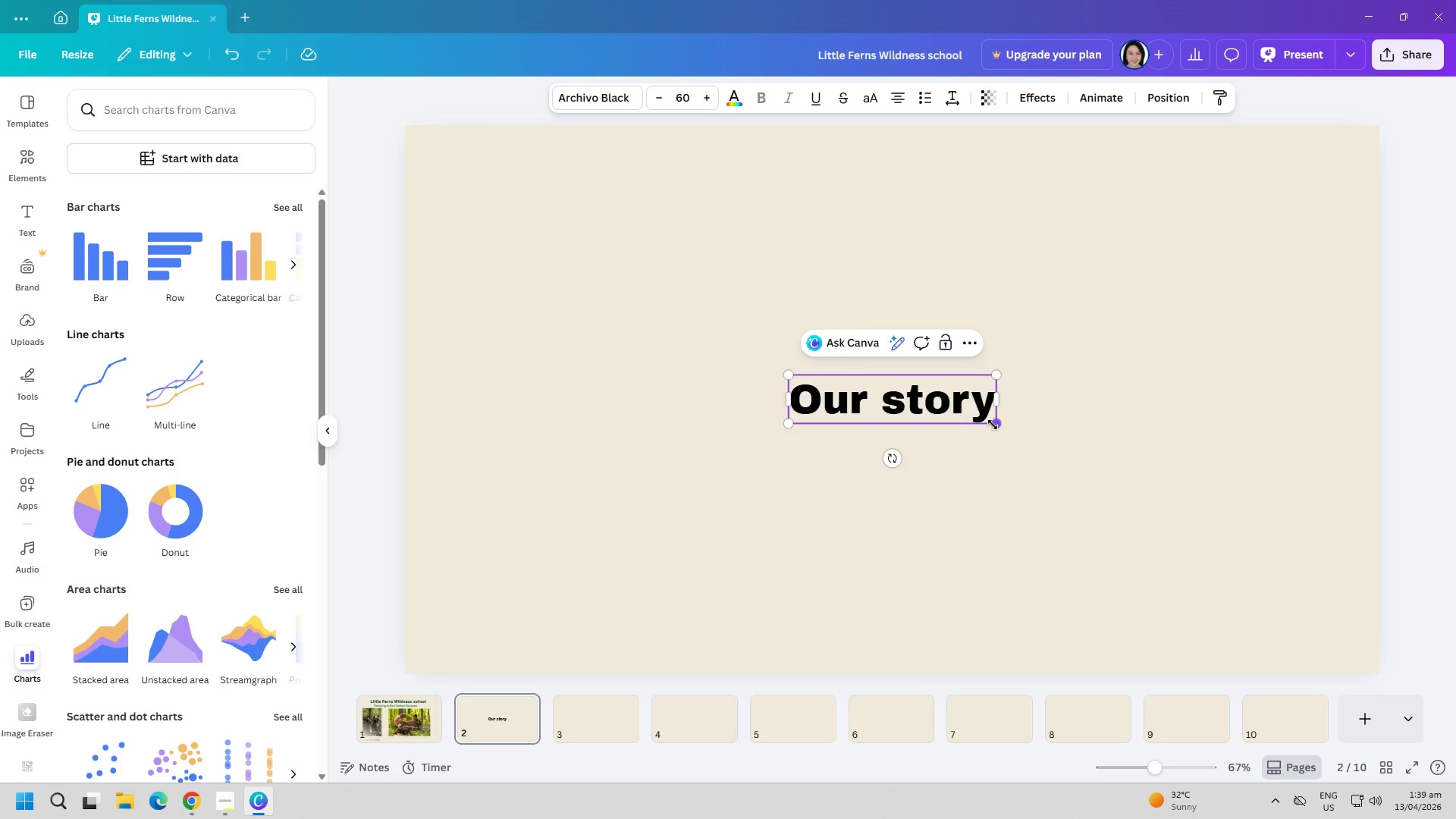 
key(Control+A)
 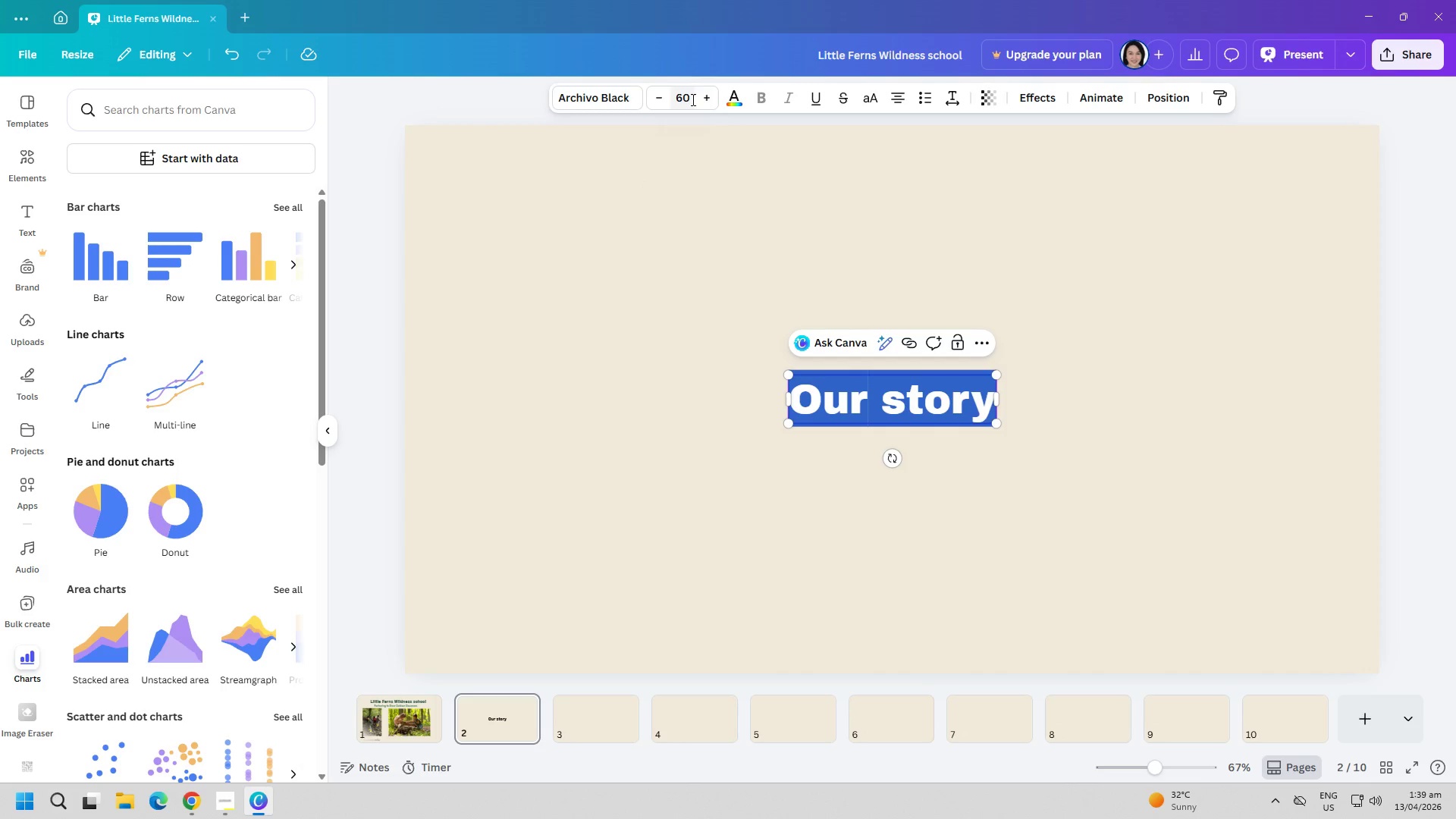 
left_click([742, 93])
 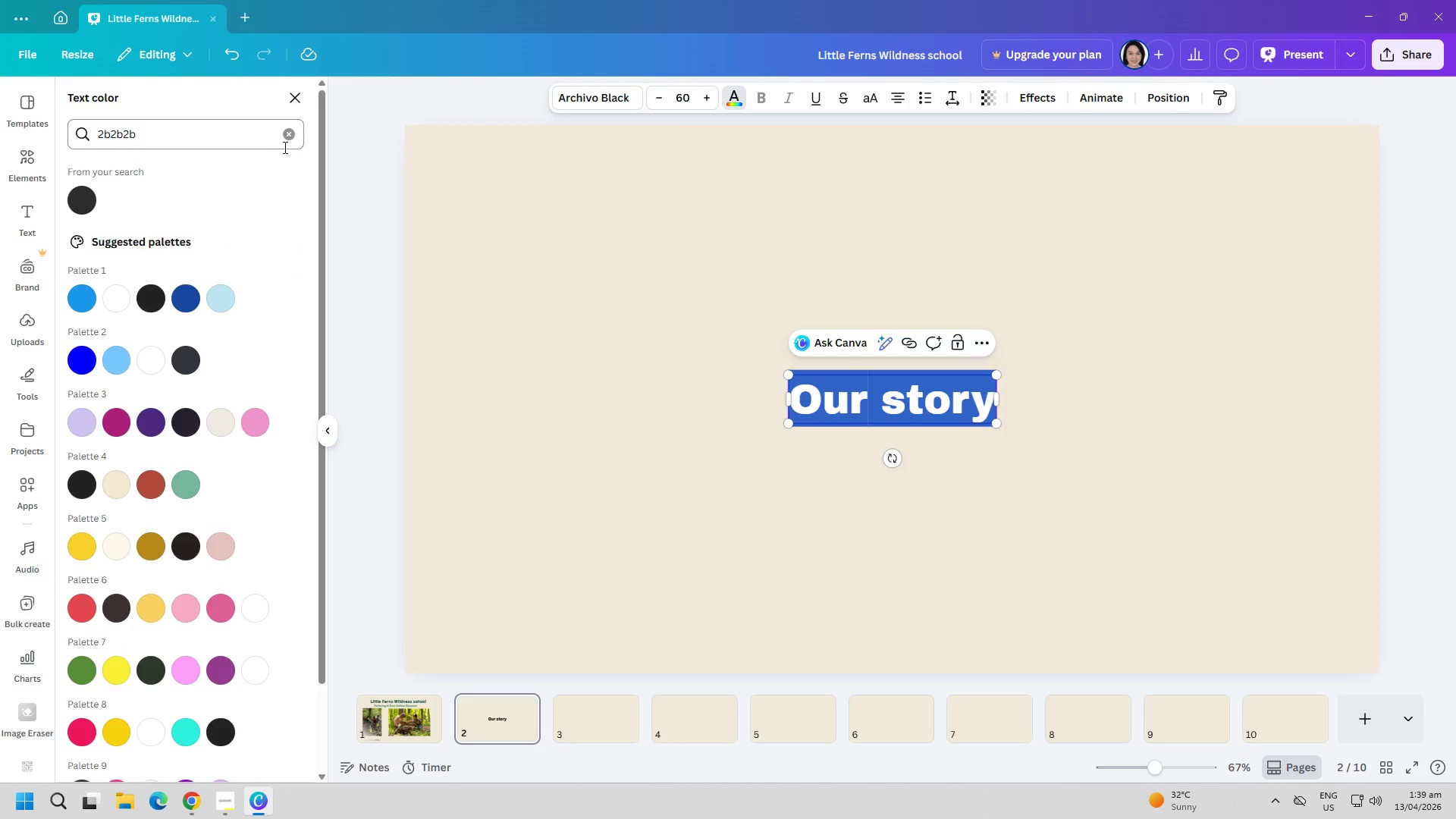 
left_click([280, 136])
 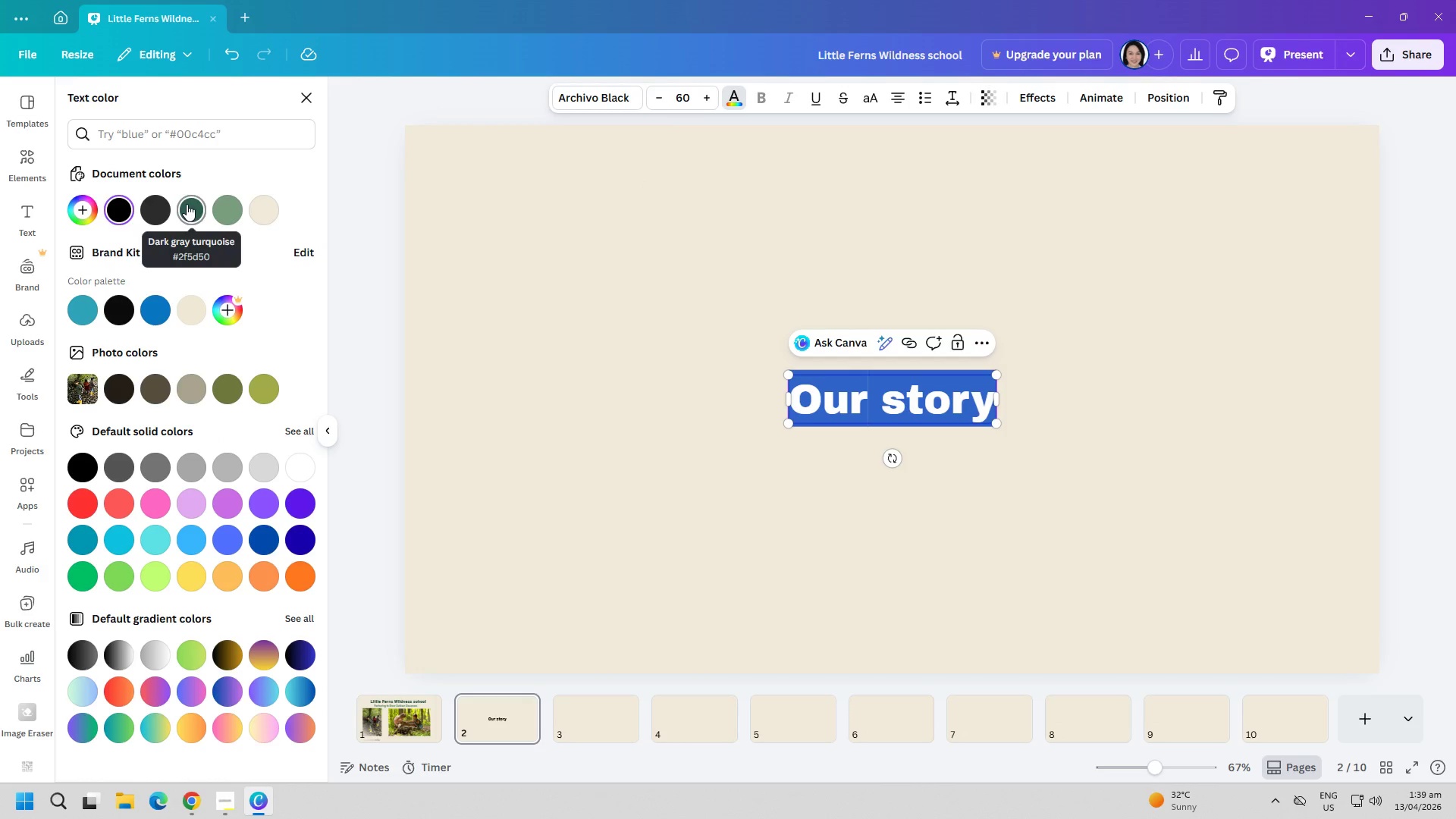 
double_click([687, 450])
 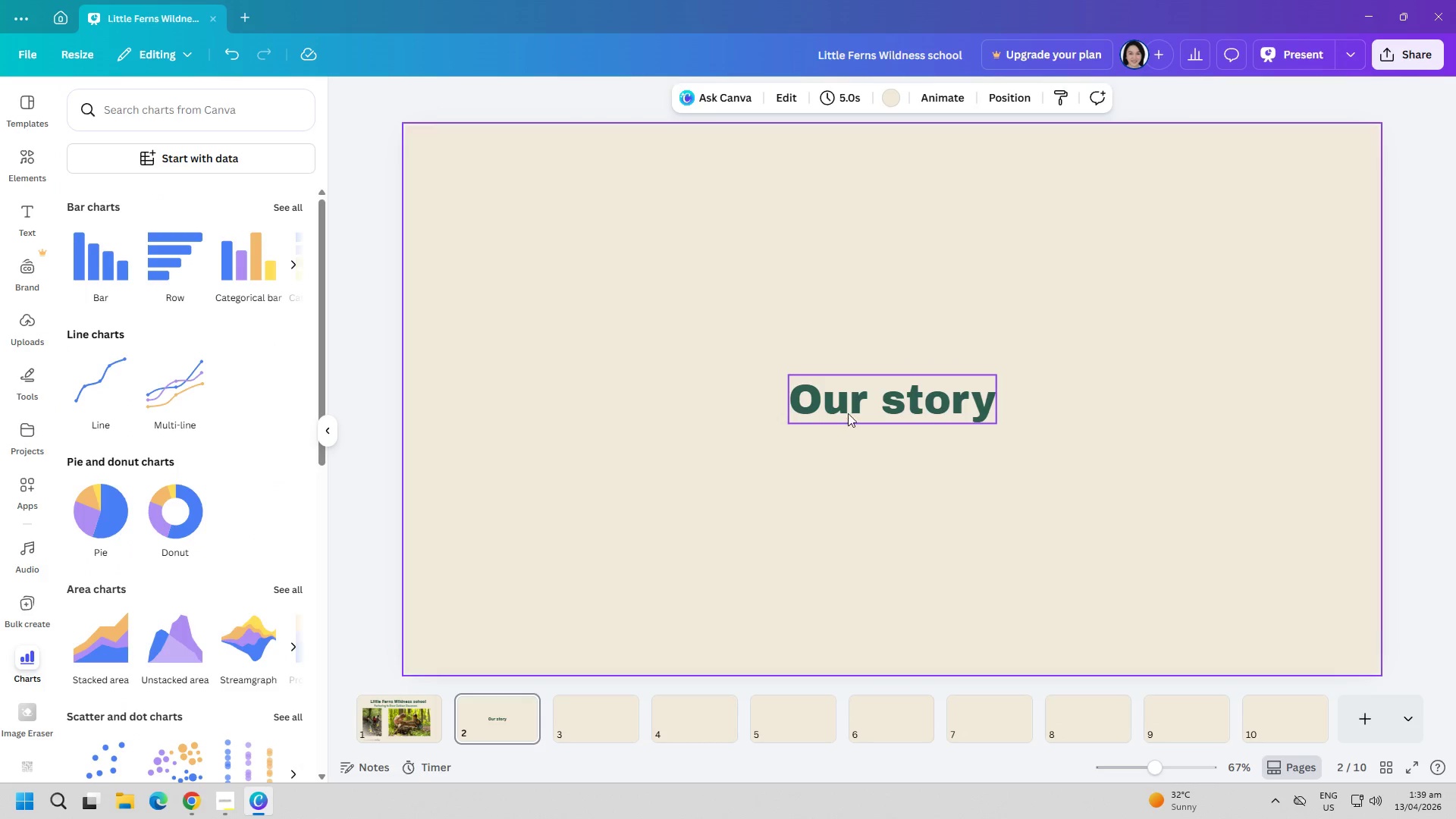 
left_click_drag(start_coordinate=[851, 400], to_coordinate=[794, 209])
 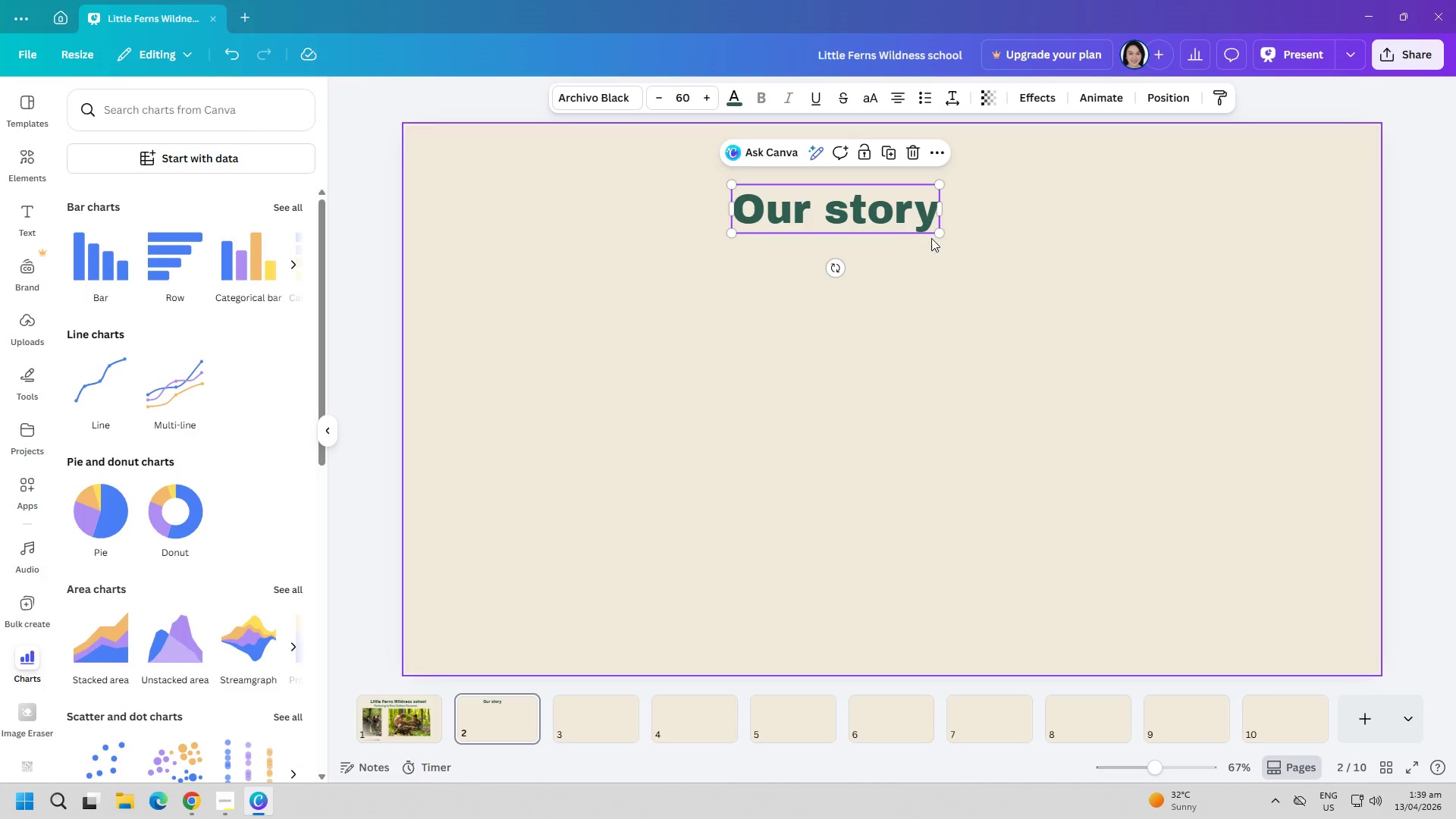 
left_click_drag(start_coordinate=[937, 237], to_coordinate=[1009, 261])
 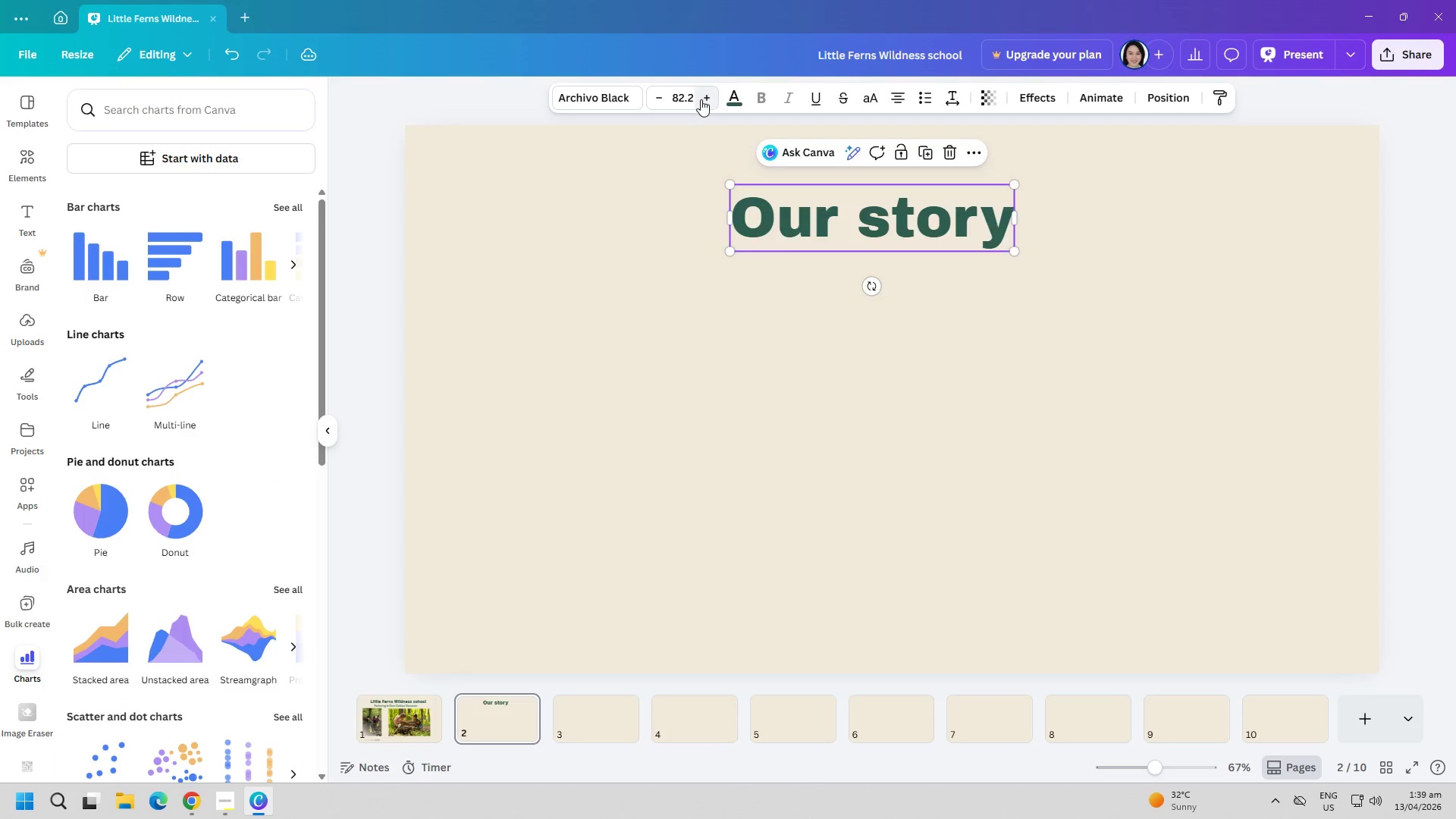 
double_click([695, 97])
 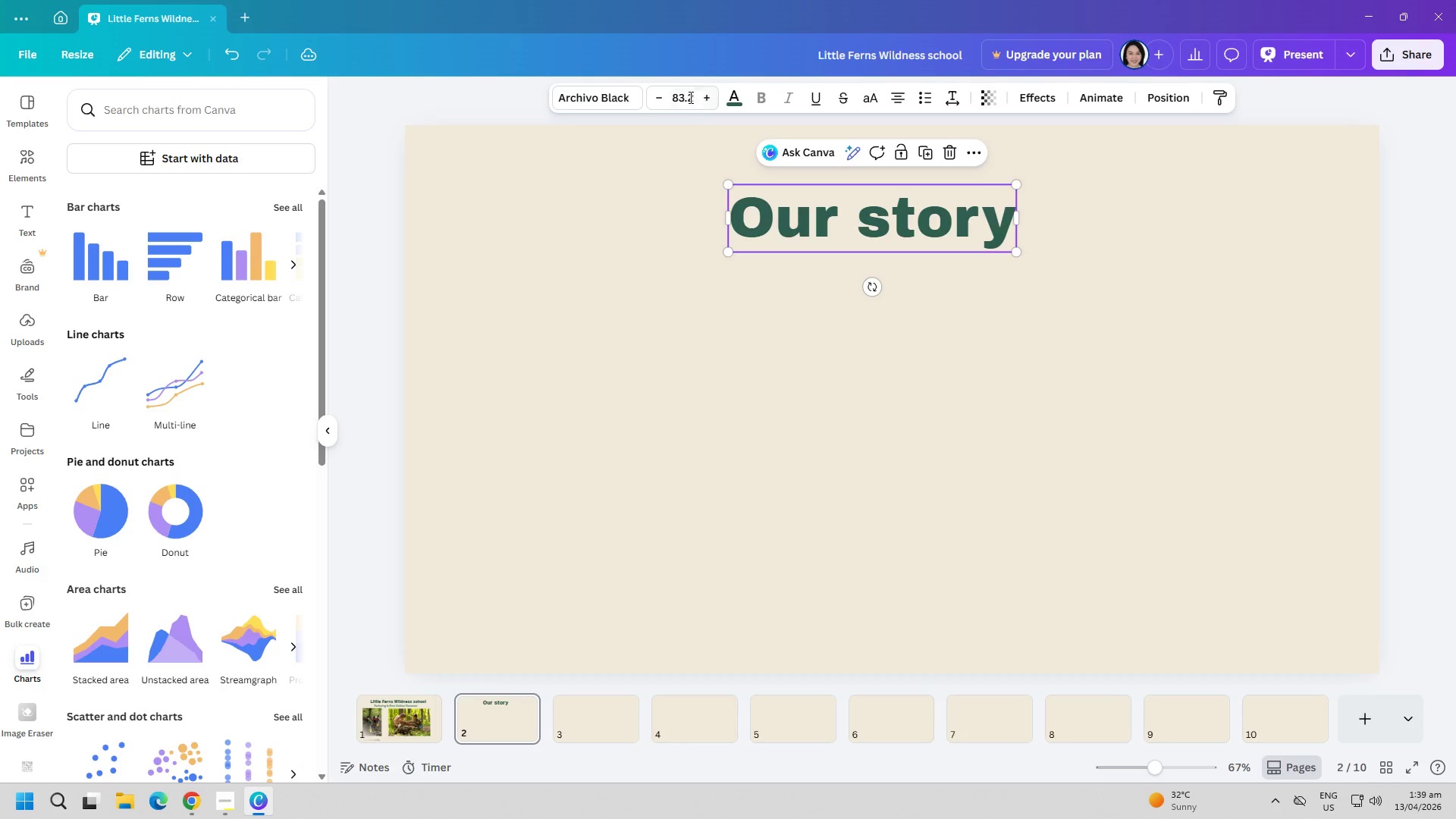 
triple_click([682, 96])
 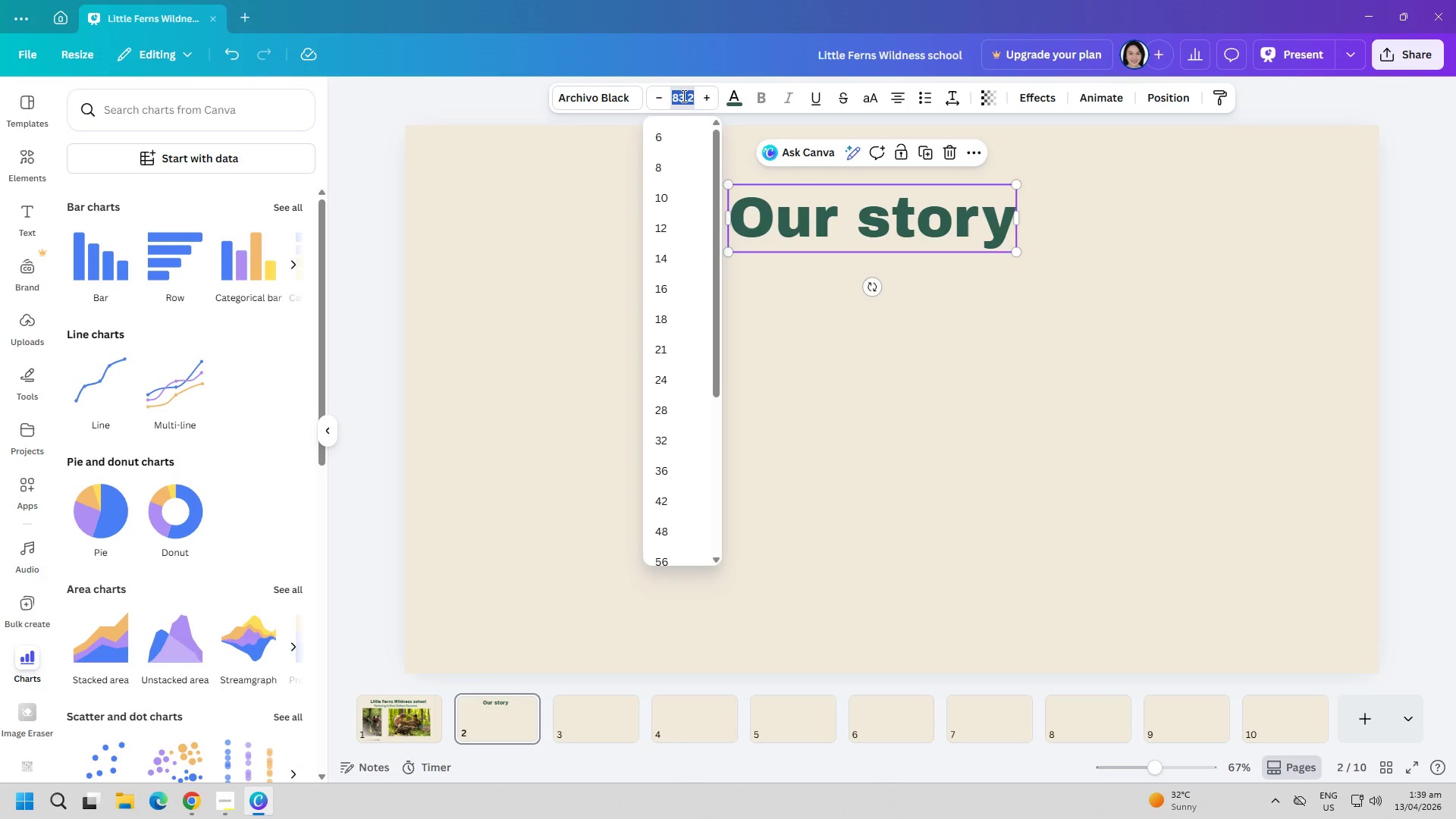 
type(650)
key(Backspace)
key(Backspace)
type(0)
 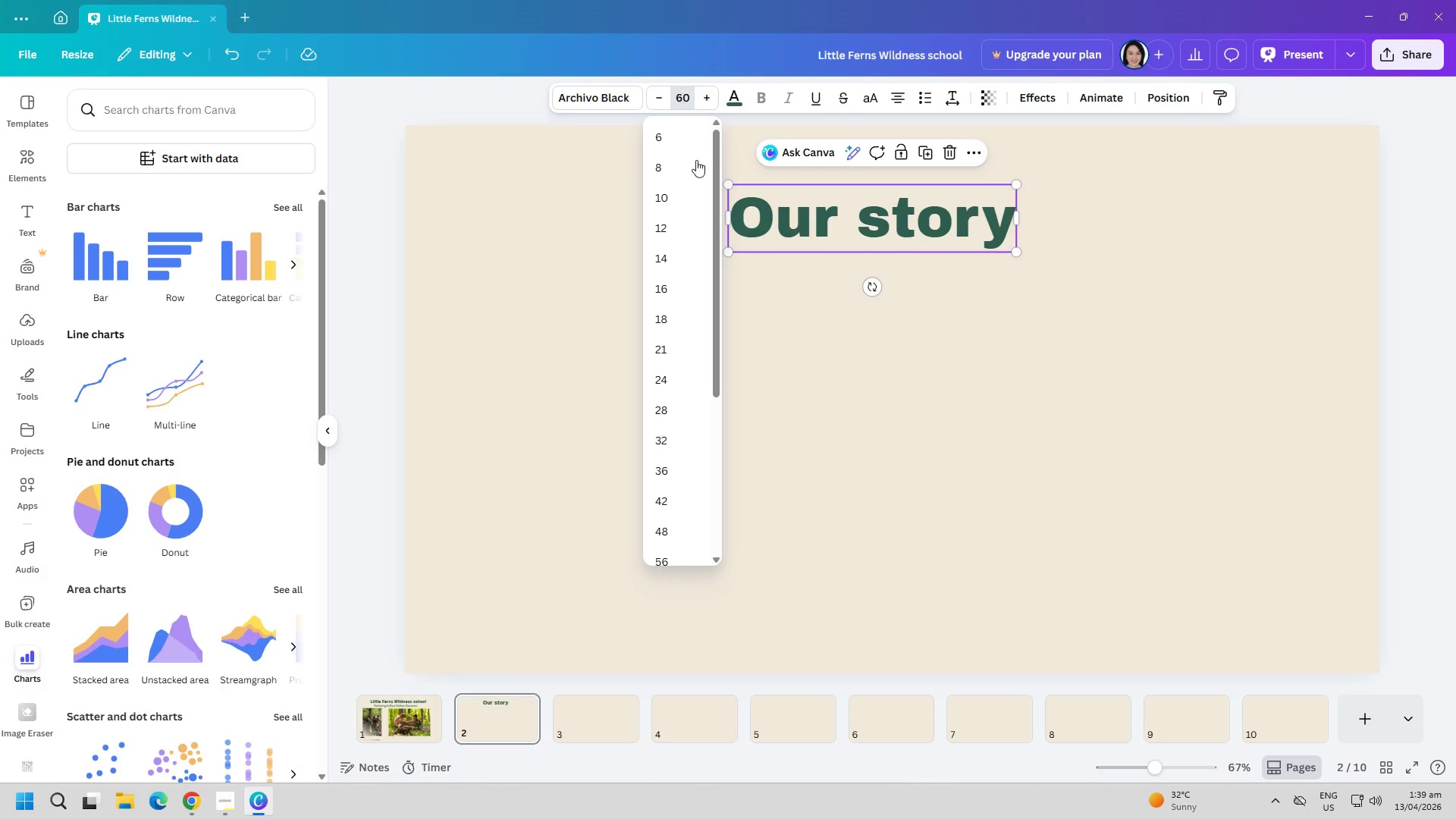 
left_click([1021, 513])
 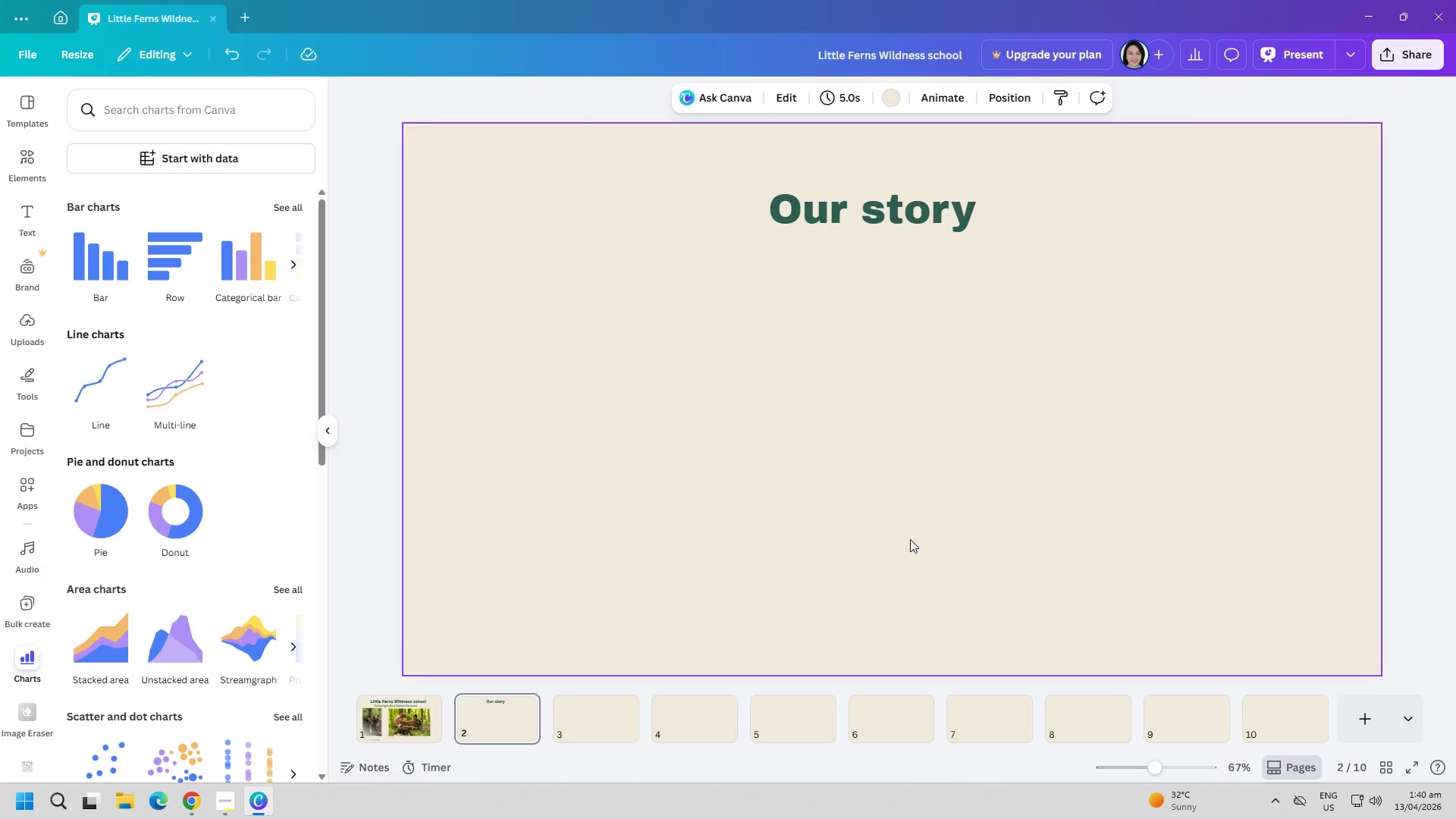 
wait(48.55)
 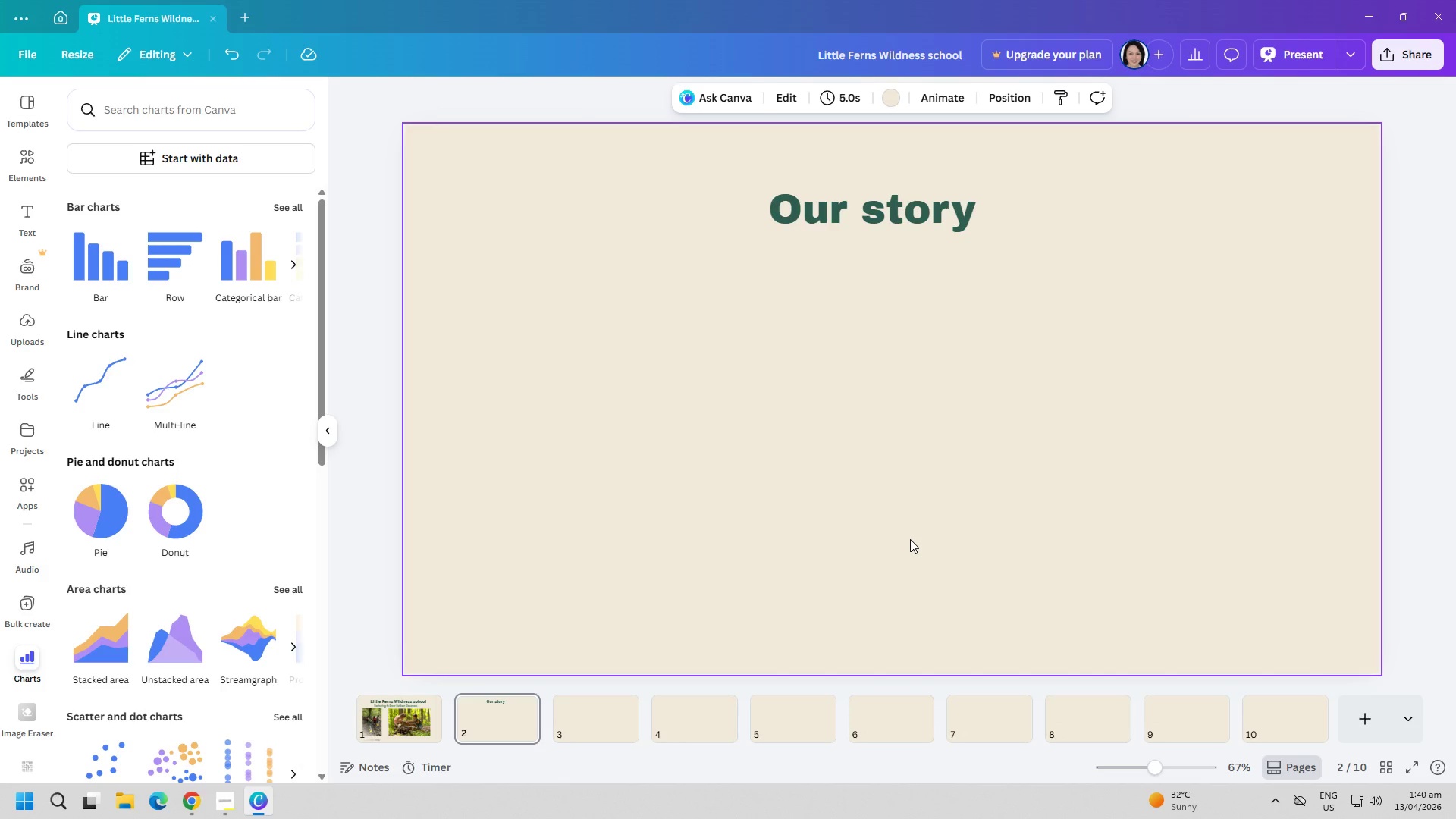 
left_click([396, 721])
 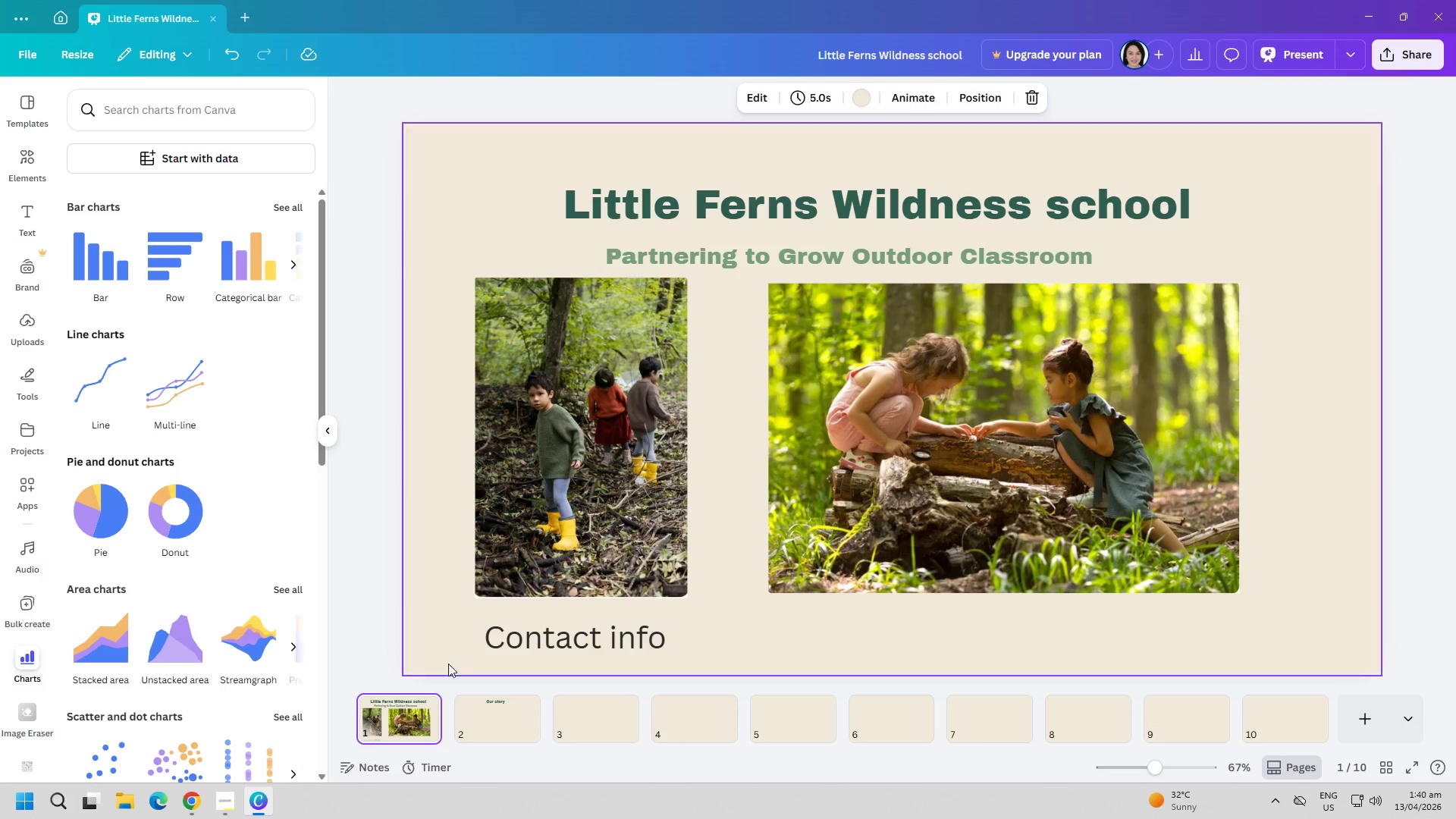 
left_click_drag(start_coordinate=[541, 640], to_coordinate=[563, 640])
 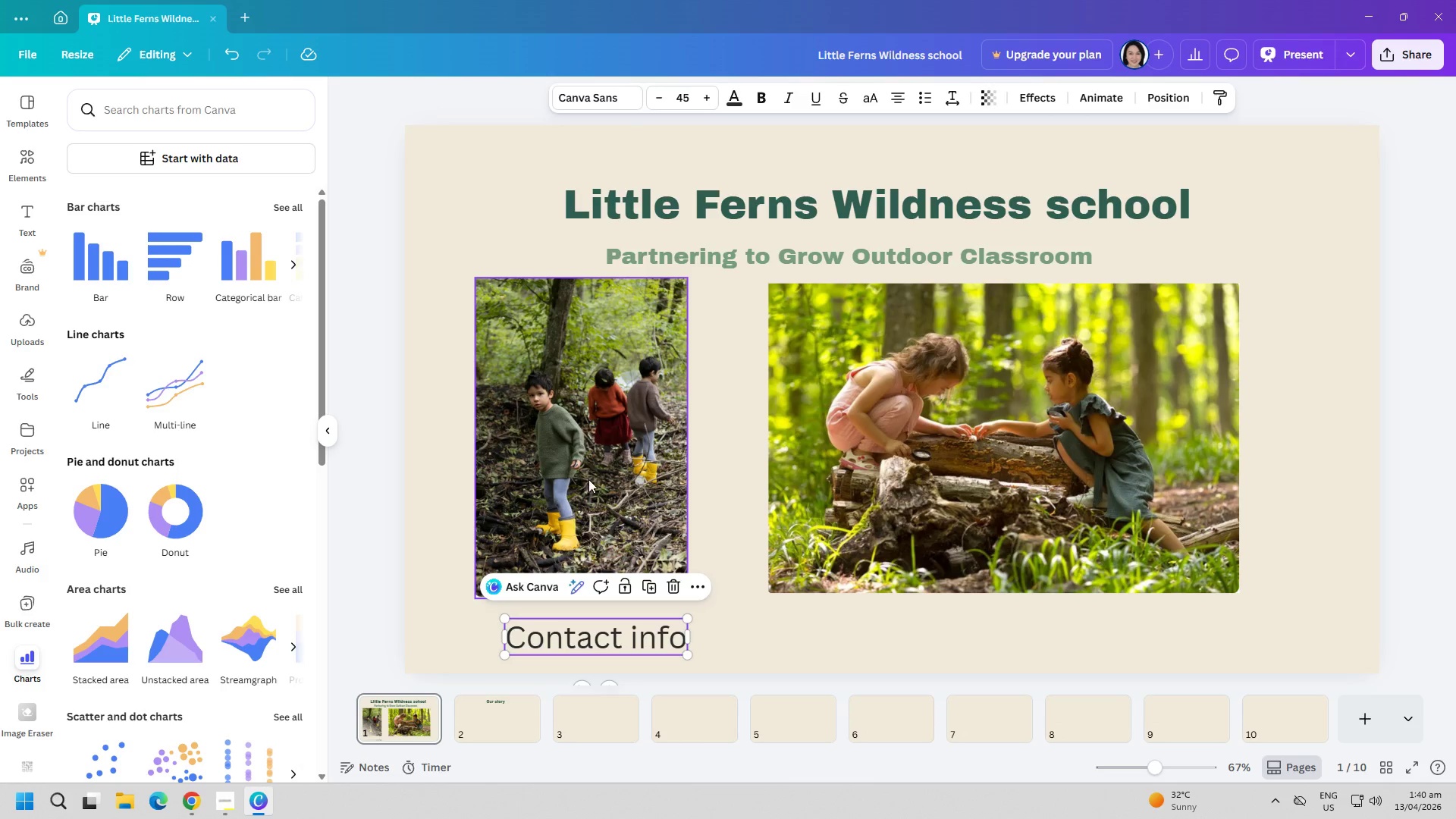 
left_click_drag(start_coordinate=[588, 479], to_coordinate=[564, 476])
 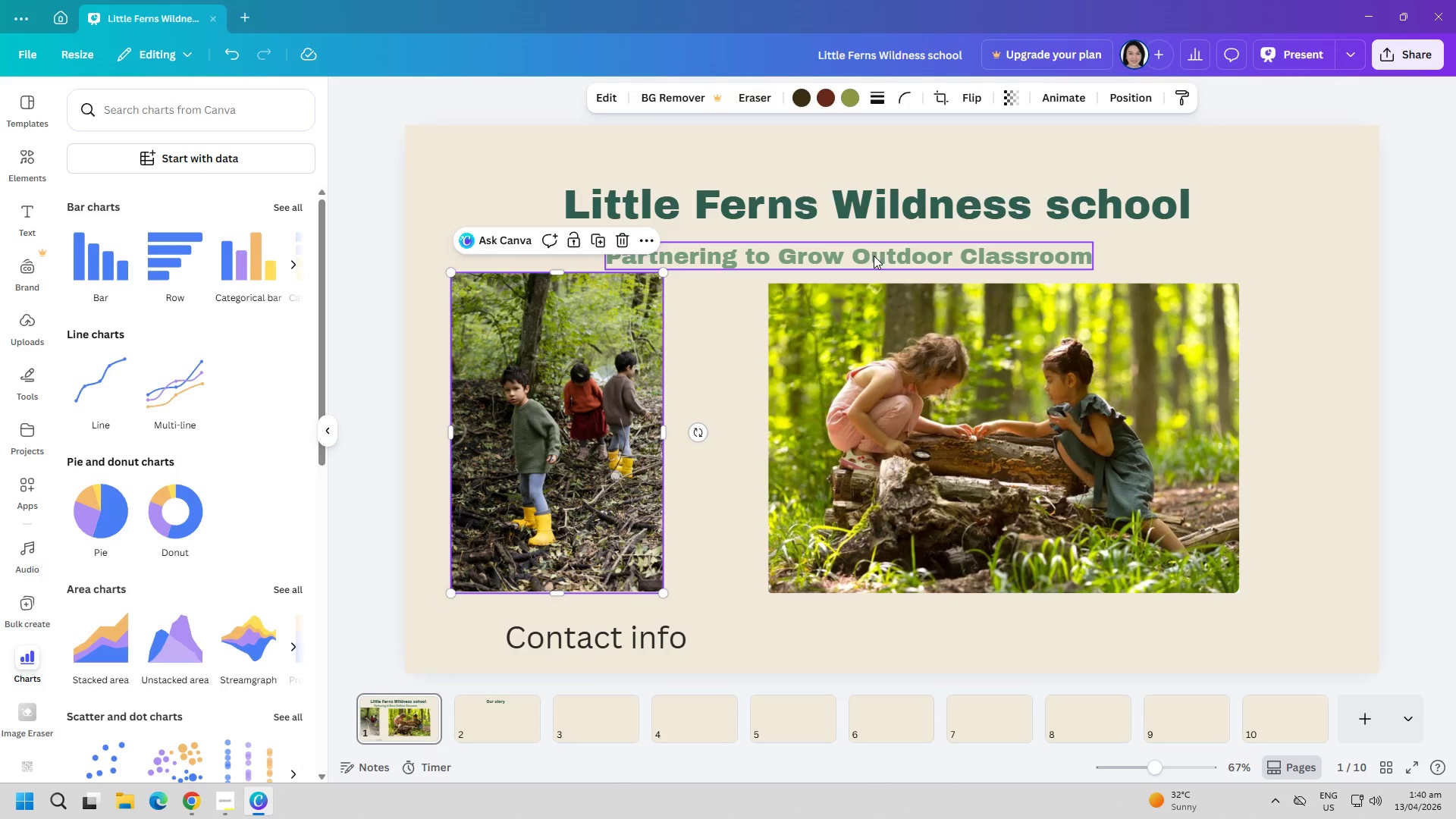 
left_click_drag(start_coordinate=[874, 256], to_coordinate=[879, 240])
 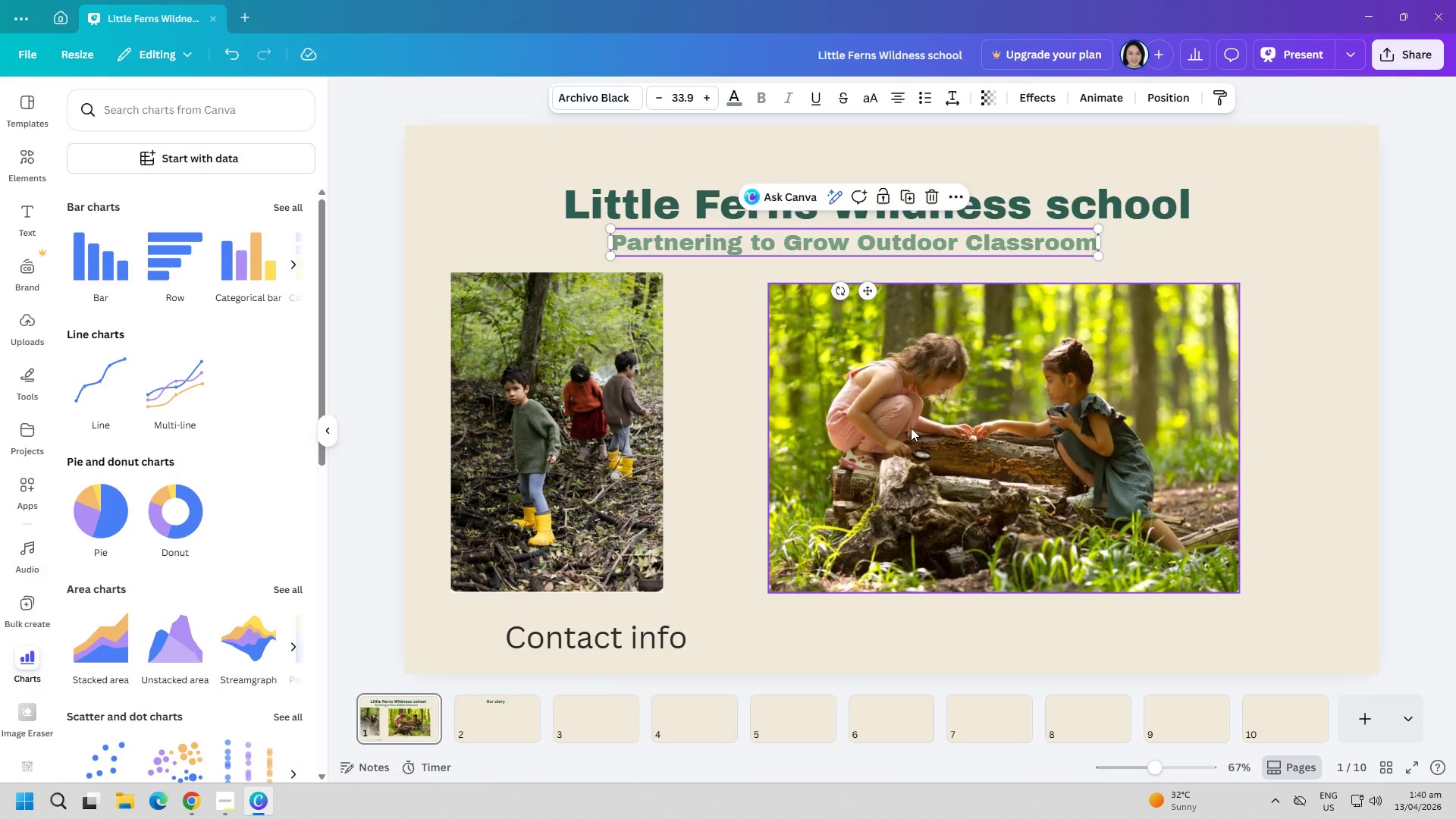 
left_click_drag(start_coordinate=[911, 428], to_coordinate=[917, 427])
 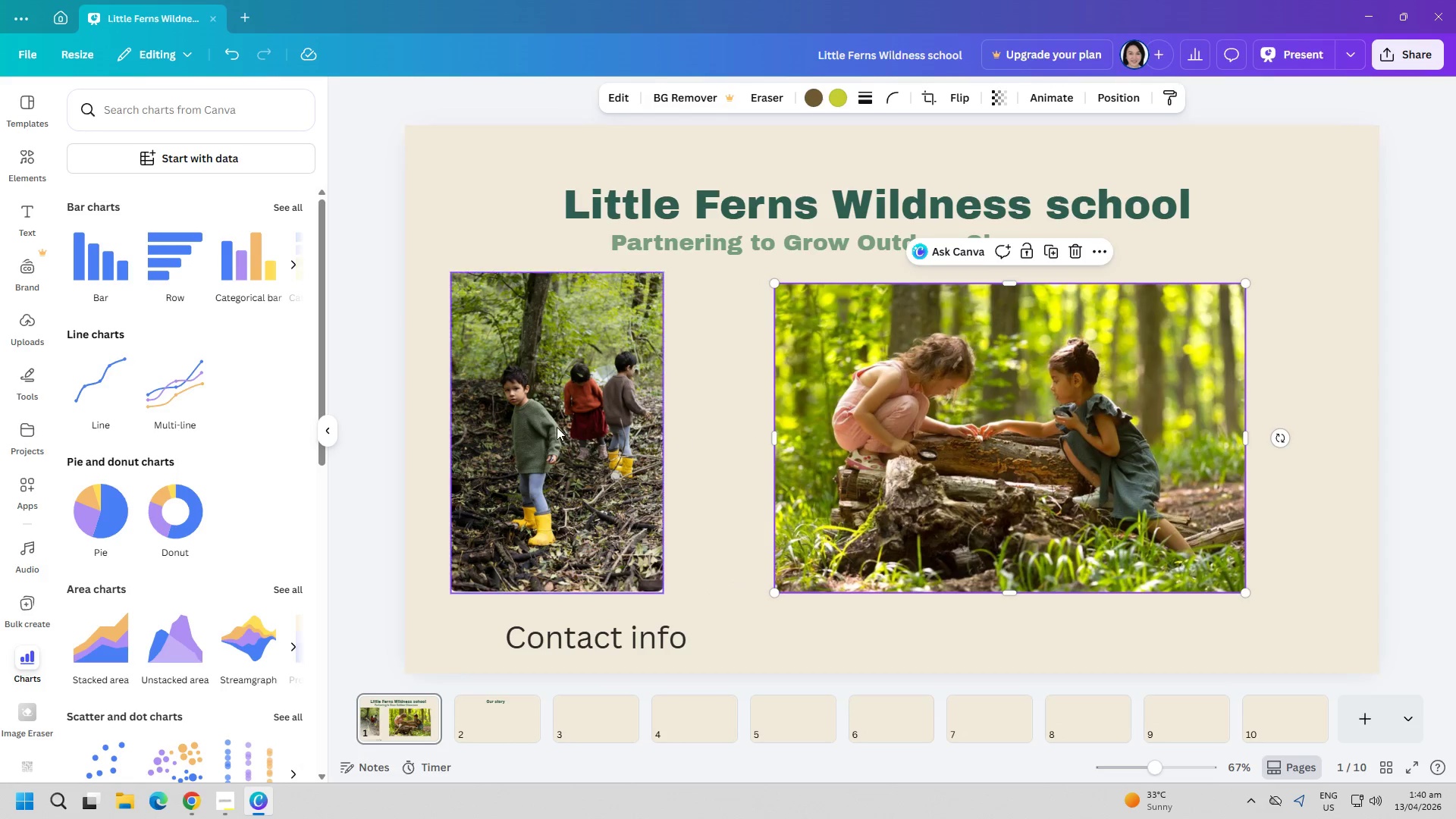 
left_click_drag(start_coordinate=[557, 427], to_coordinate=[598, 435])
 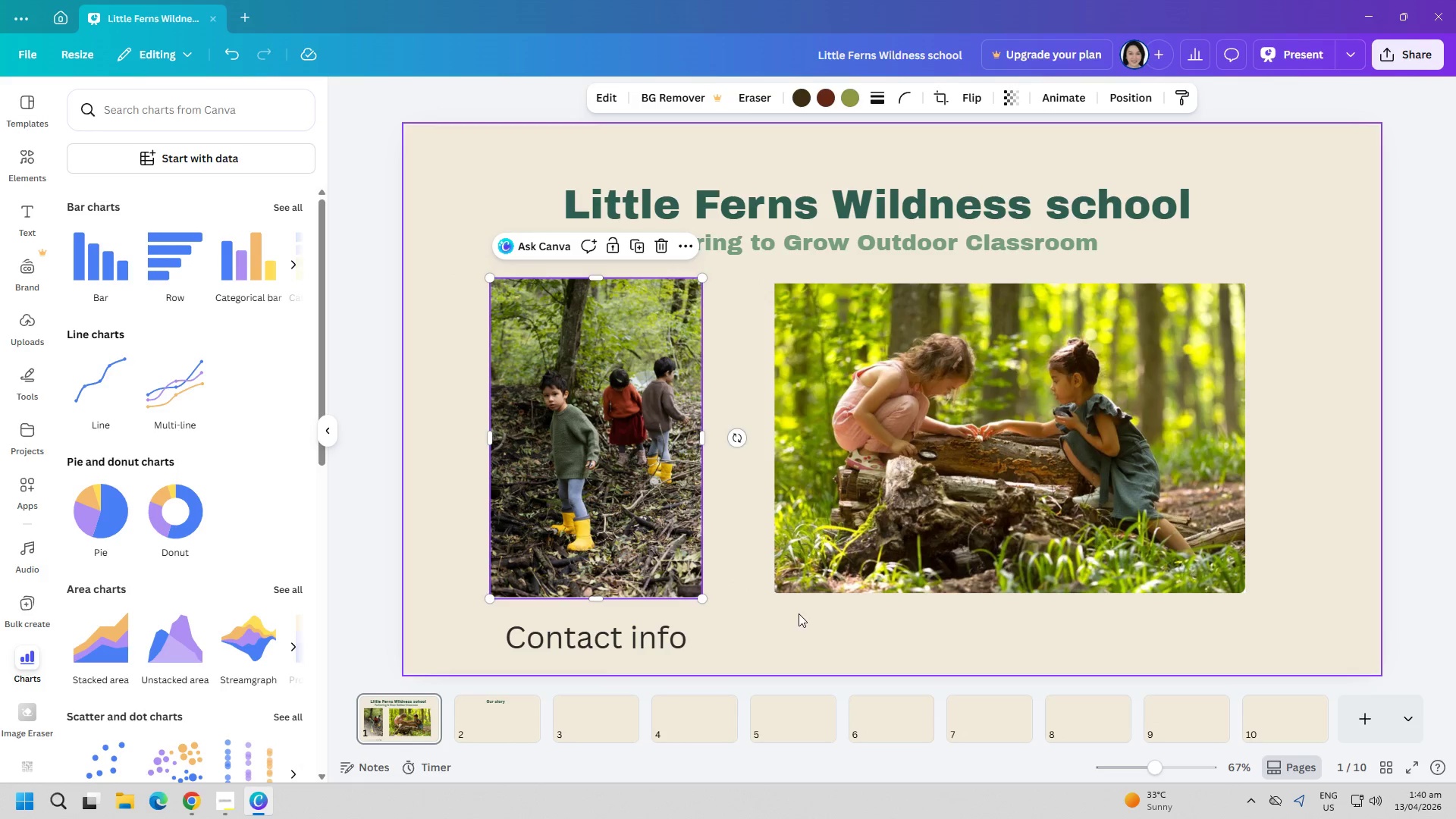 
left_click([797, 616])
 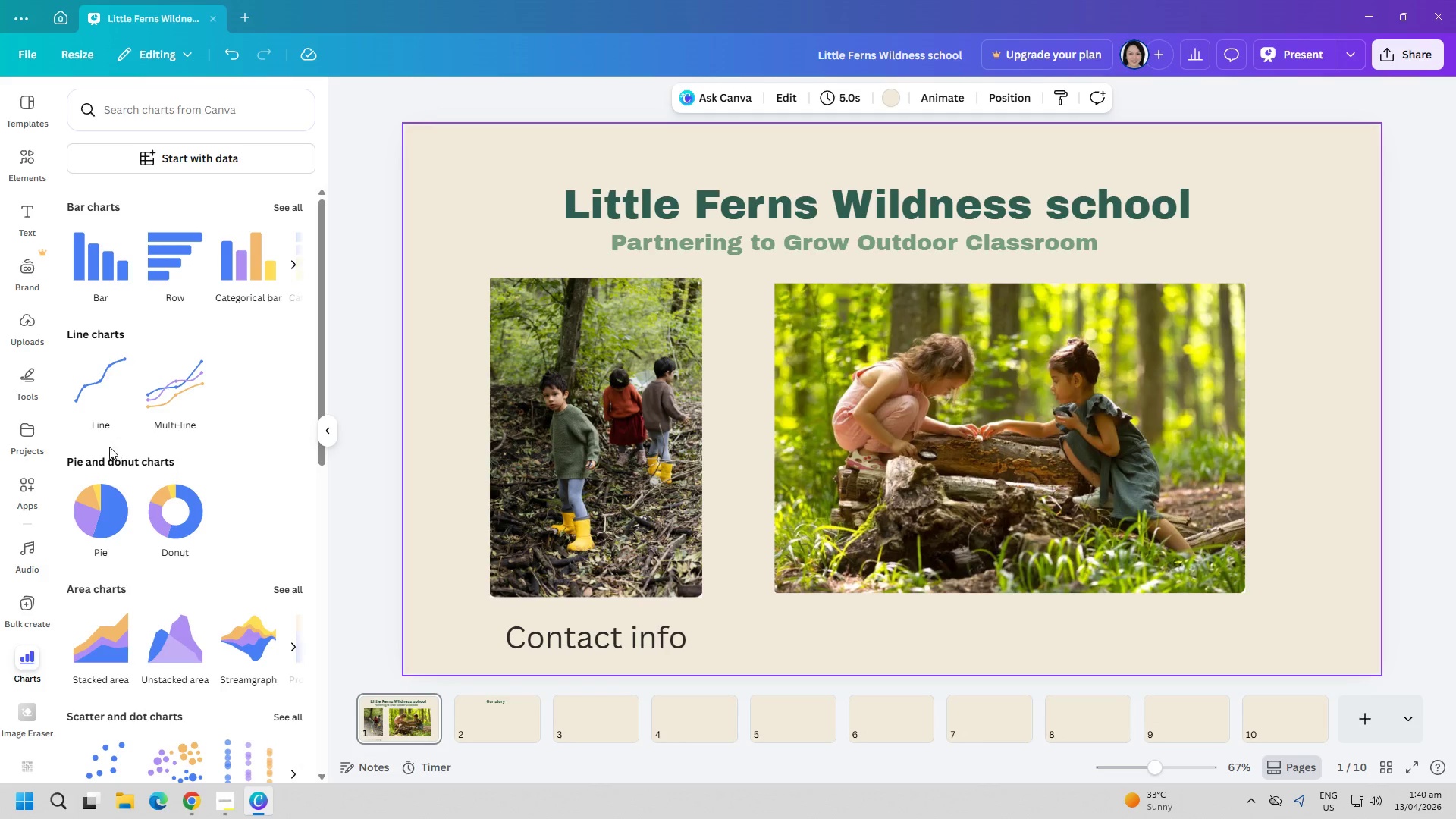 
left_click([31, 388])
 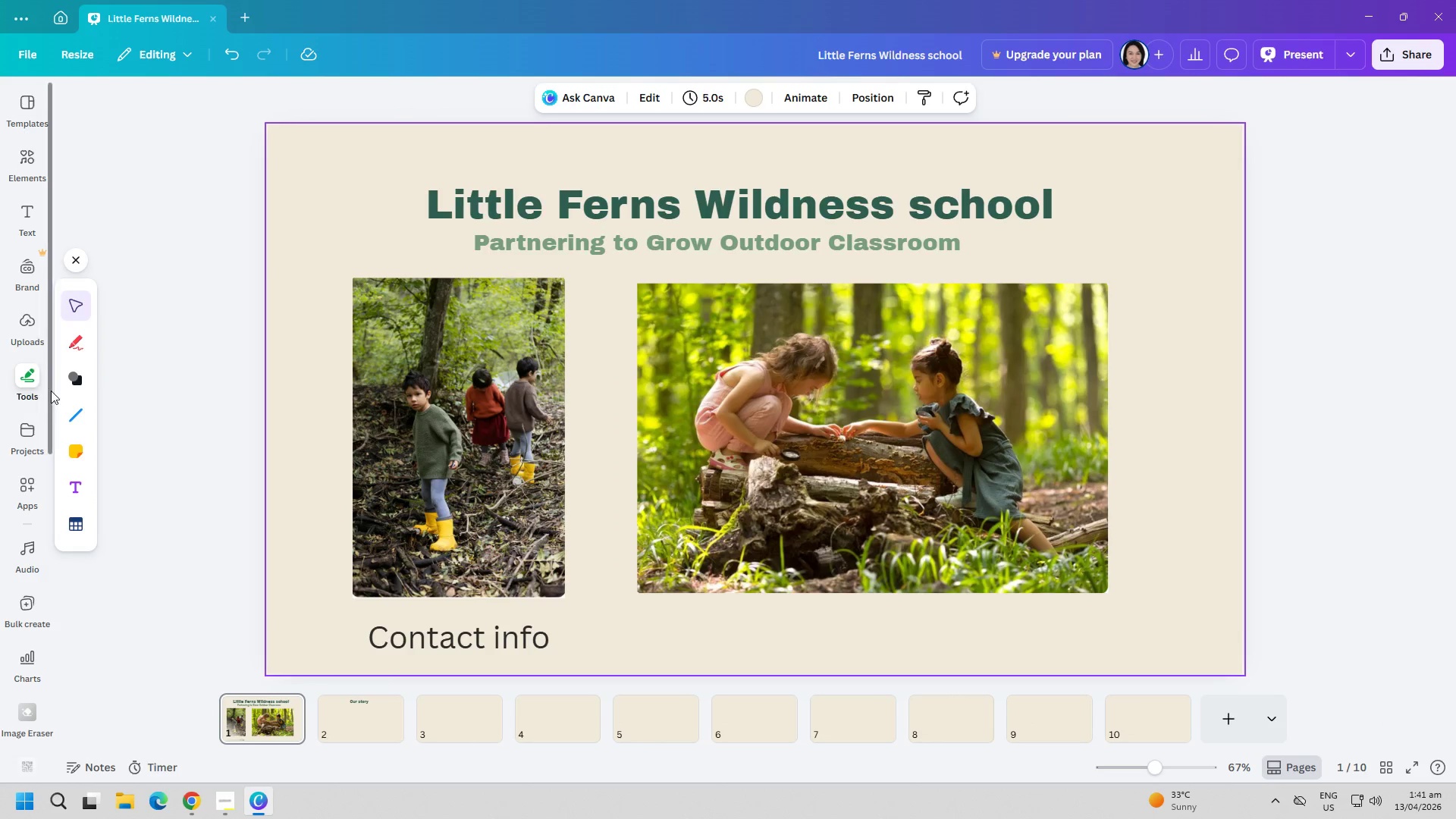 
mouse_move([77, 393])
 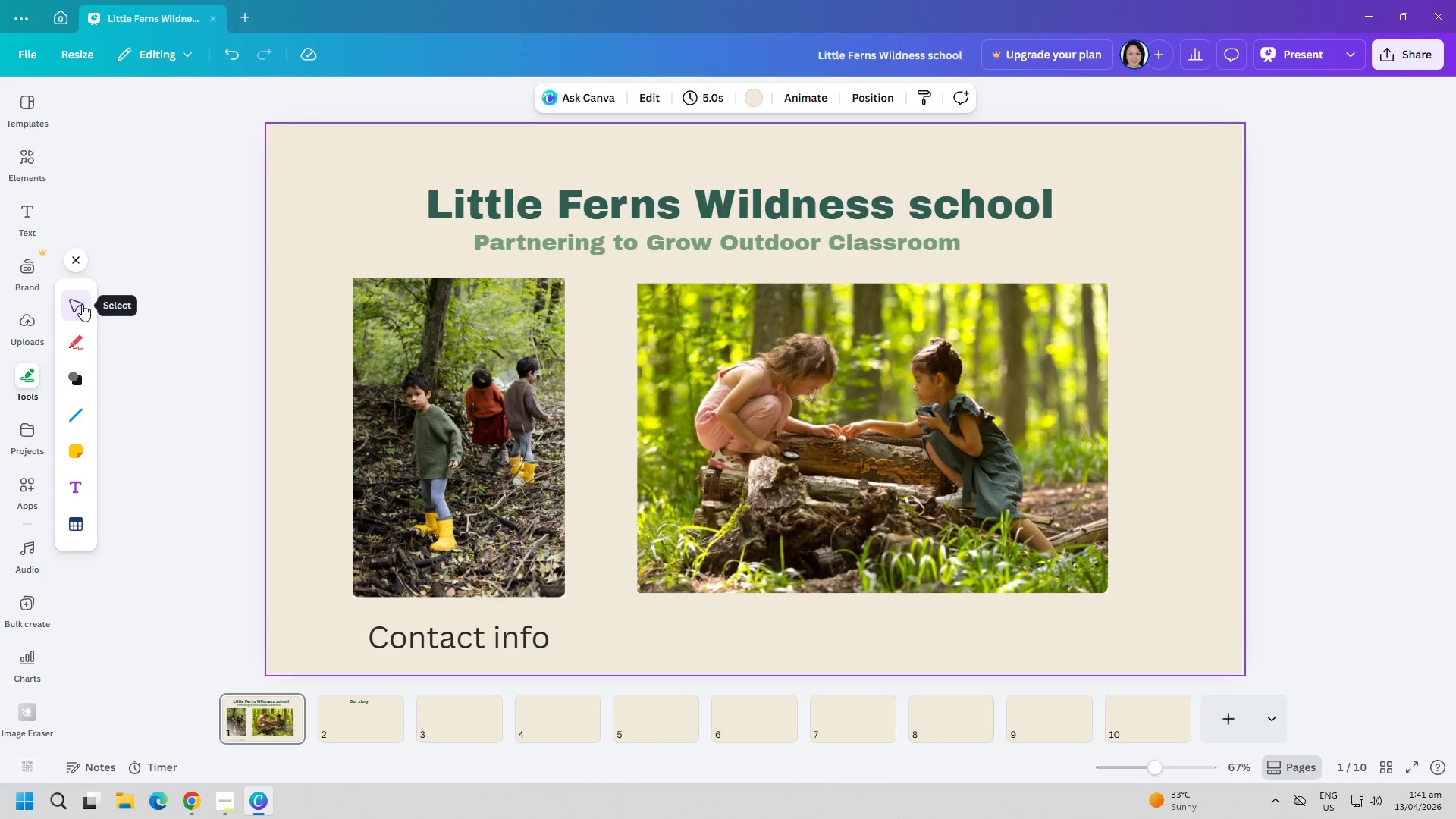 
left_click([82, 302])
 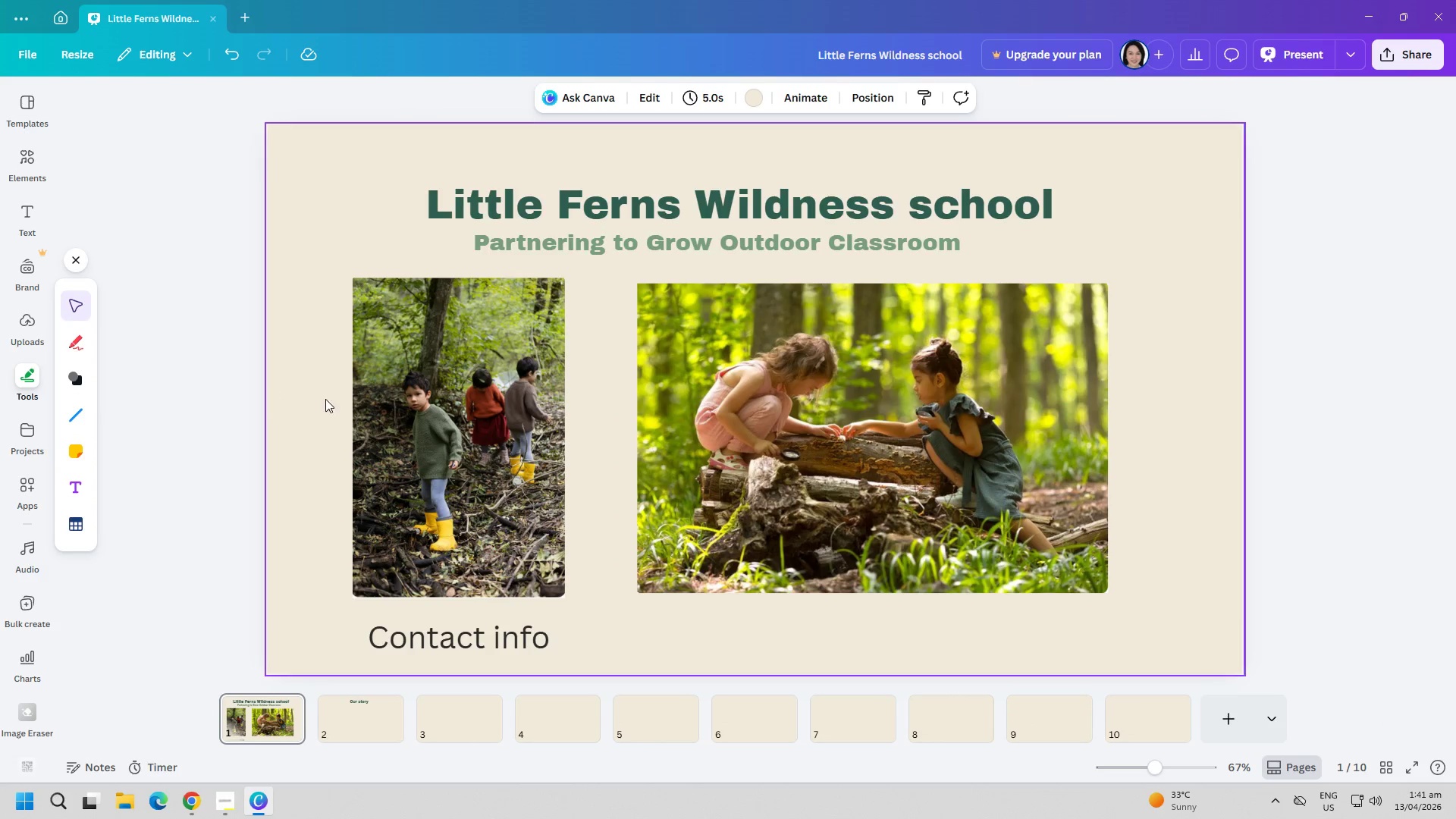 
left_click([329, 399])
 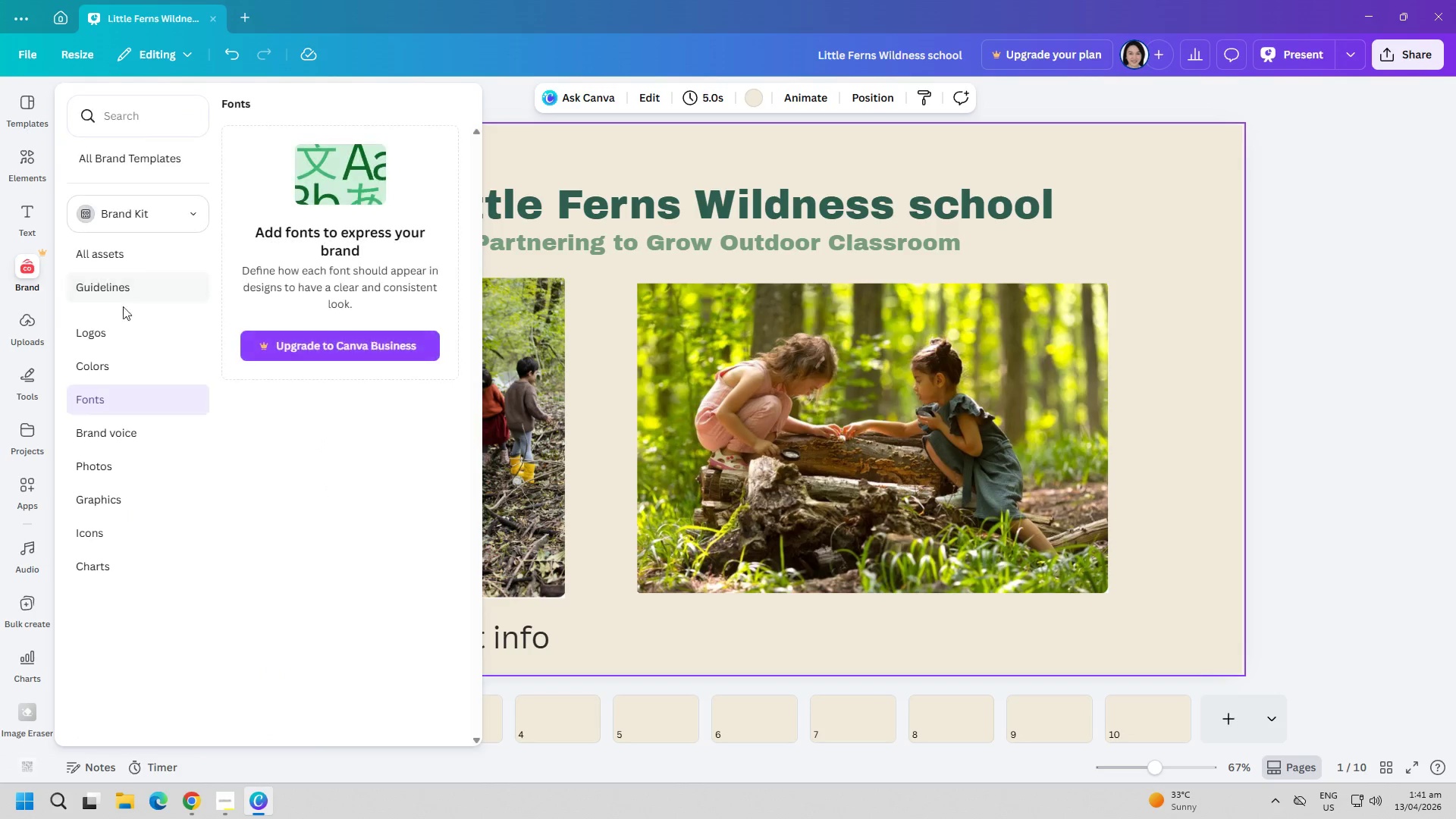 
left_click([34, 188])
 